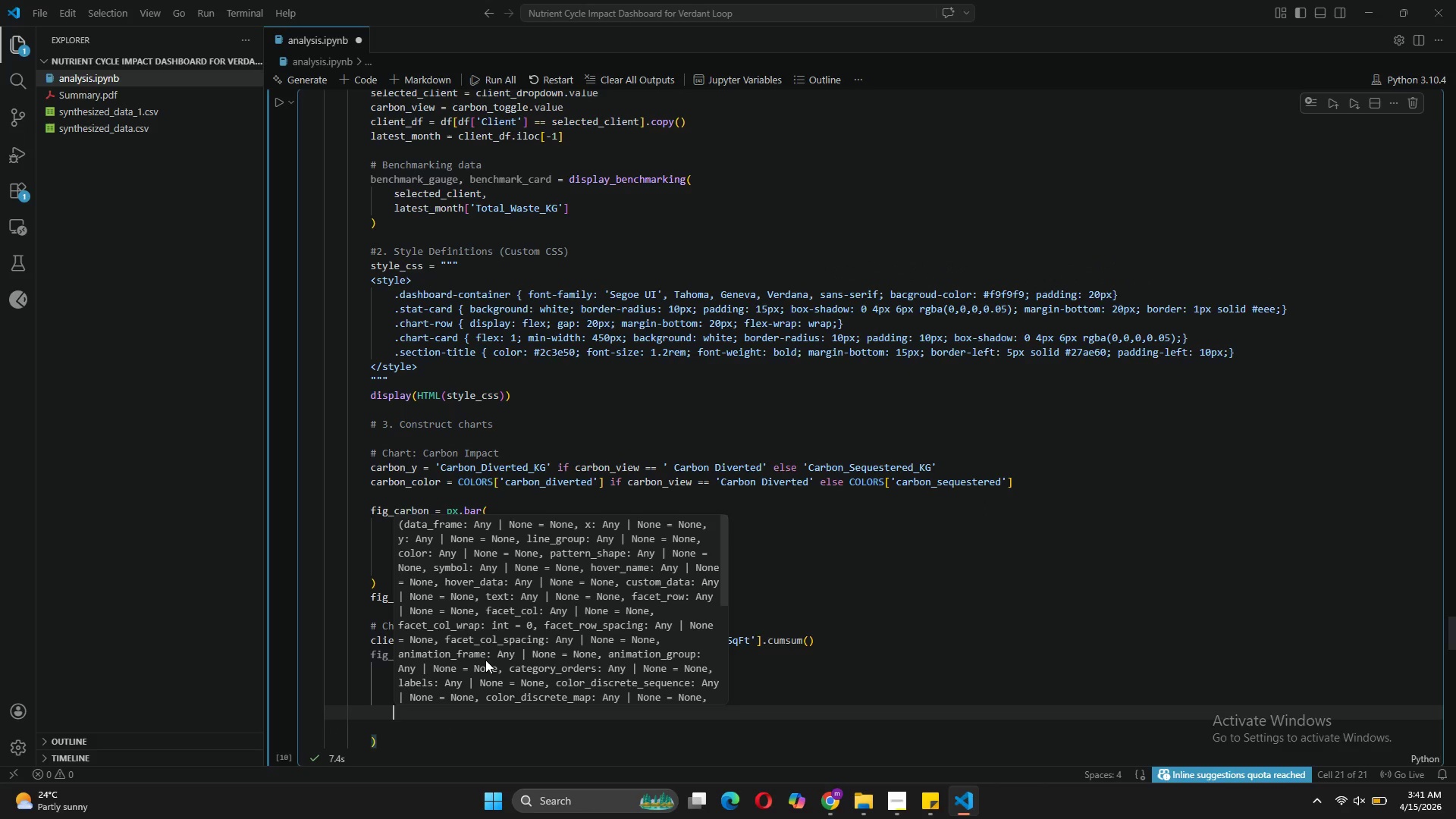 
type(TEMPLATE)
key(Tab)
type('plot)
key(Tab)
type(_white)
 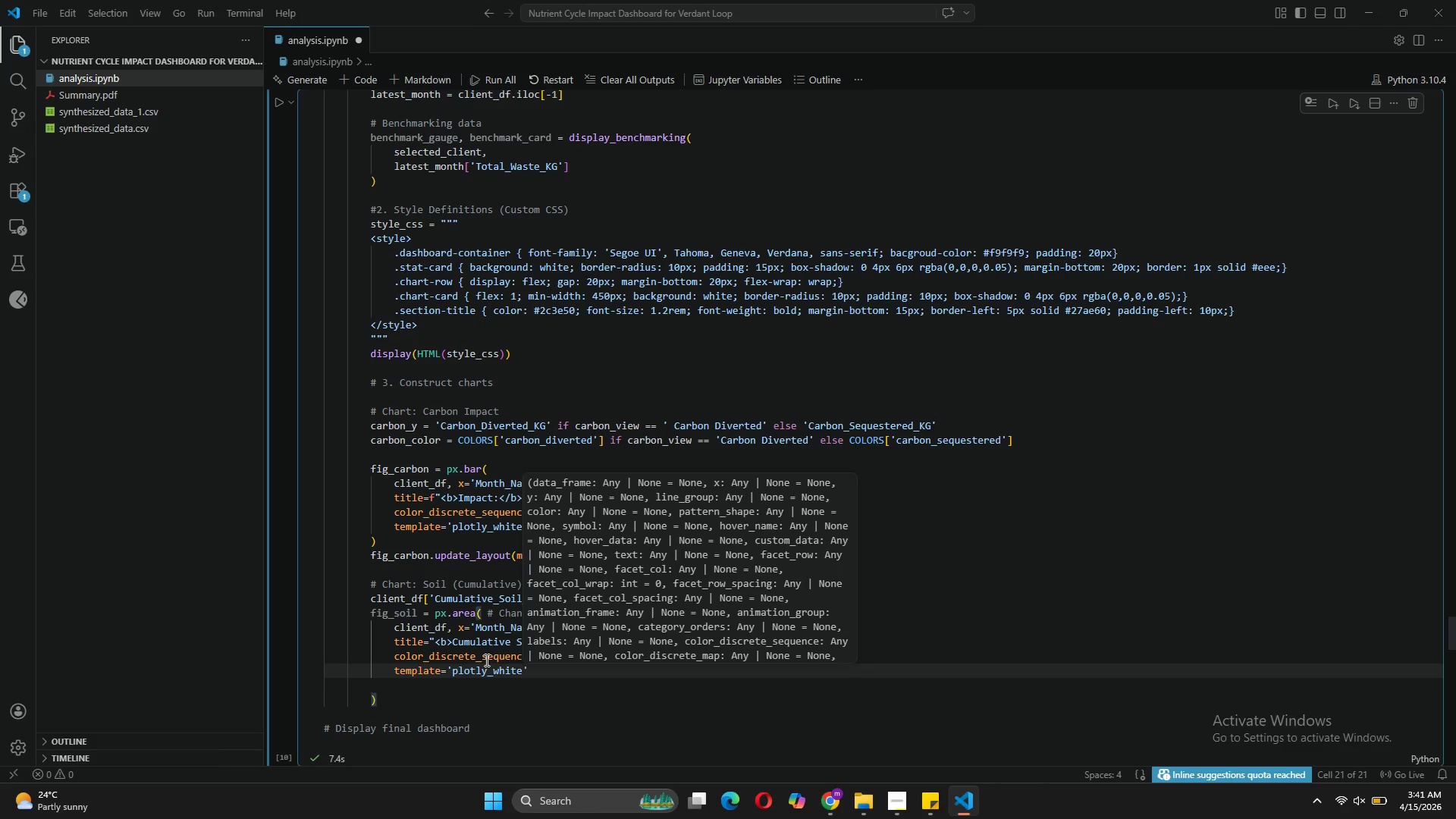 
key(ArrowRight)
 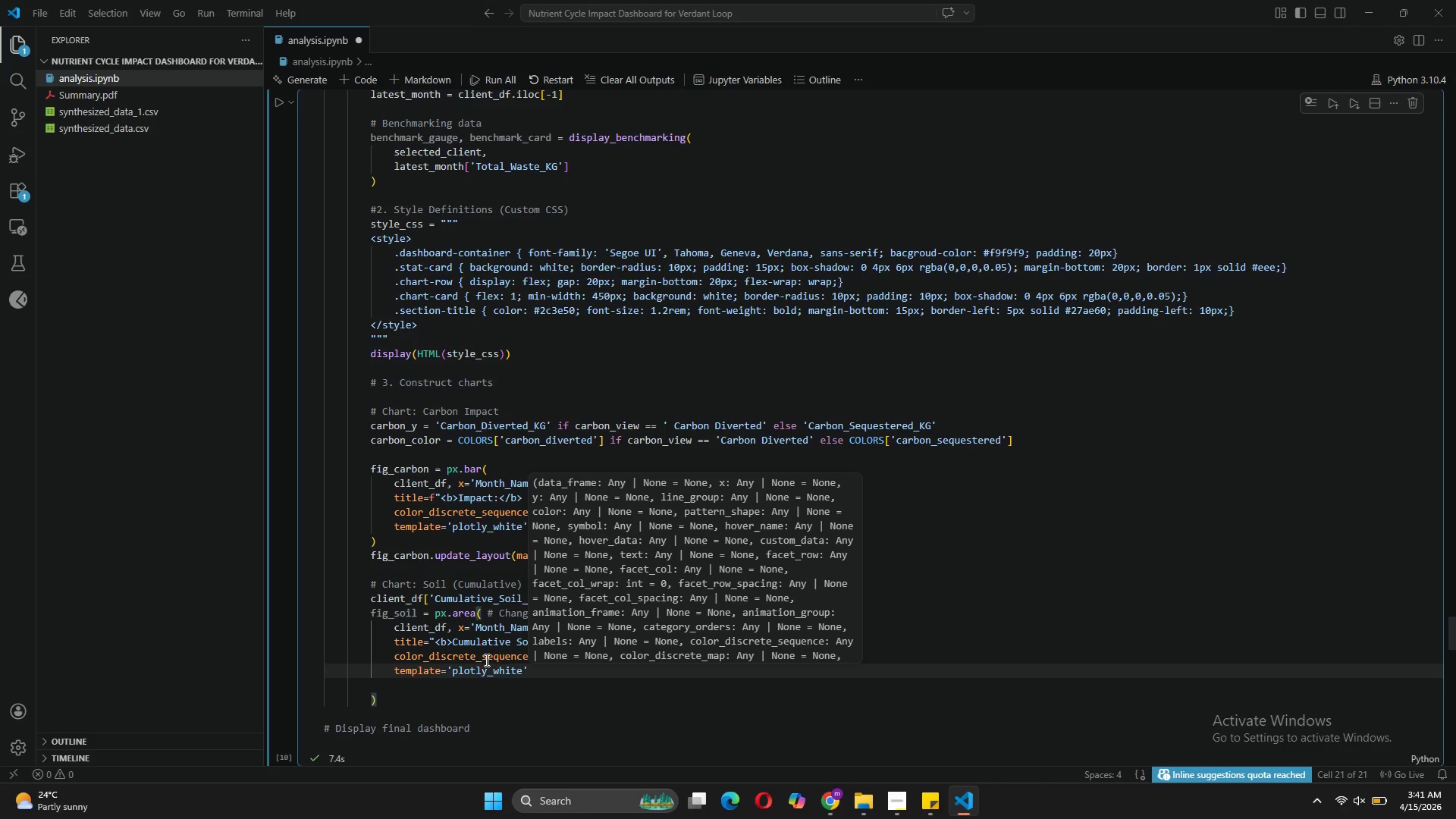 
type(, height=300)
 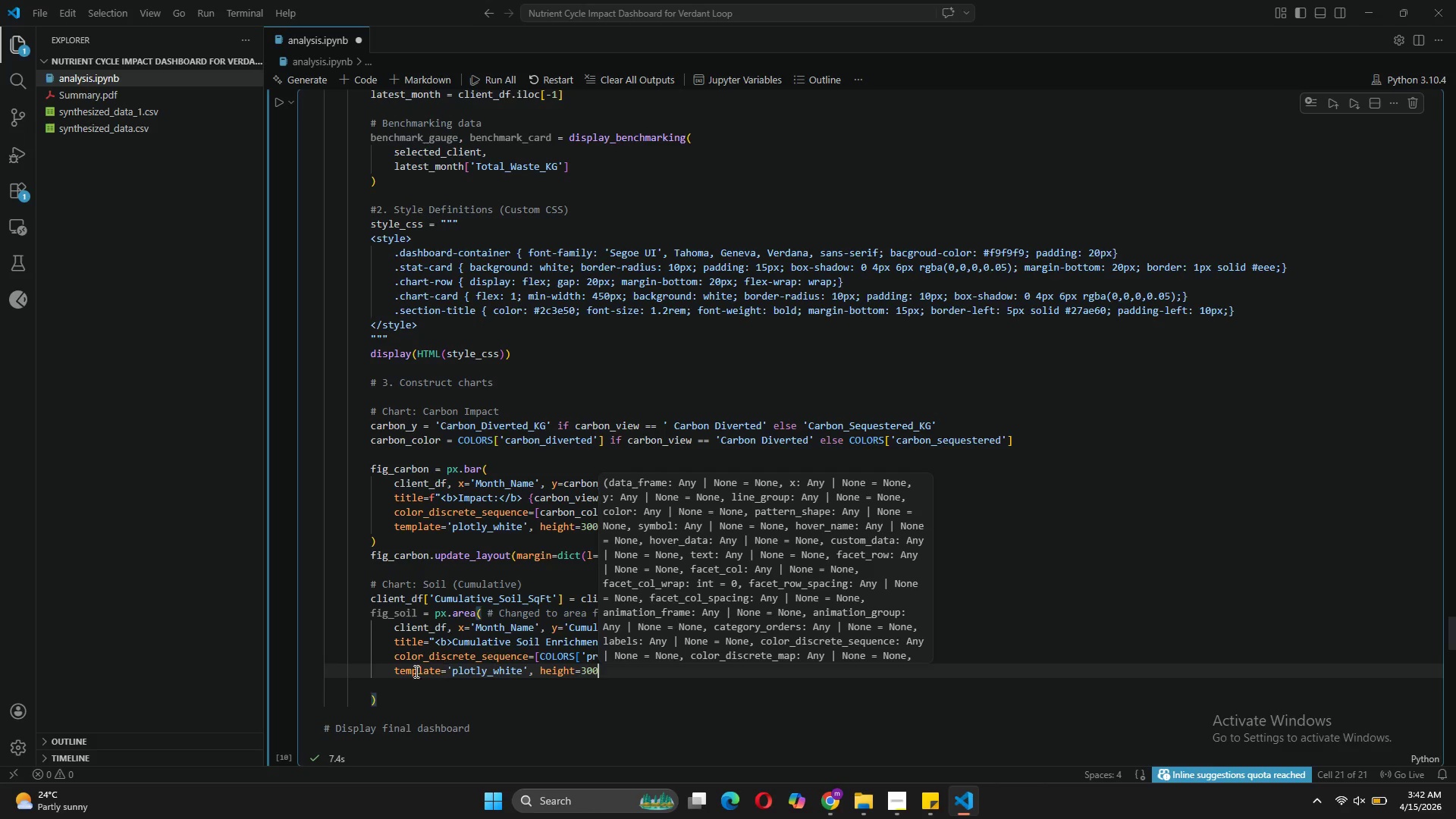 
left_click([375, 680])
 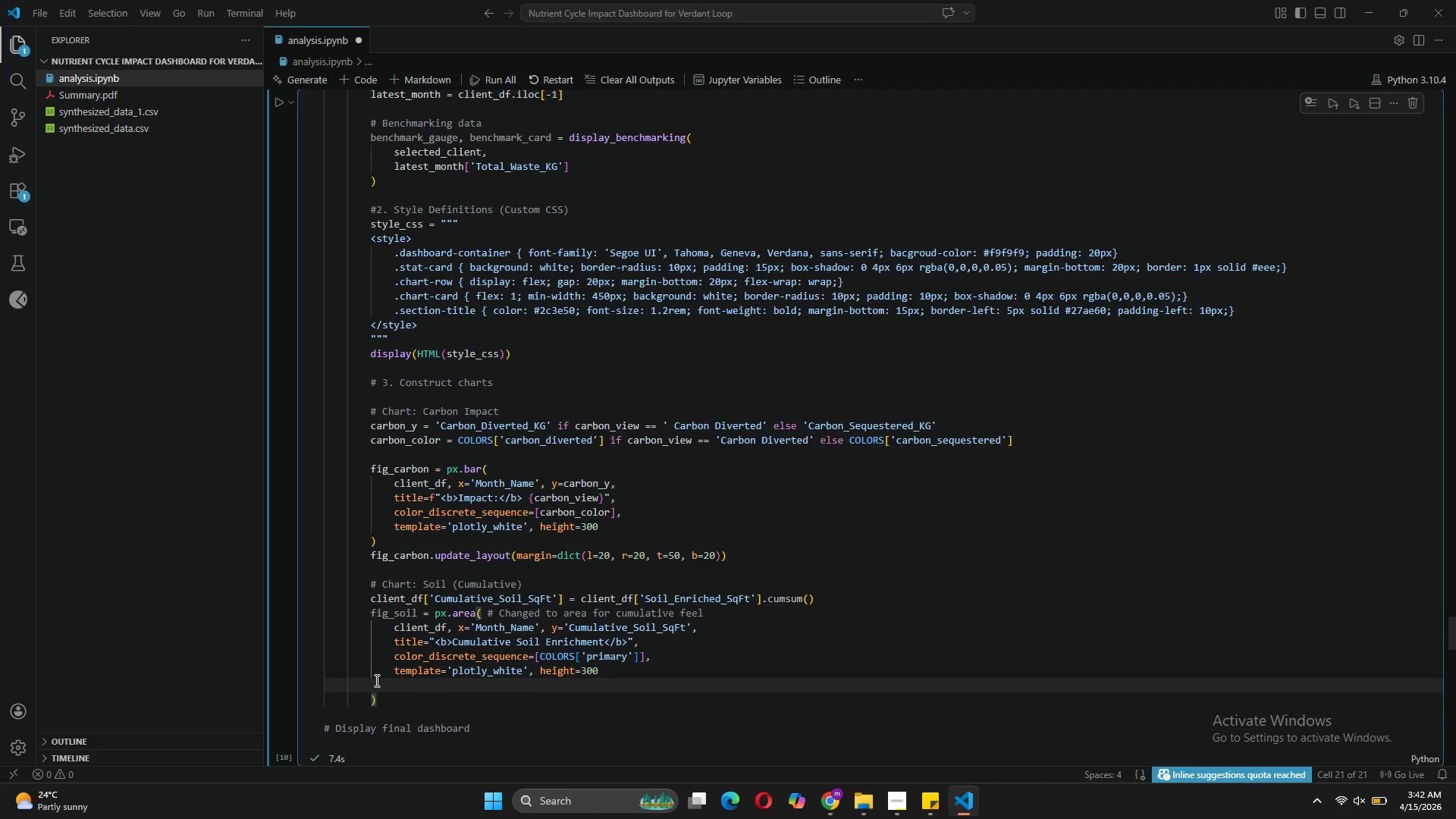 
key(Backspace)
 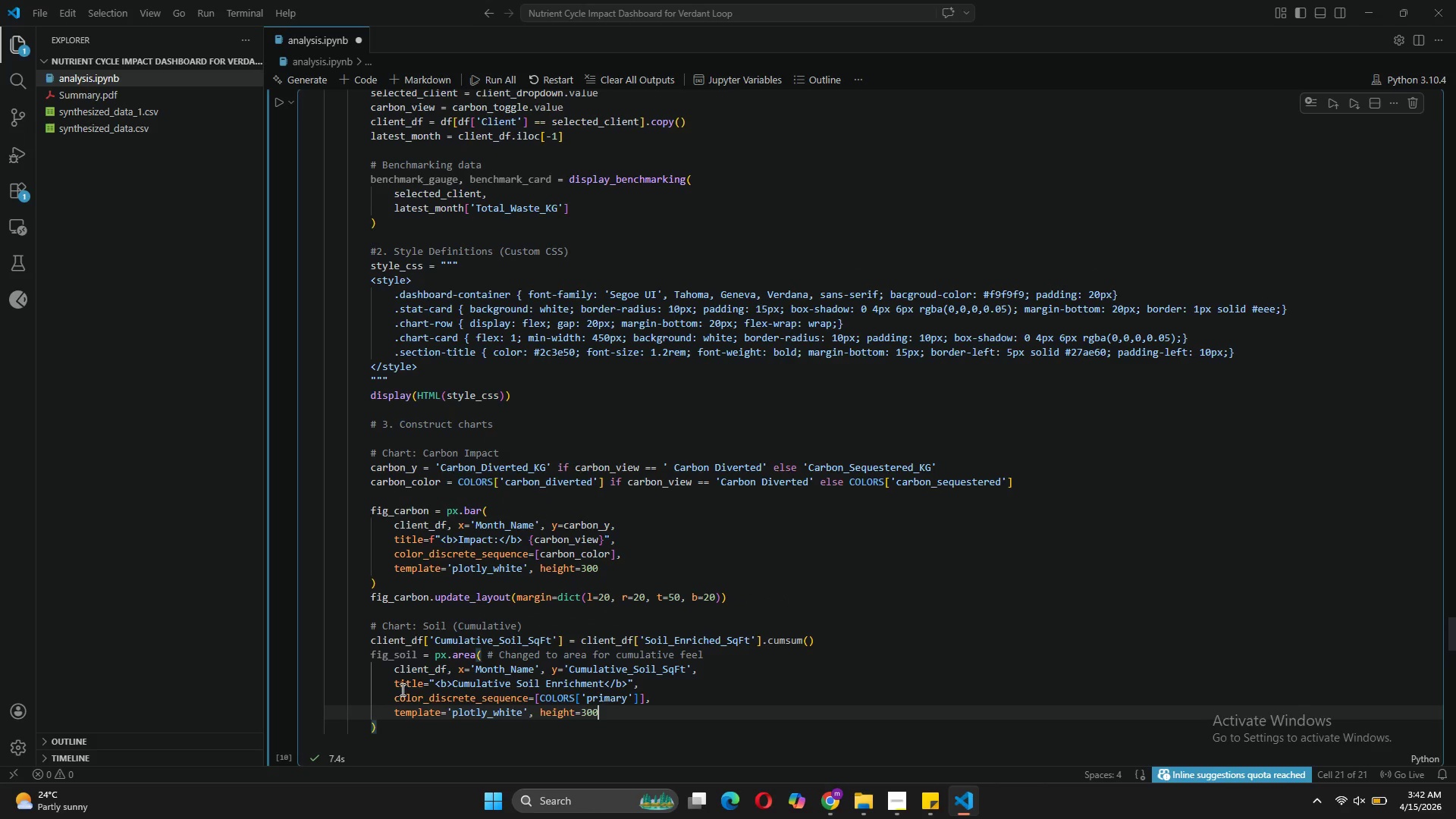 
left_click([387, 666])
 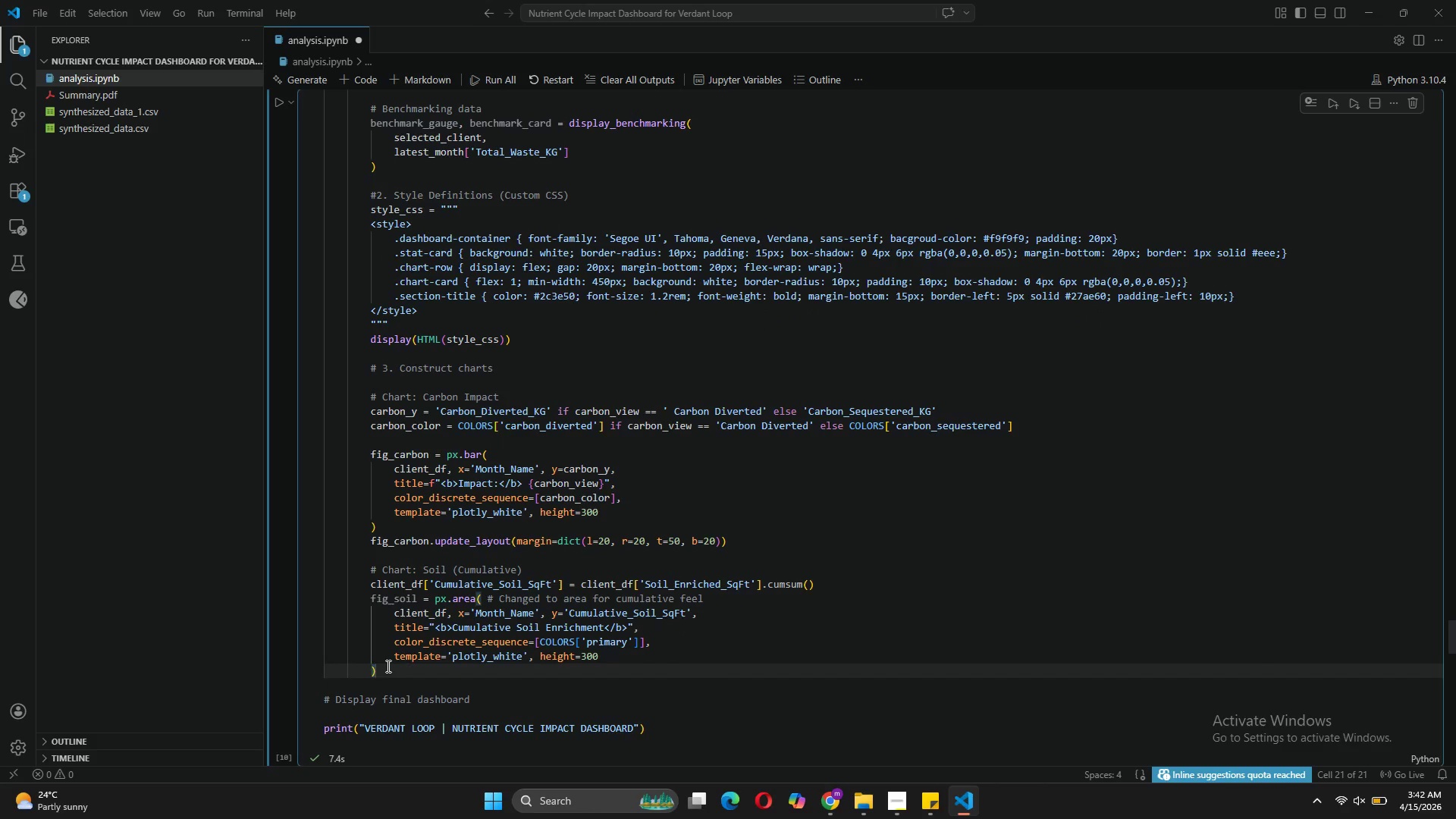 
key(Enter)
 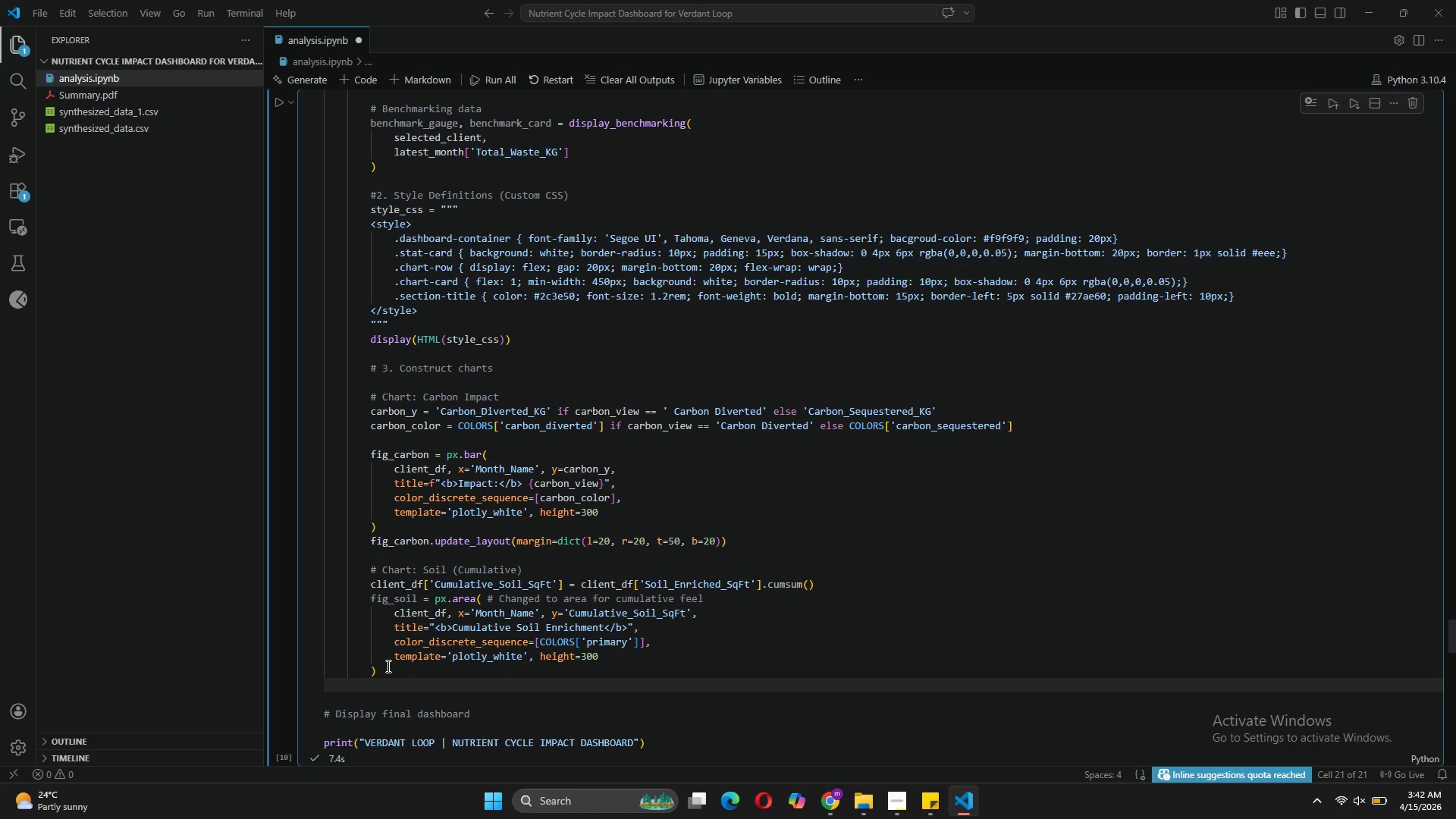 
type(fig_soil.add_hline(y=2808, line_dash="dash)
 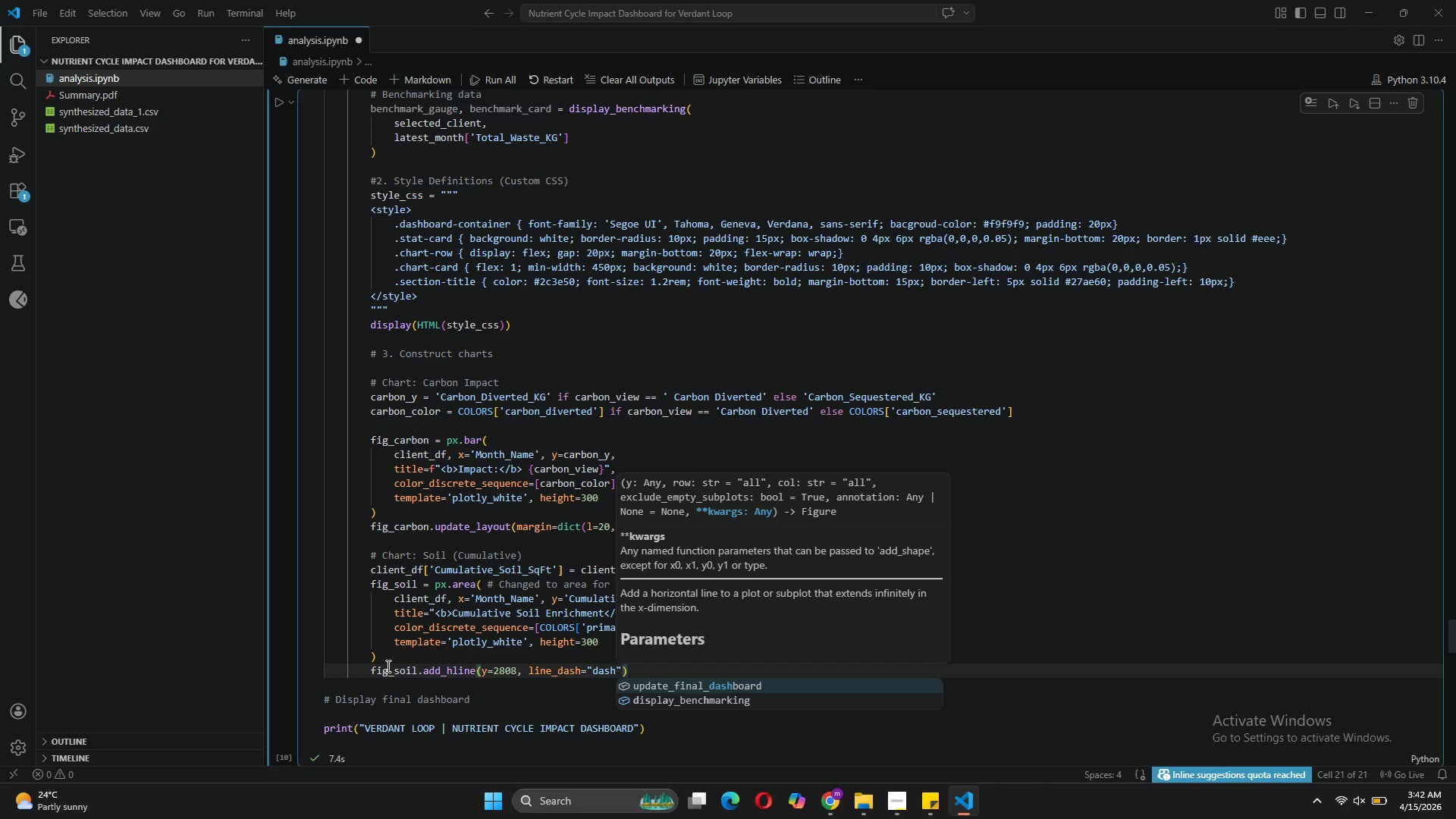 
key(ArrowRight)
 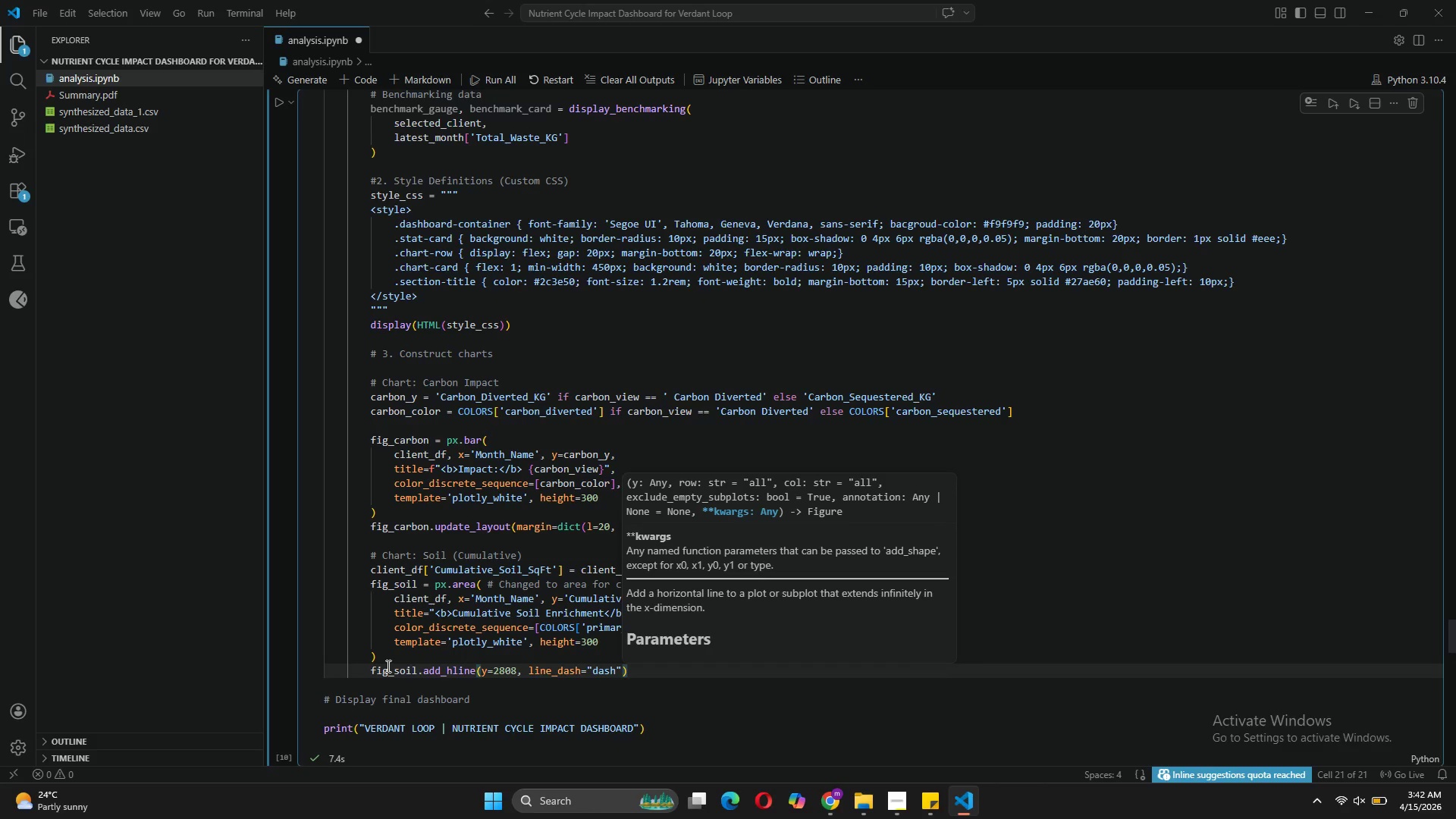 
type(, line_color=)
 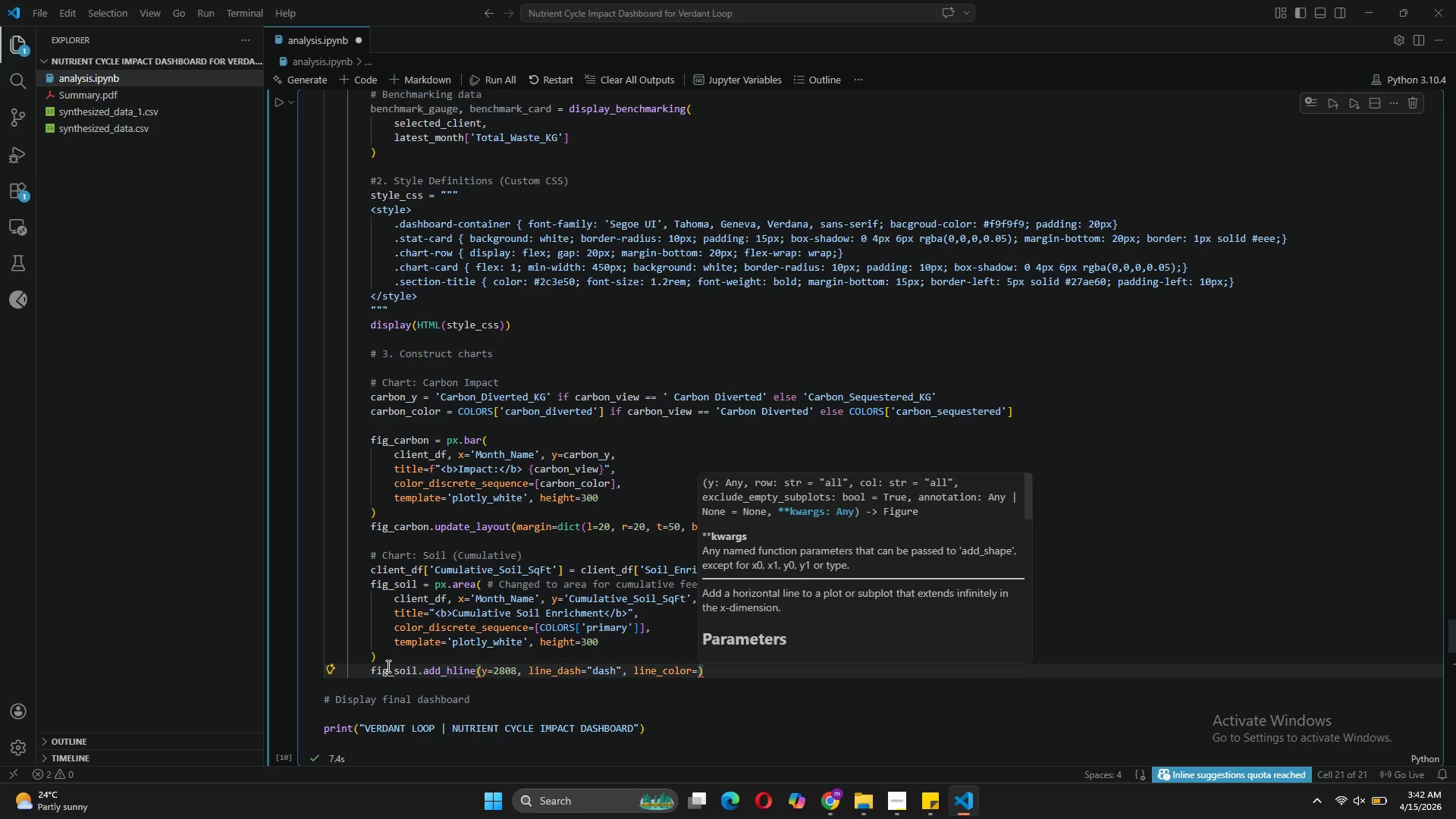 
type("#7f8c8d)
 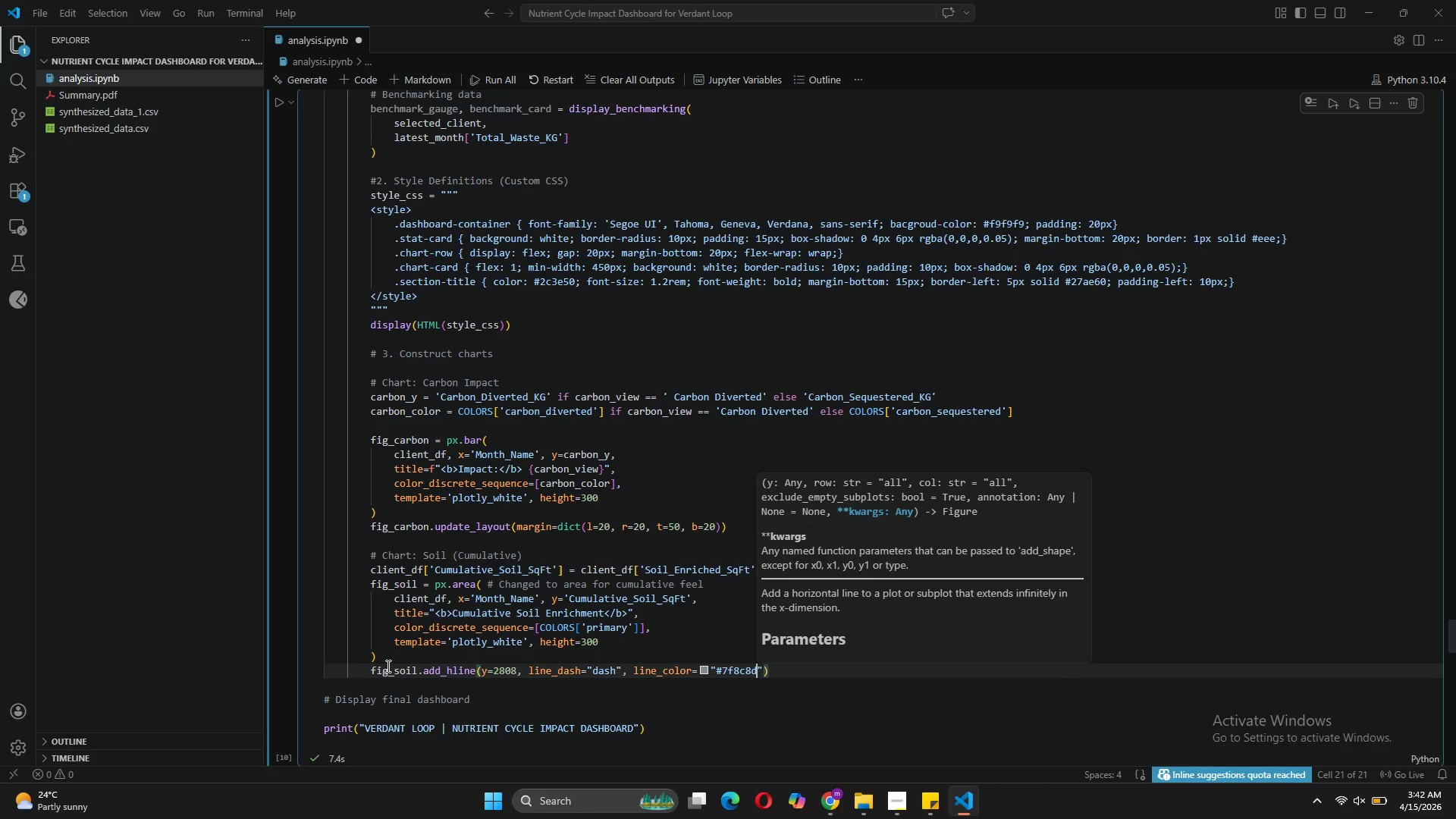 
key(ArrowRight)
 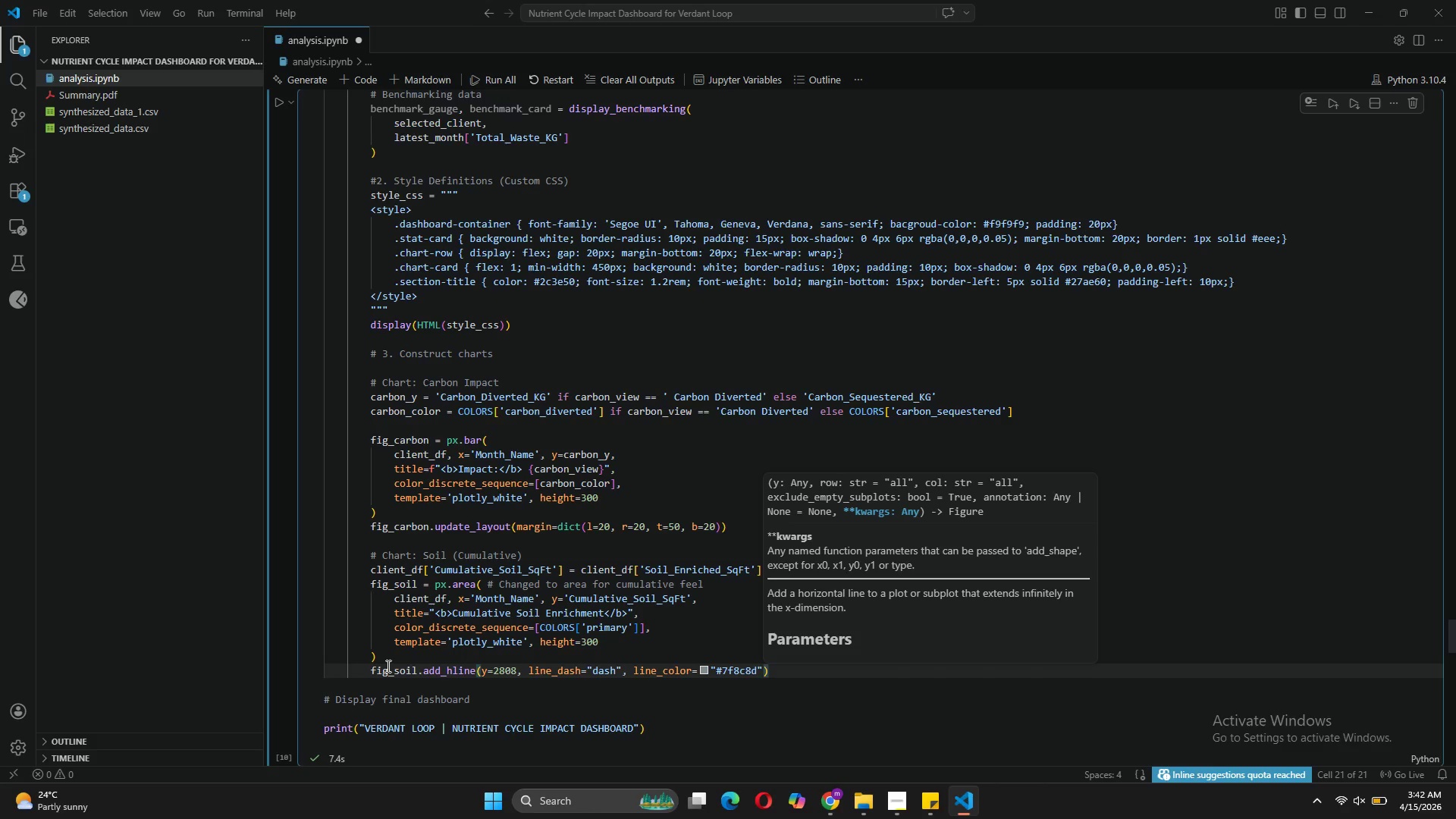 
type(, annotation_text="Tennis Court)
 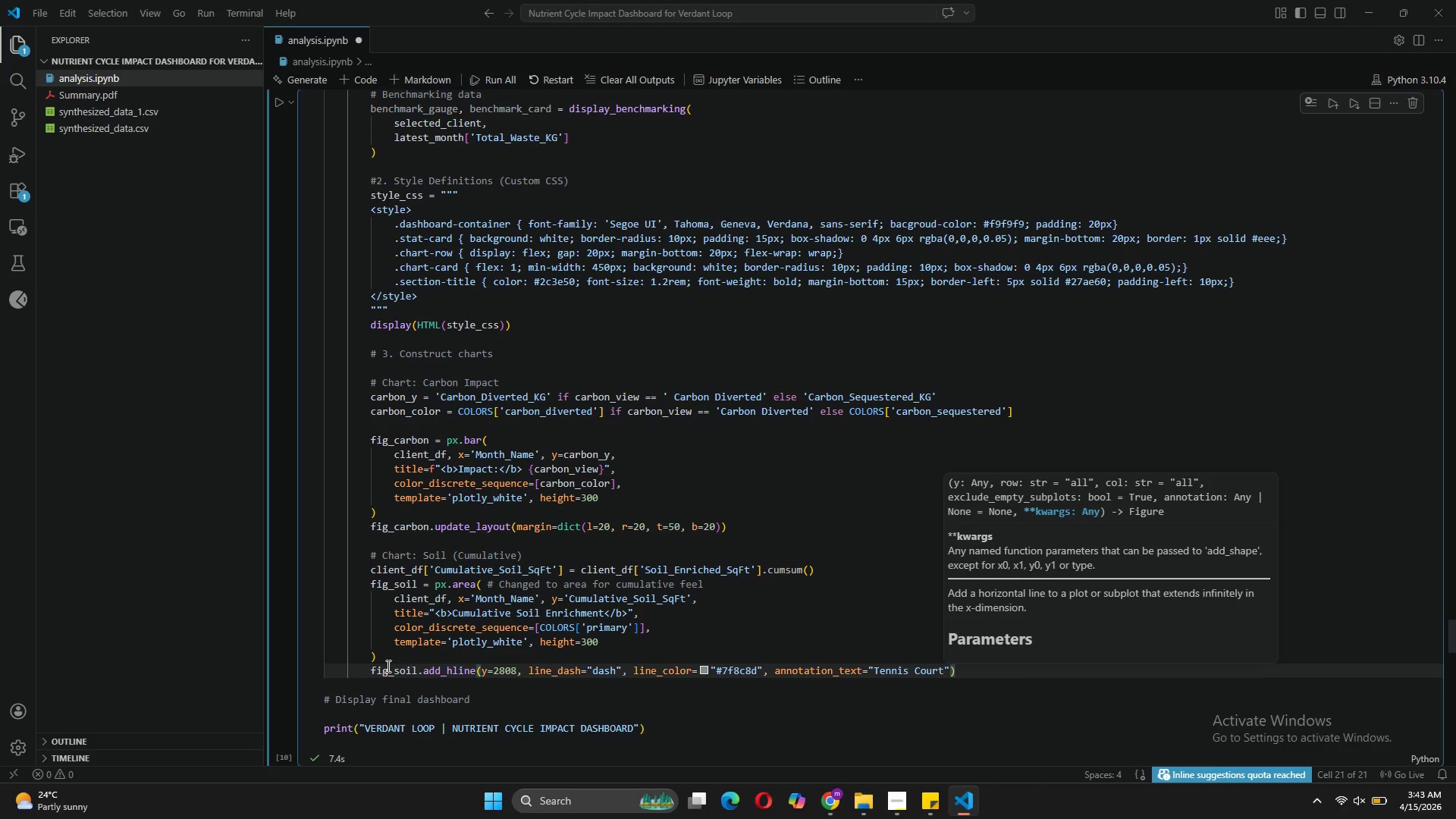 
key(ArrowRight)
 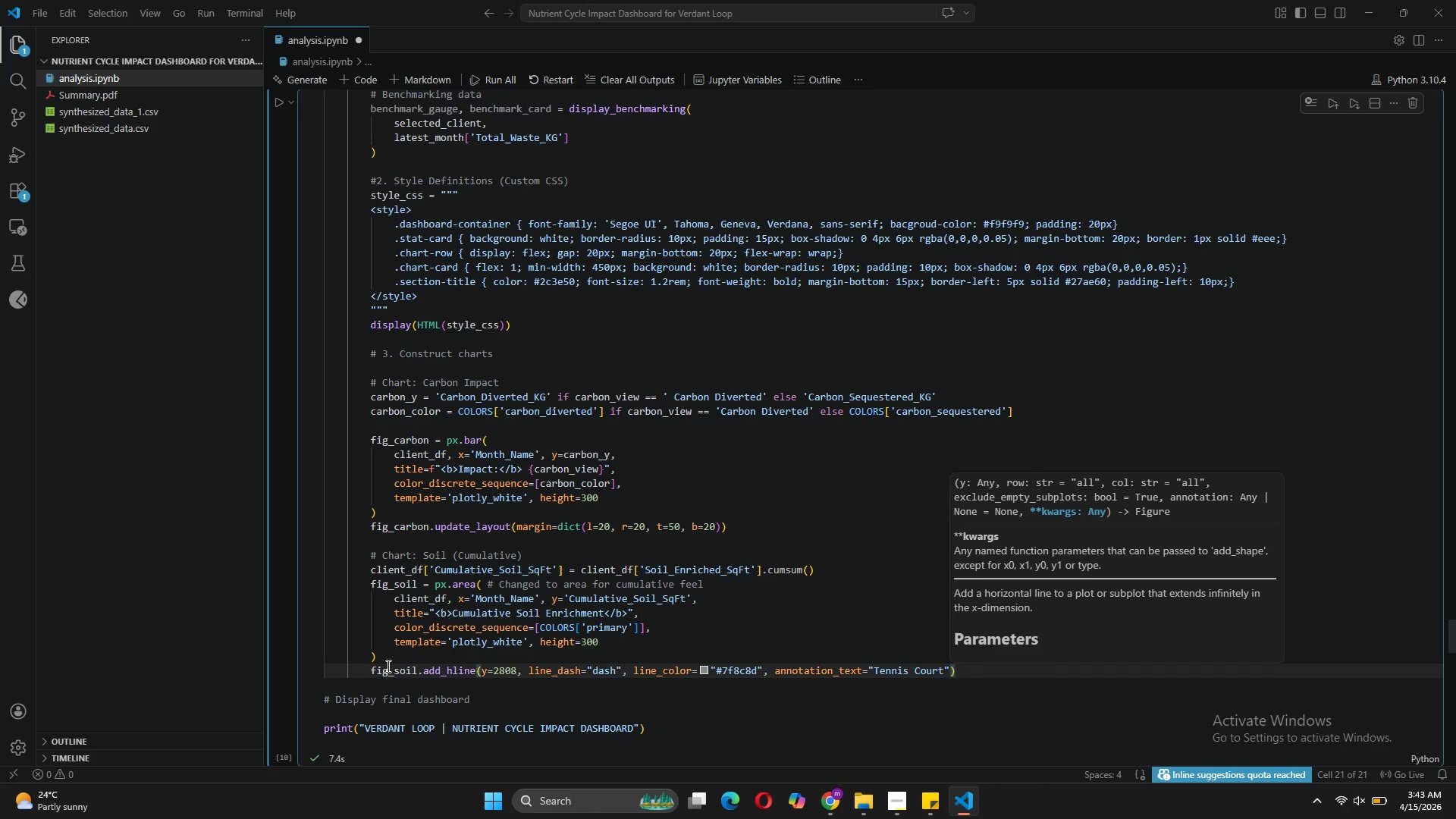 
key(ArrowRight)
 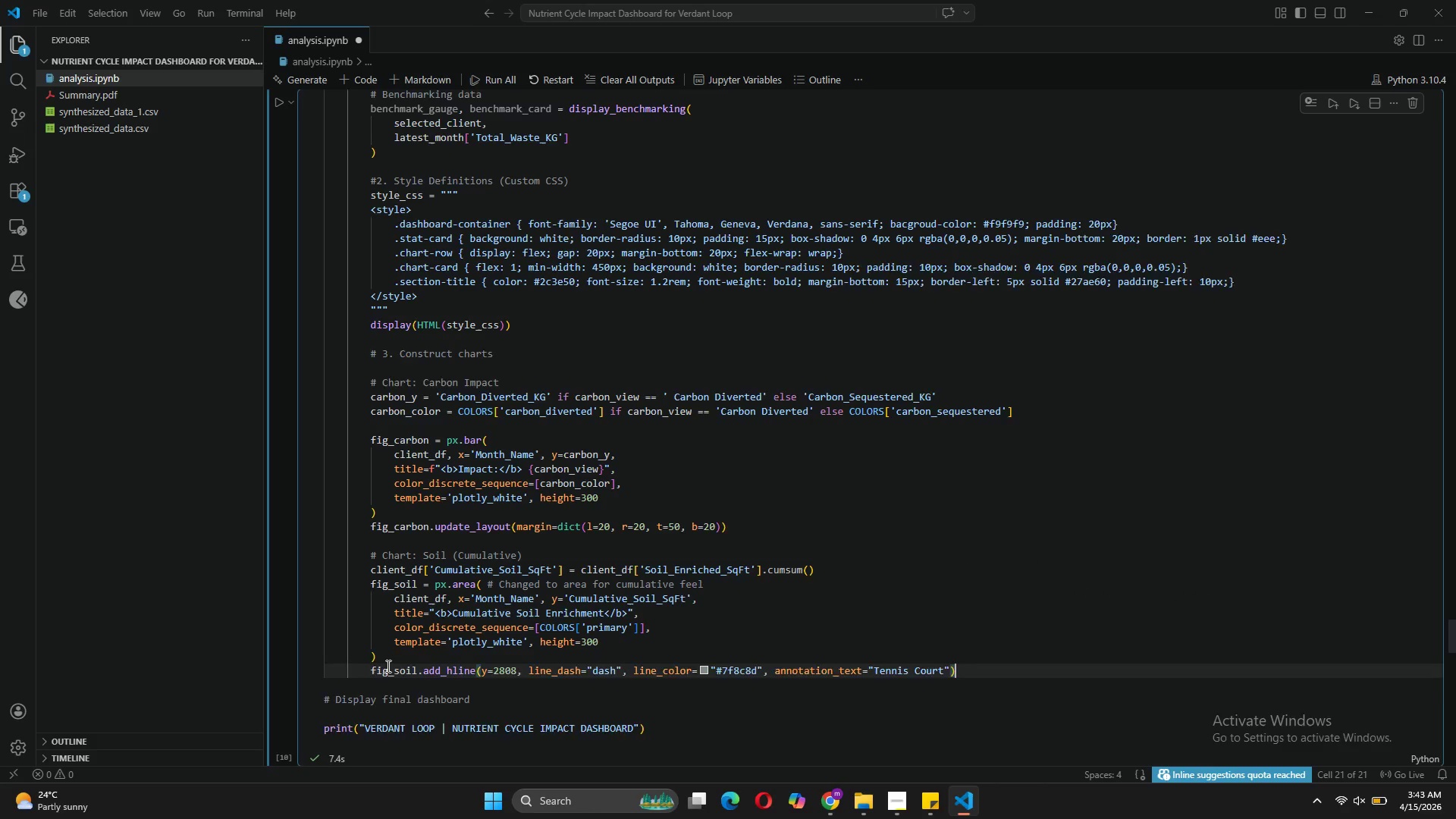 
key(Enter)
 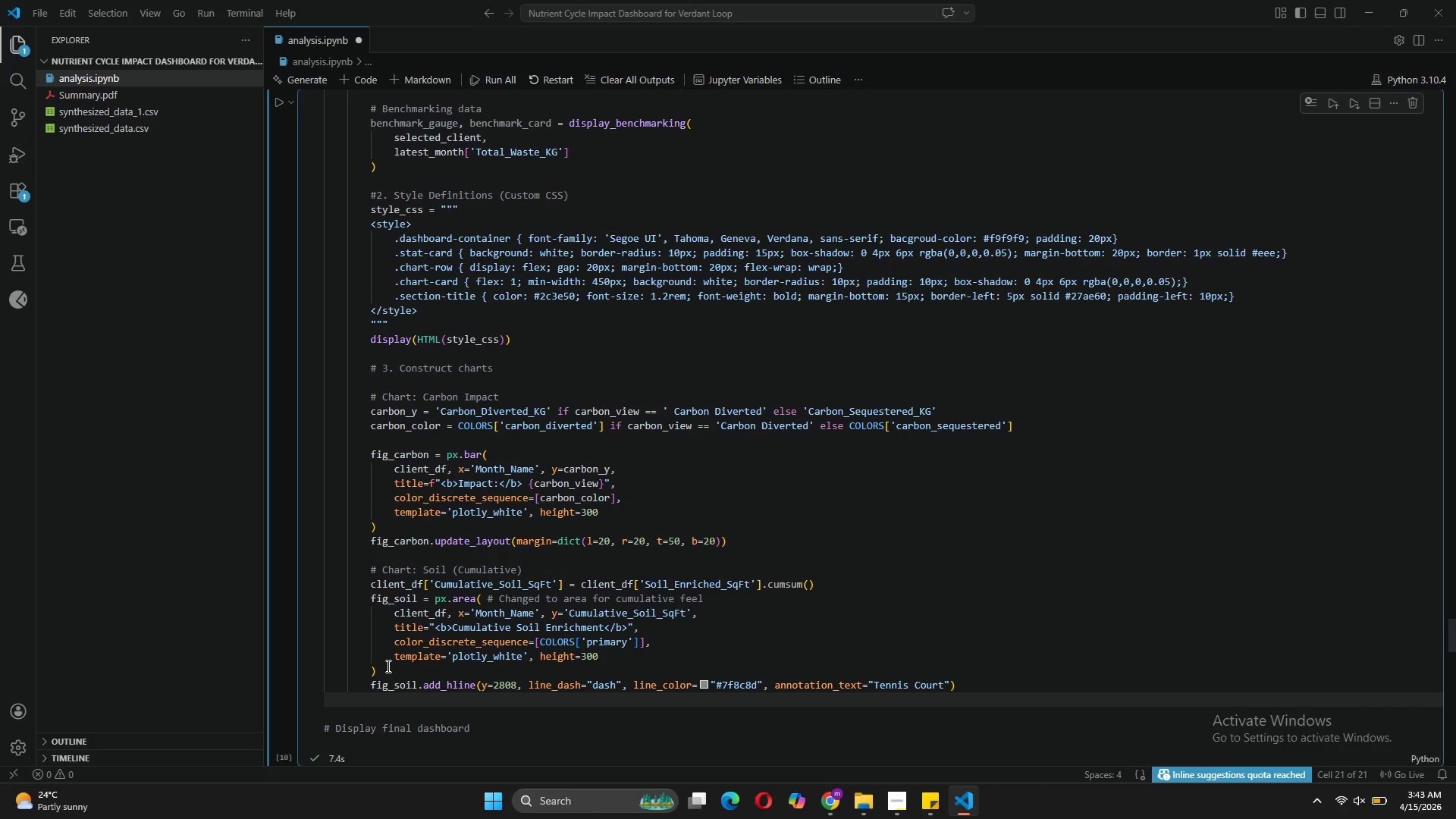 
type(fig_soil.update_layout(margin=dict))
key(Backspace)
type(()
 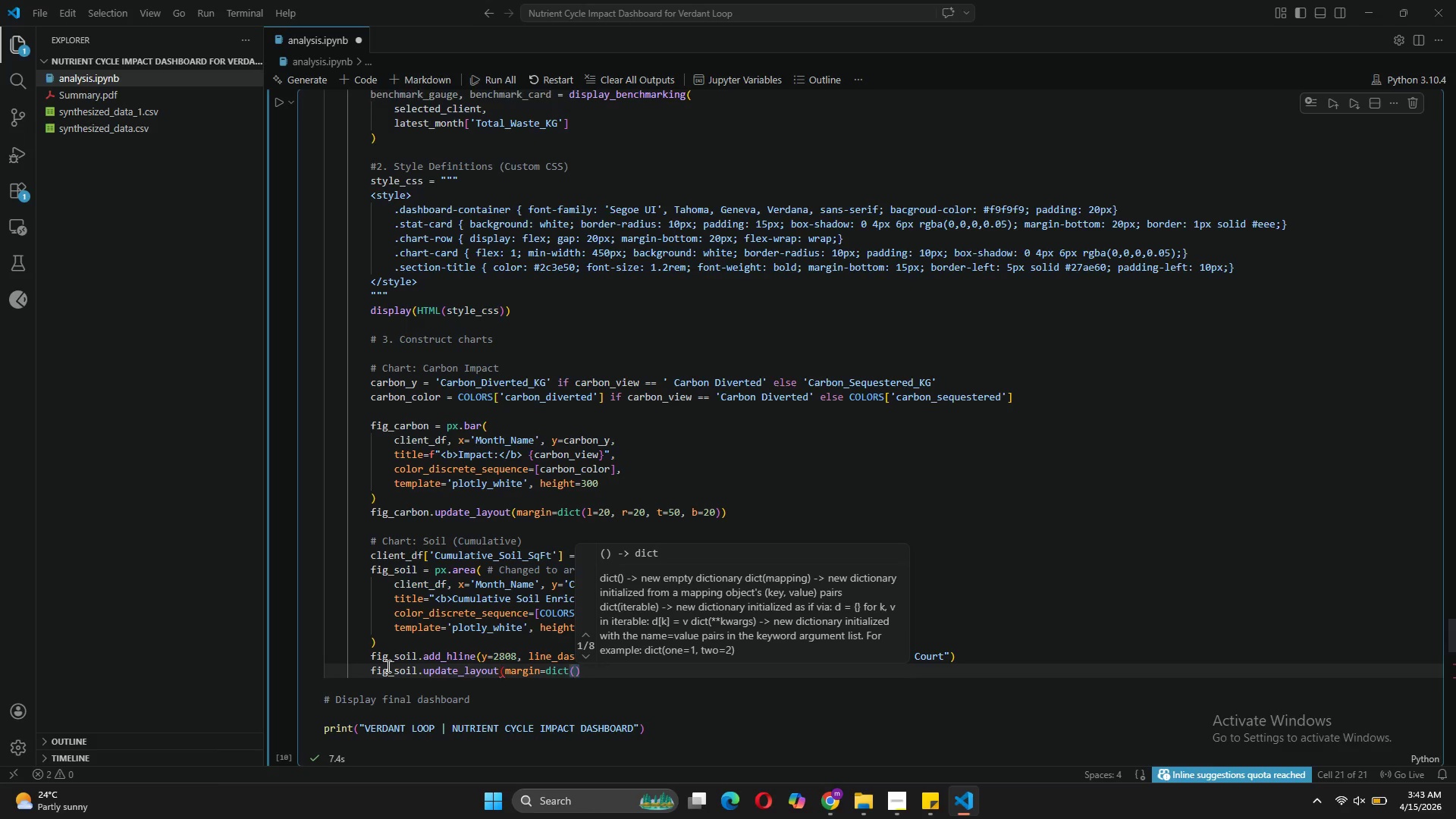 
type(l=20, r=20, t=50, b=20)
 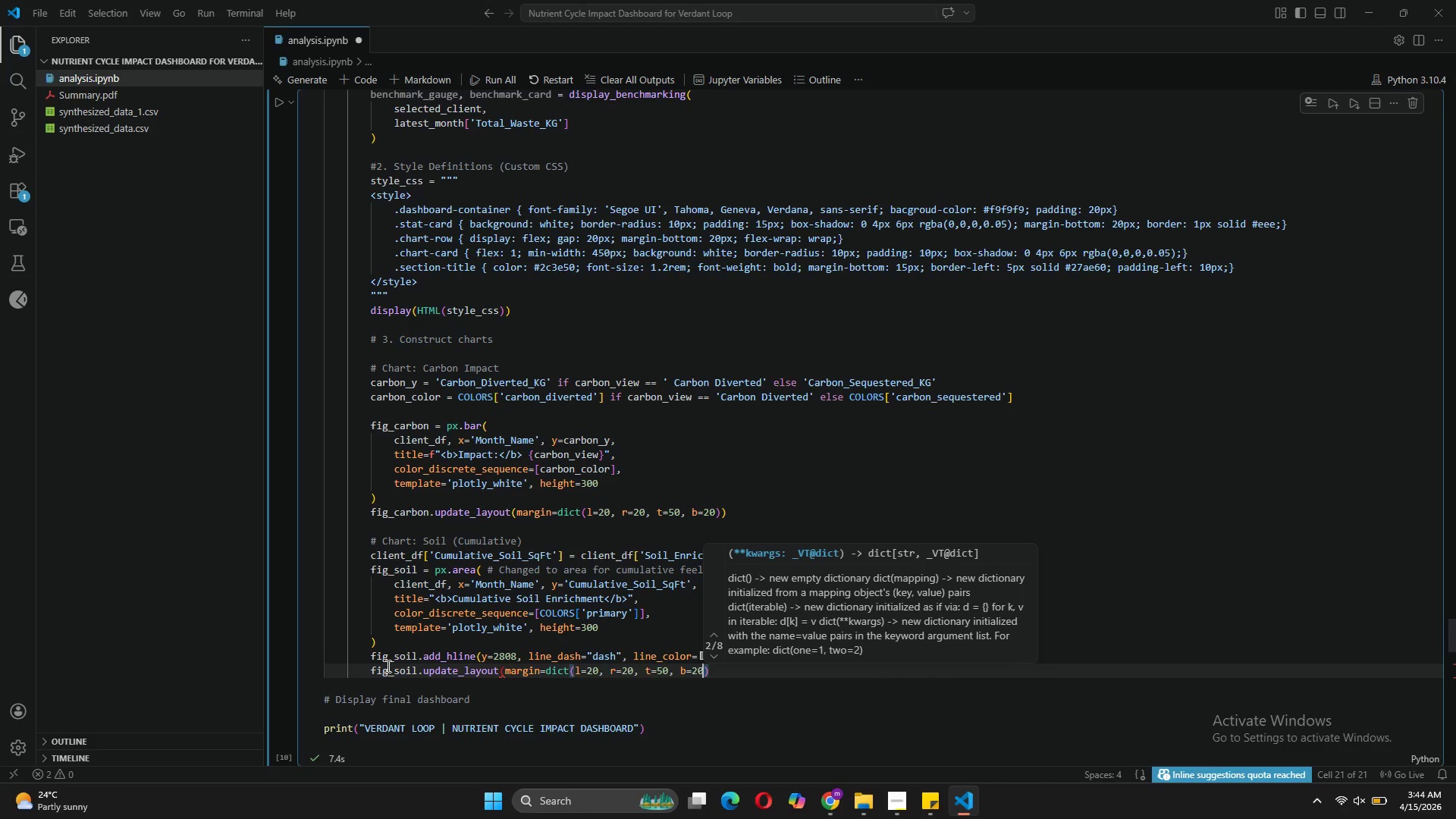 
key(ArrowRight)
 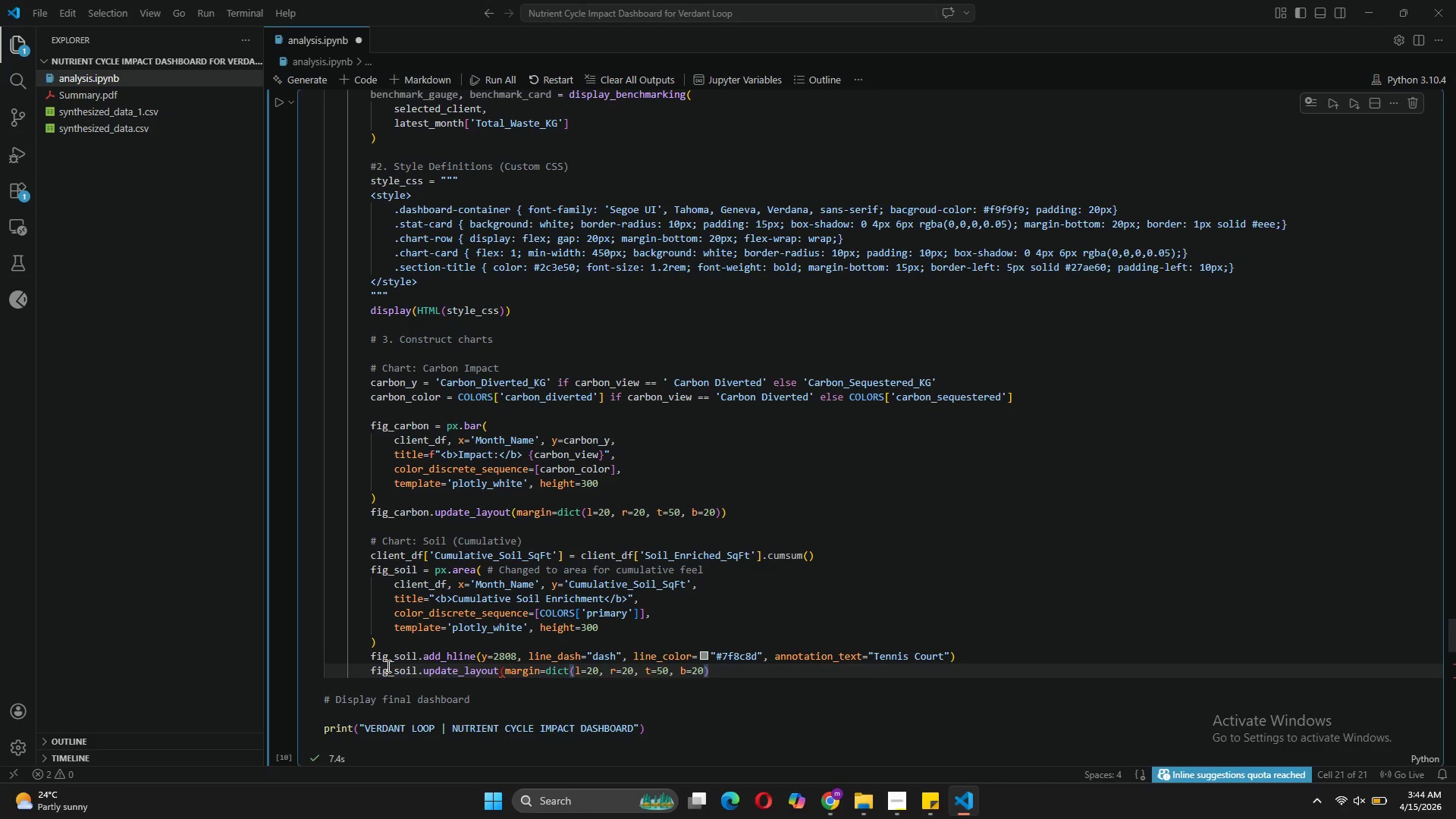 
key(Shift+0)
 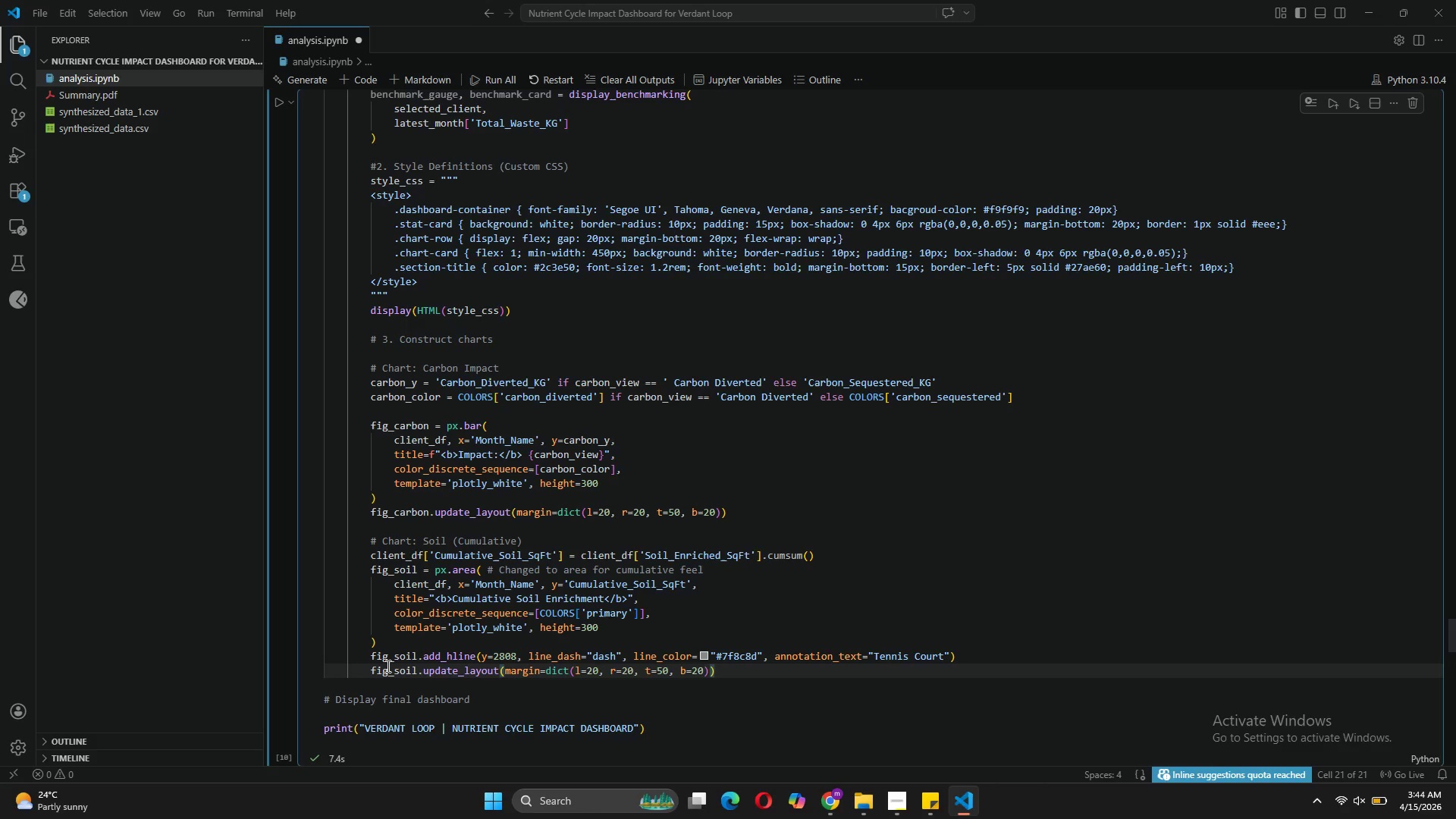 
key(Enter)
 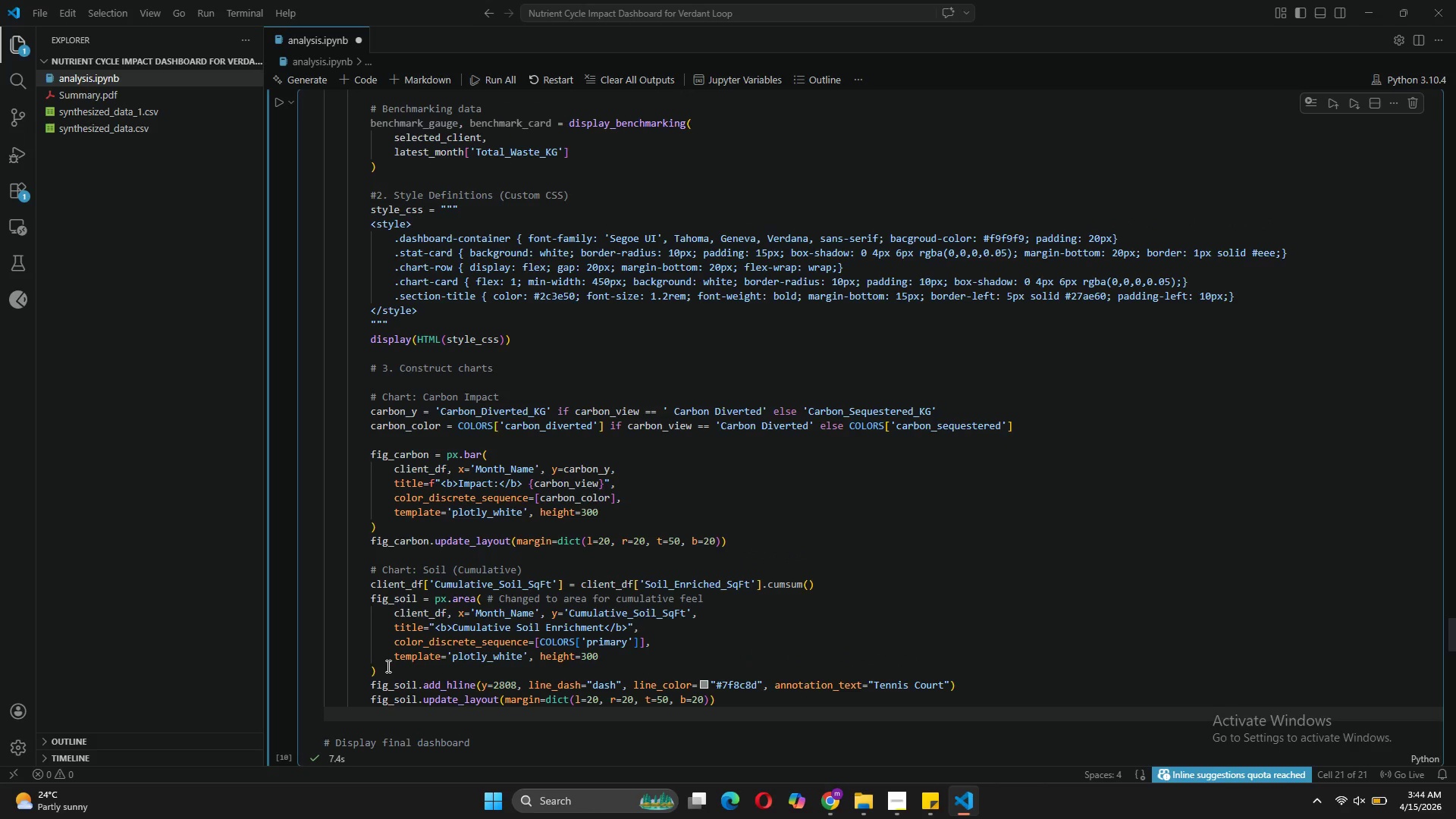 
key(Enter)
 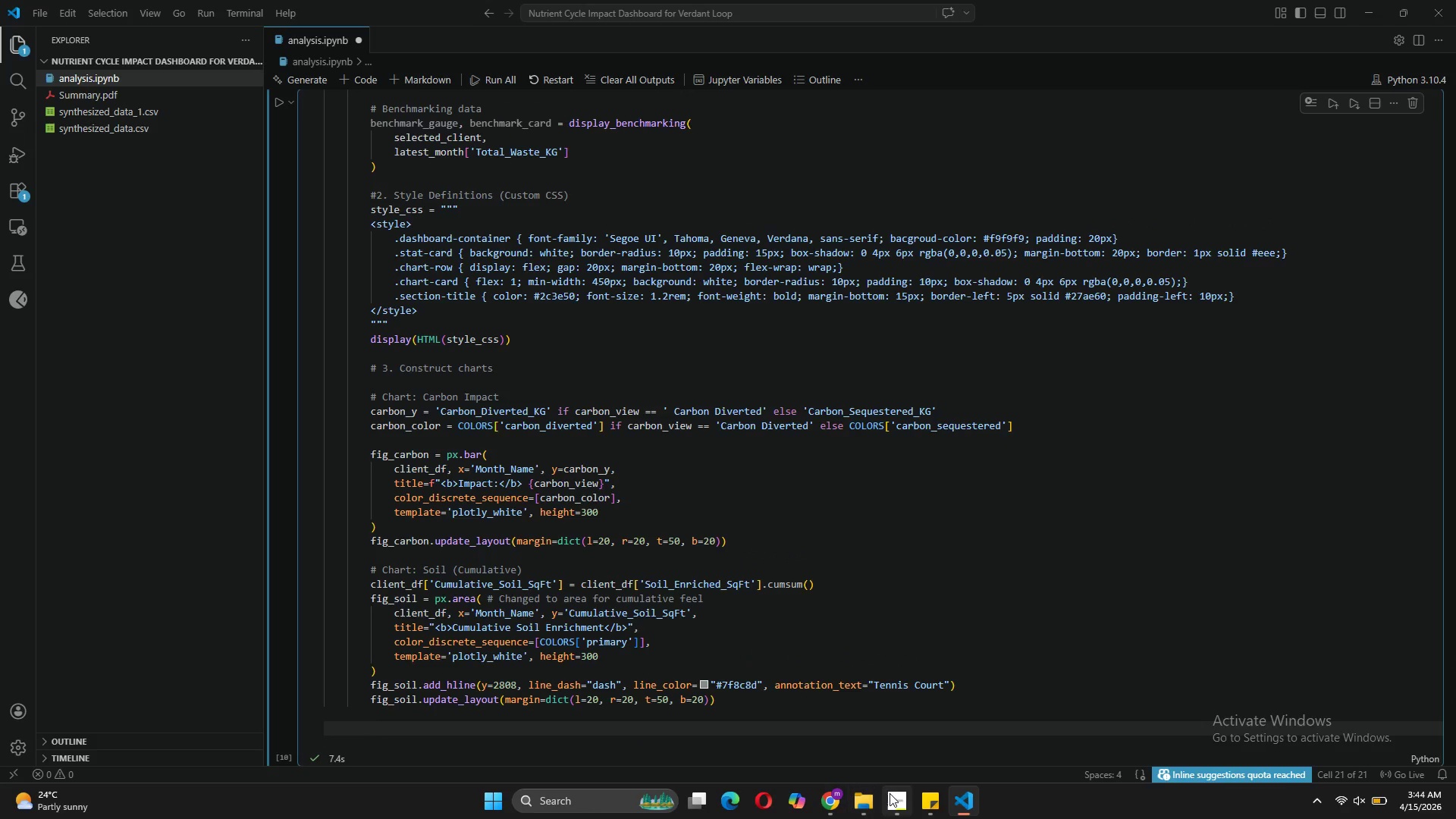 
mouse_move([924, 730])
 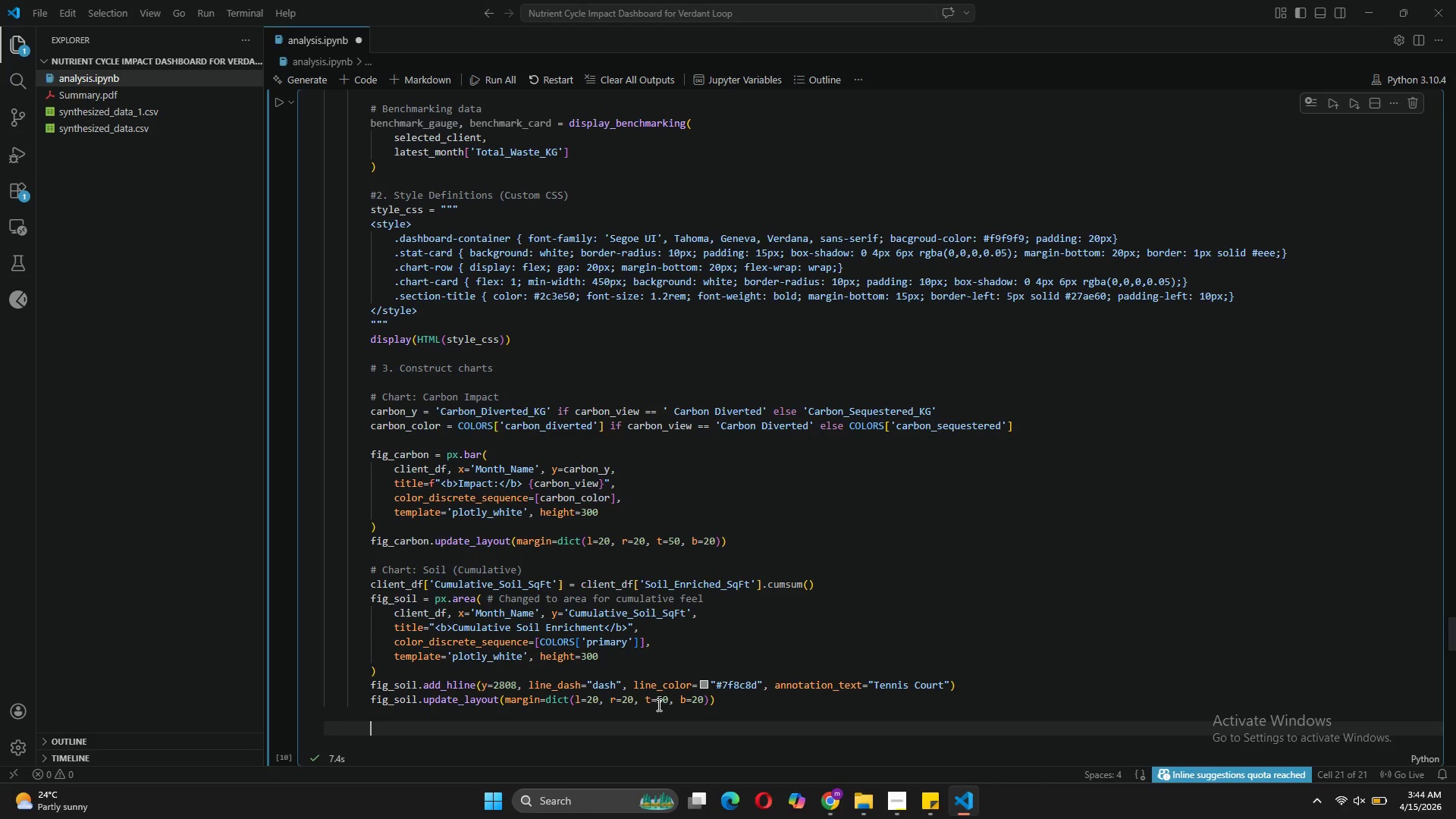 
type(#C)
key(Backspace)
type( Chart: Trend Analysis)
 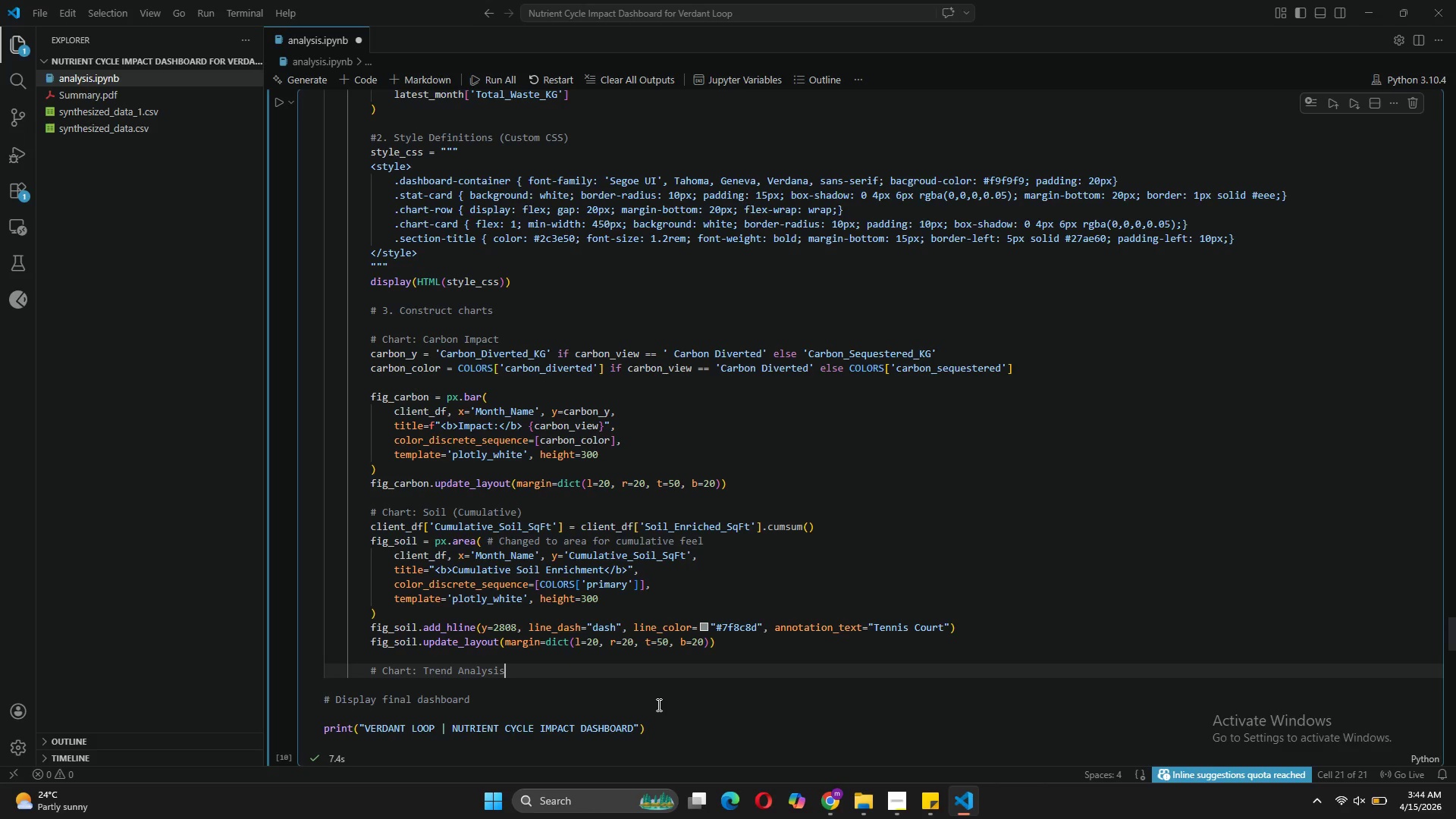 
key(Enter)
 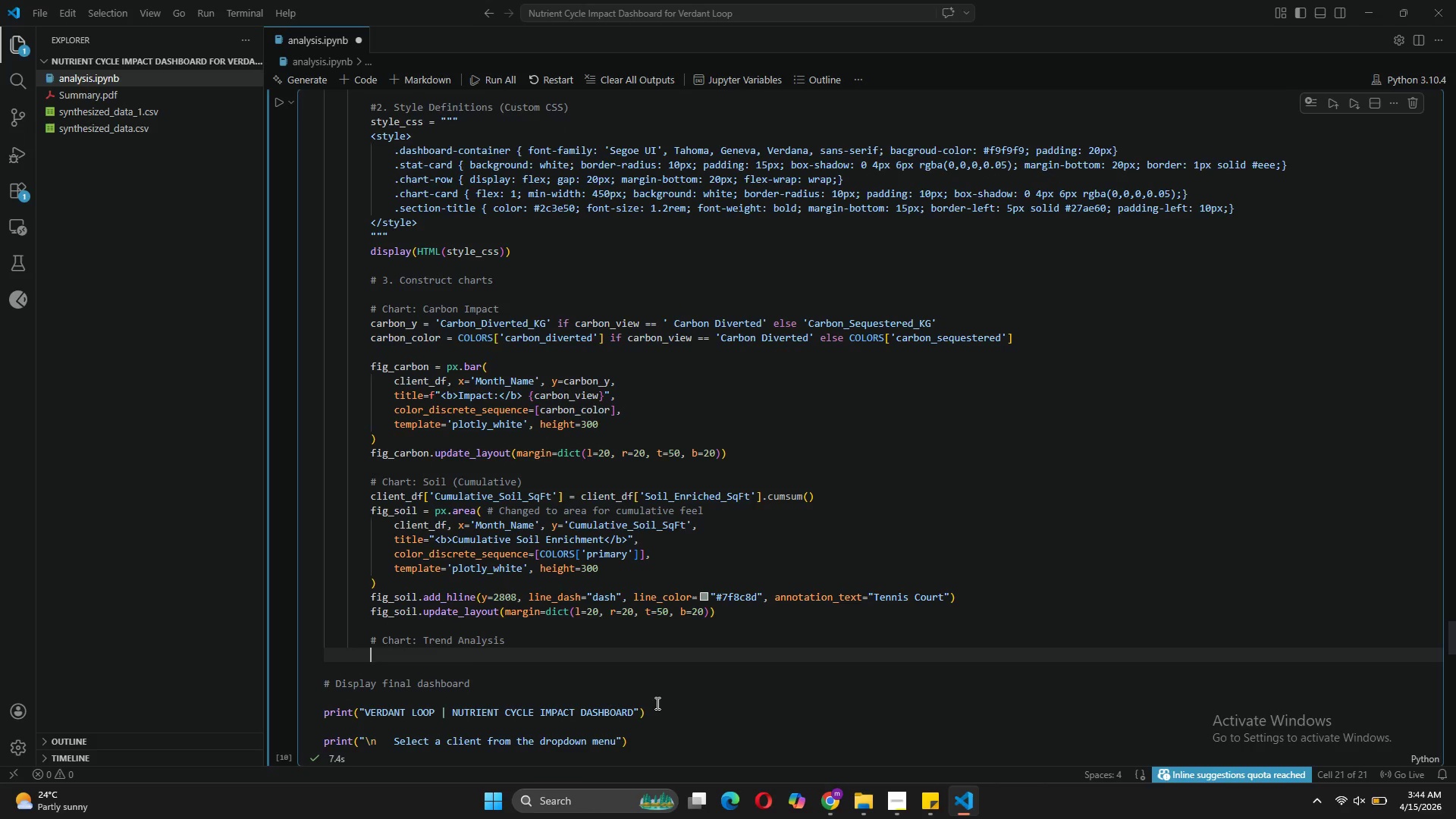 
type(fig_trend = px.bar()
 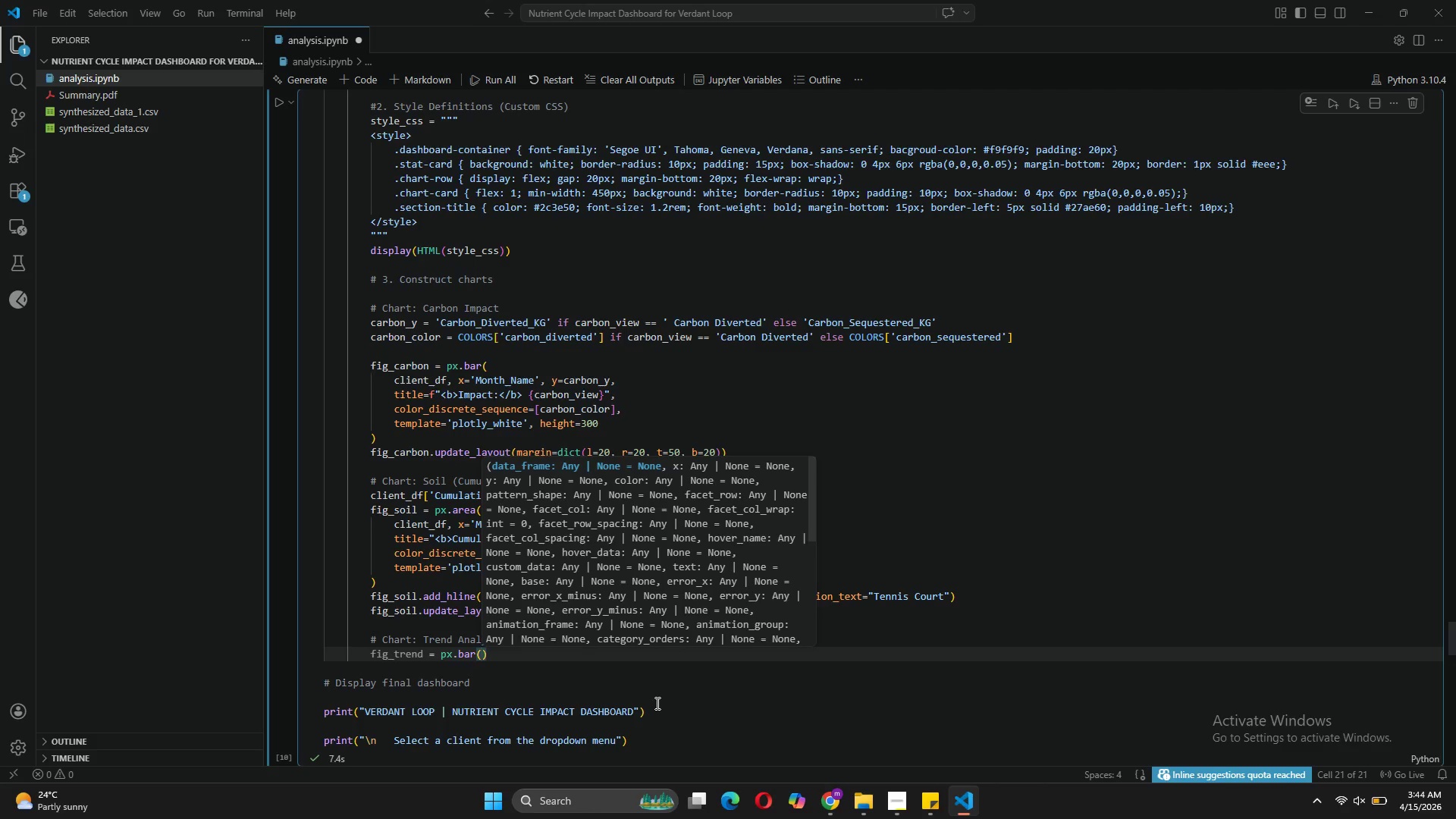 
key(Enter)
 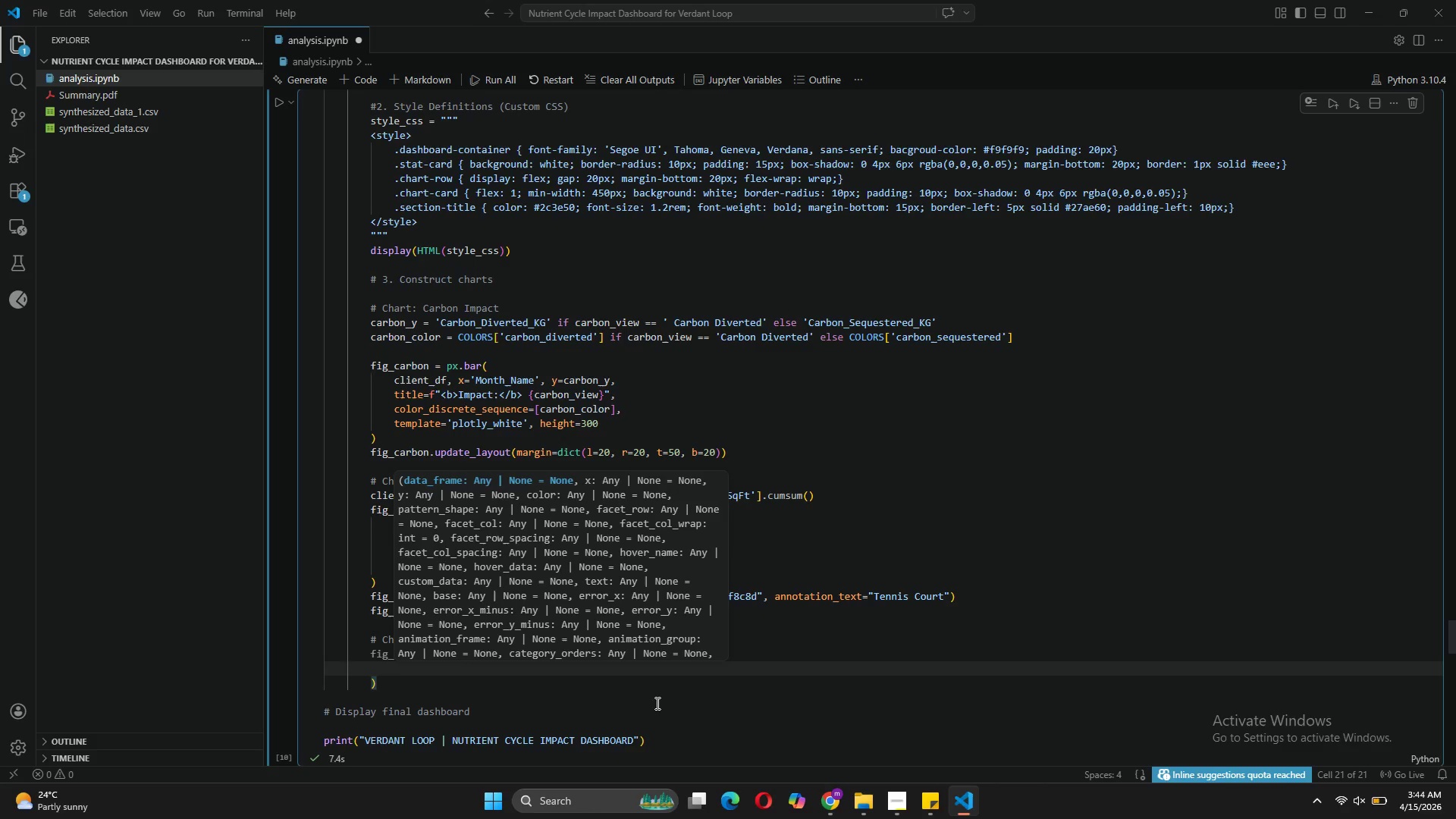 
type(client_df, x='Month_Name)
 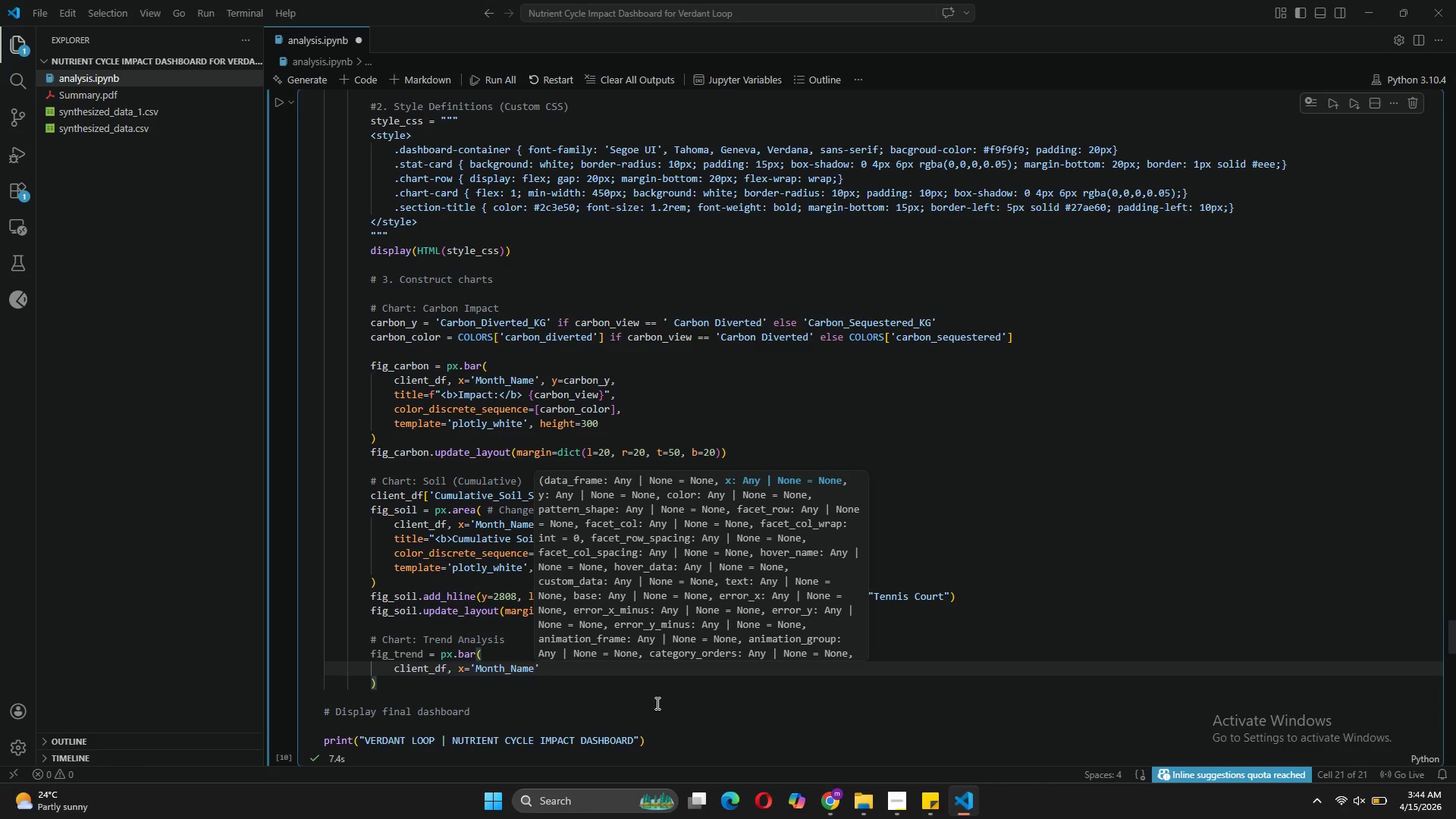 
key(ArrowRight)
 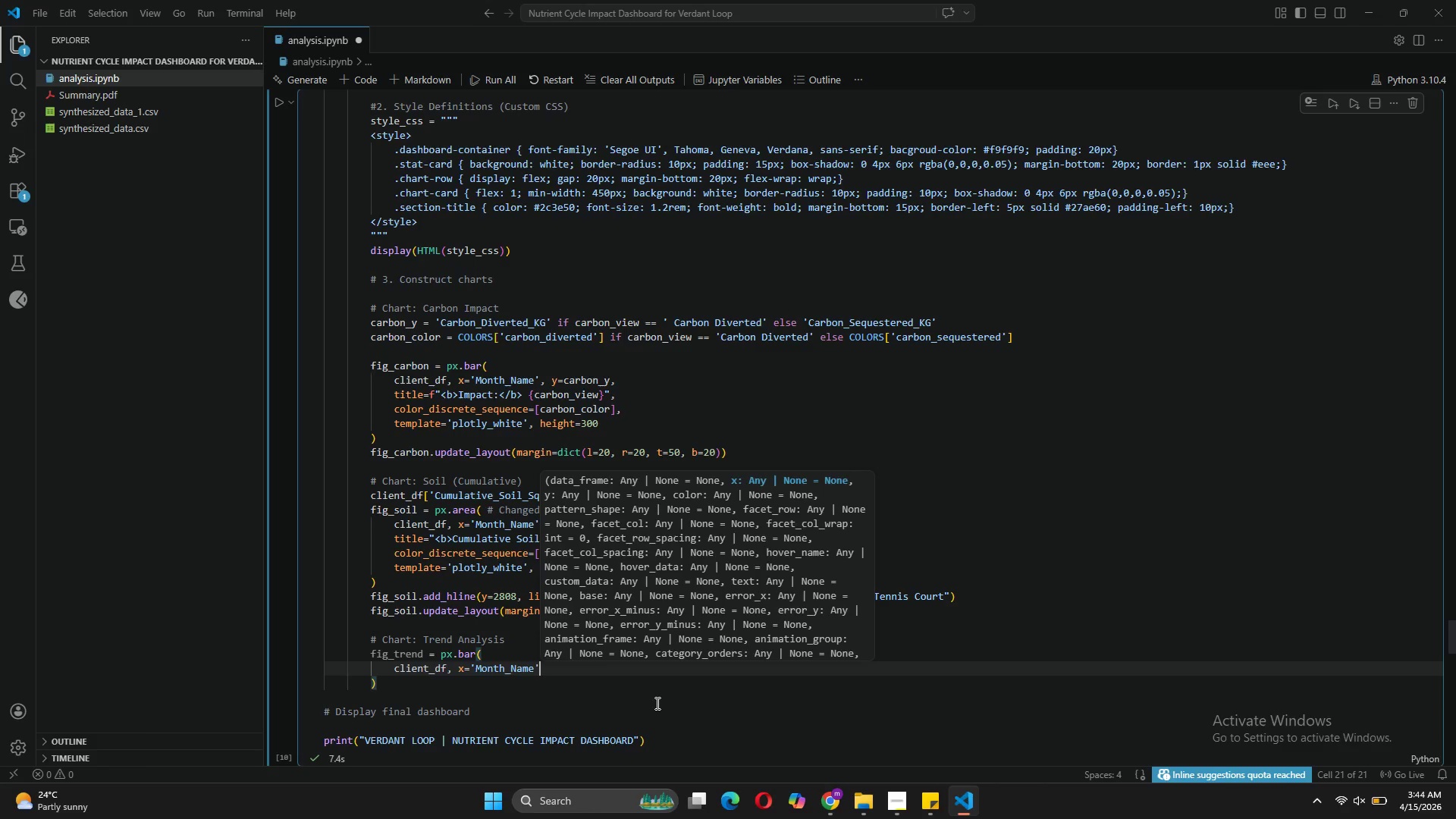 
type(, y='Toa)
key(Backspace)
type(tal_Waste_kg)
key(Backspace)
type(G)
 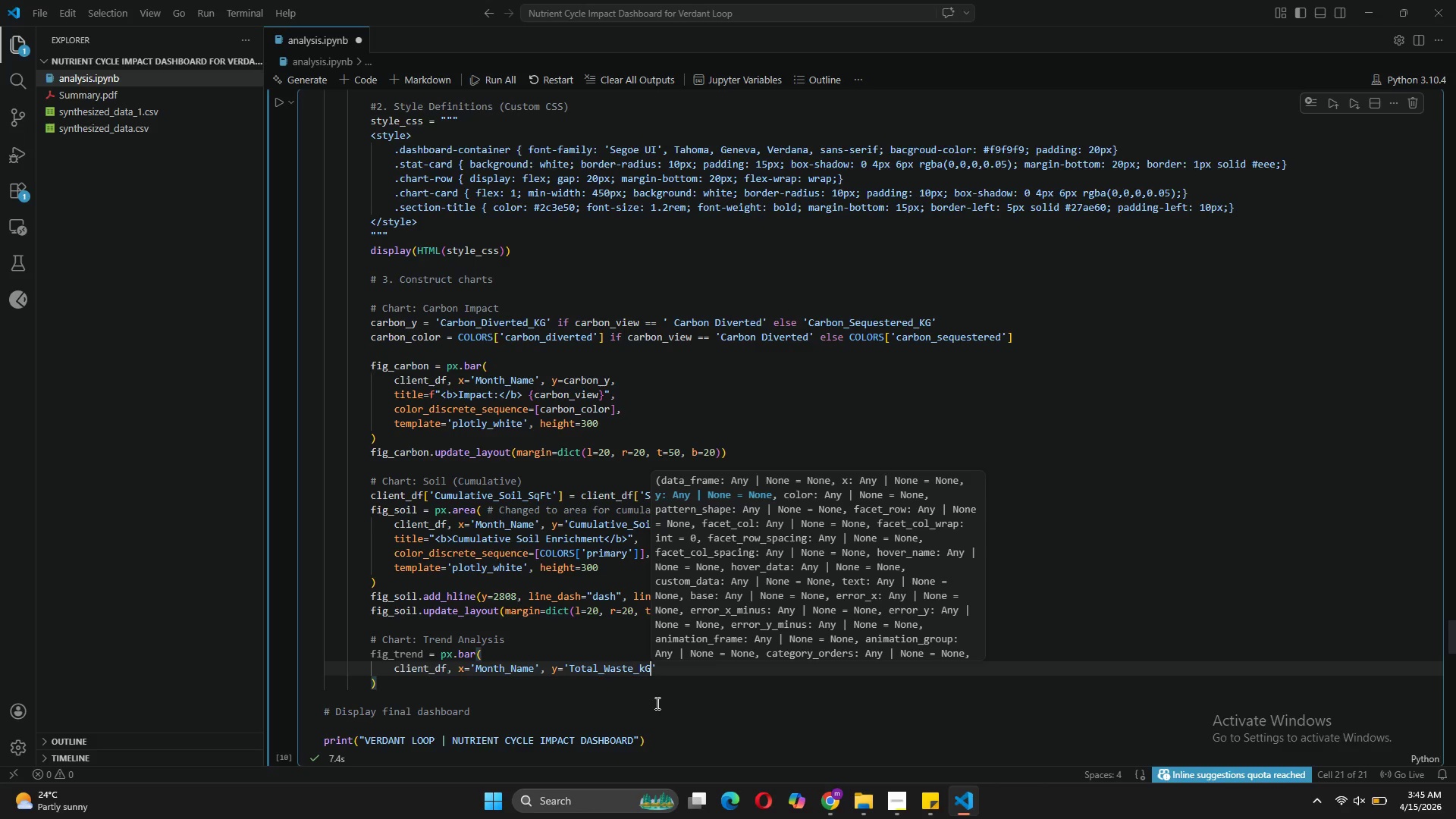 
key(ArrowRight)
 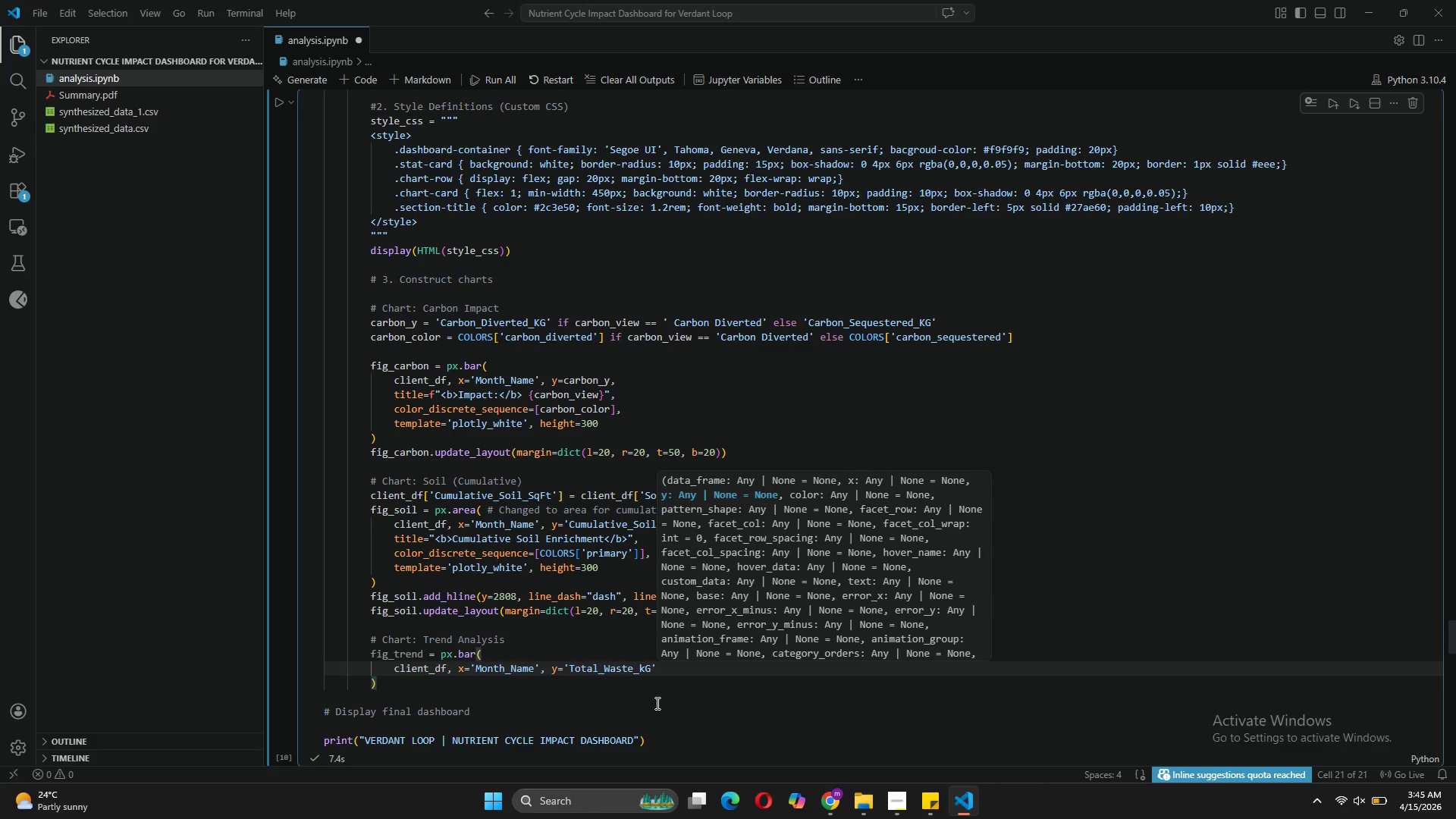 
key(ArrowLeft)
 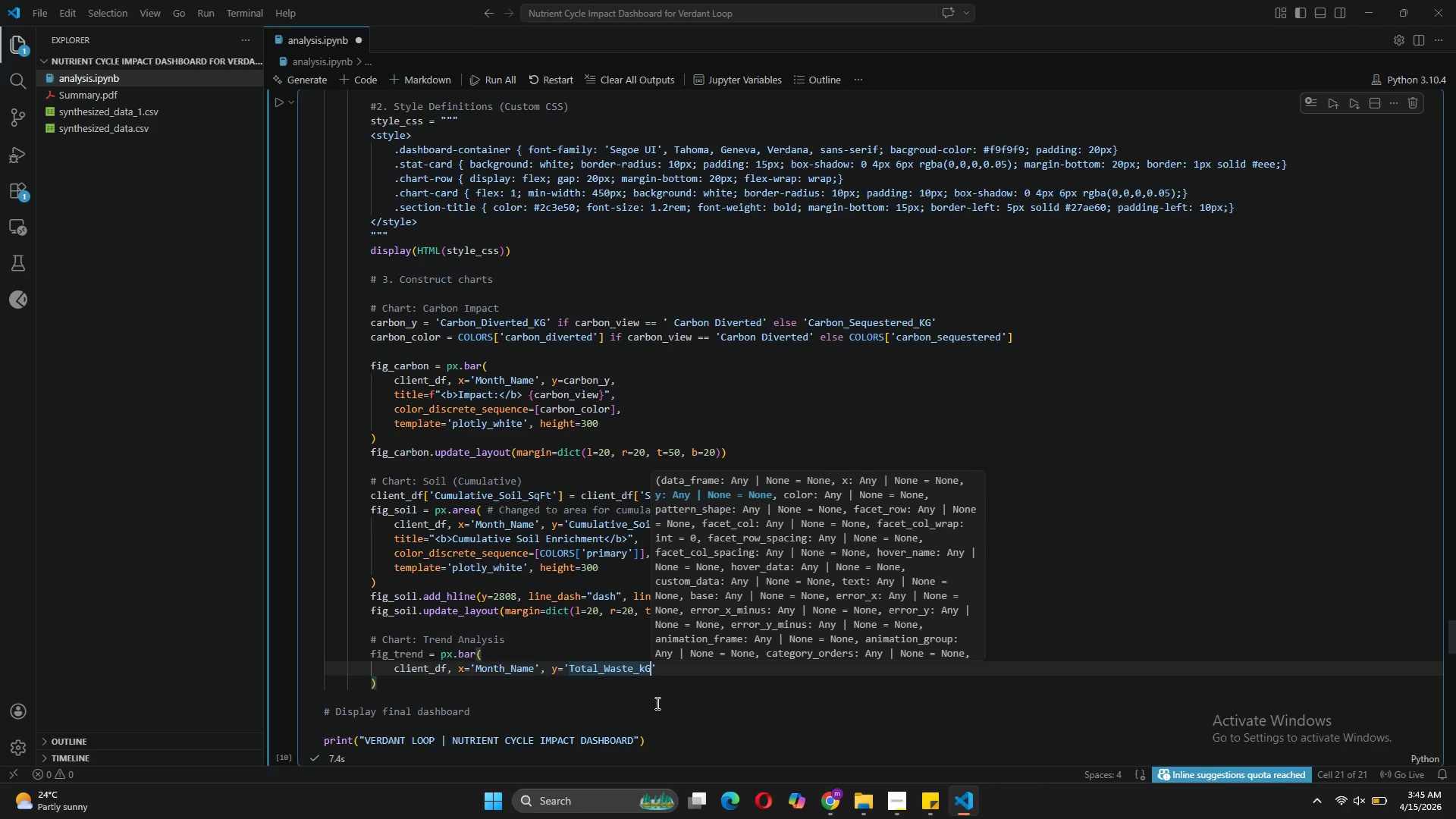 
key(ArrowLeft)
 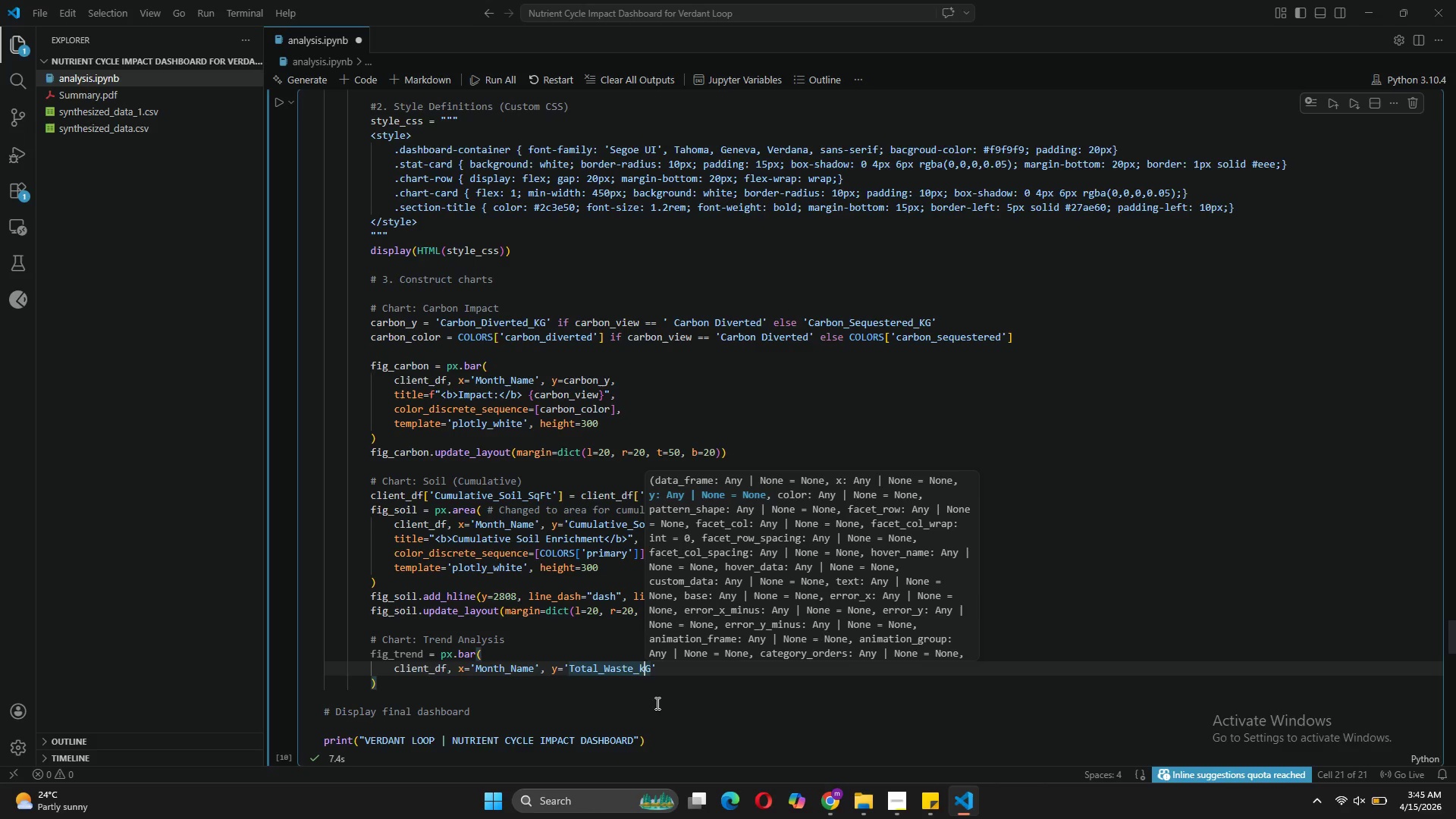 
key(Backspace)
 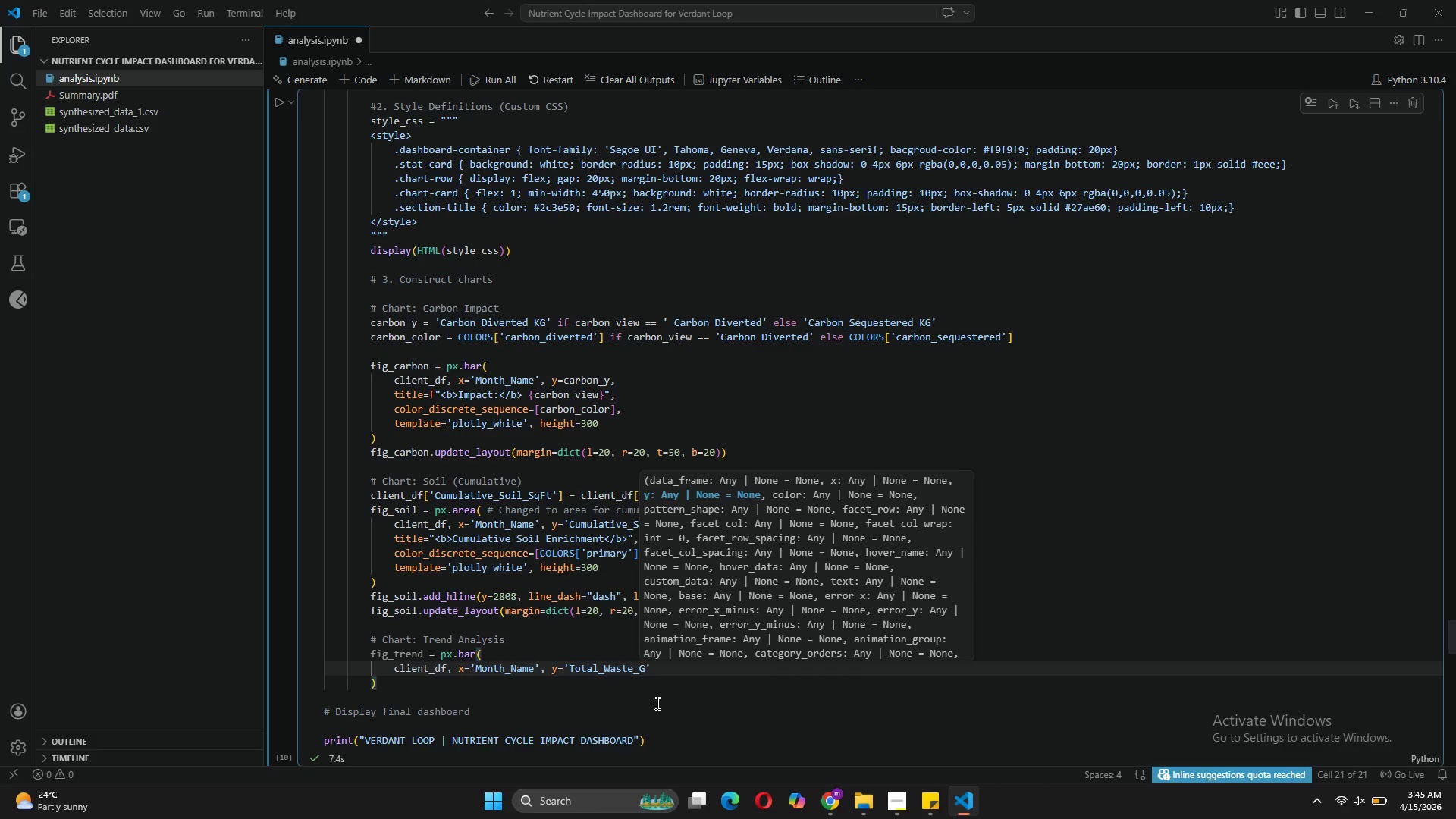 
key(K)
 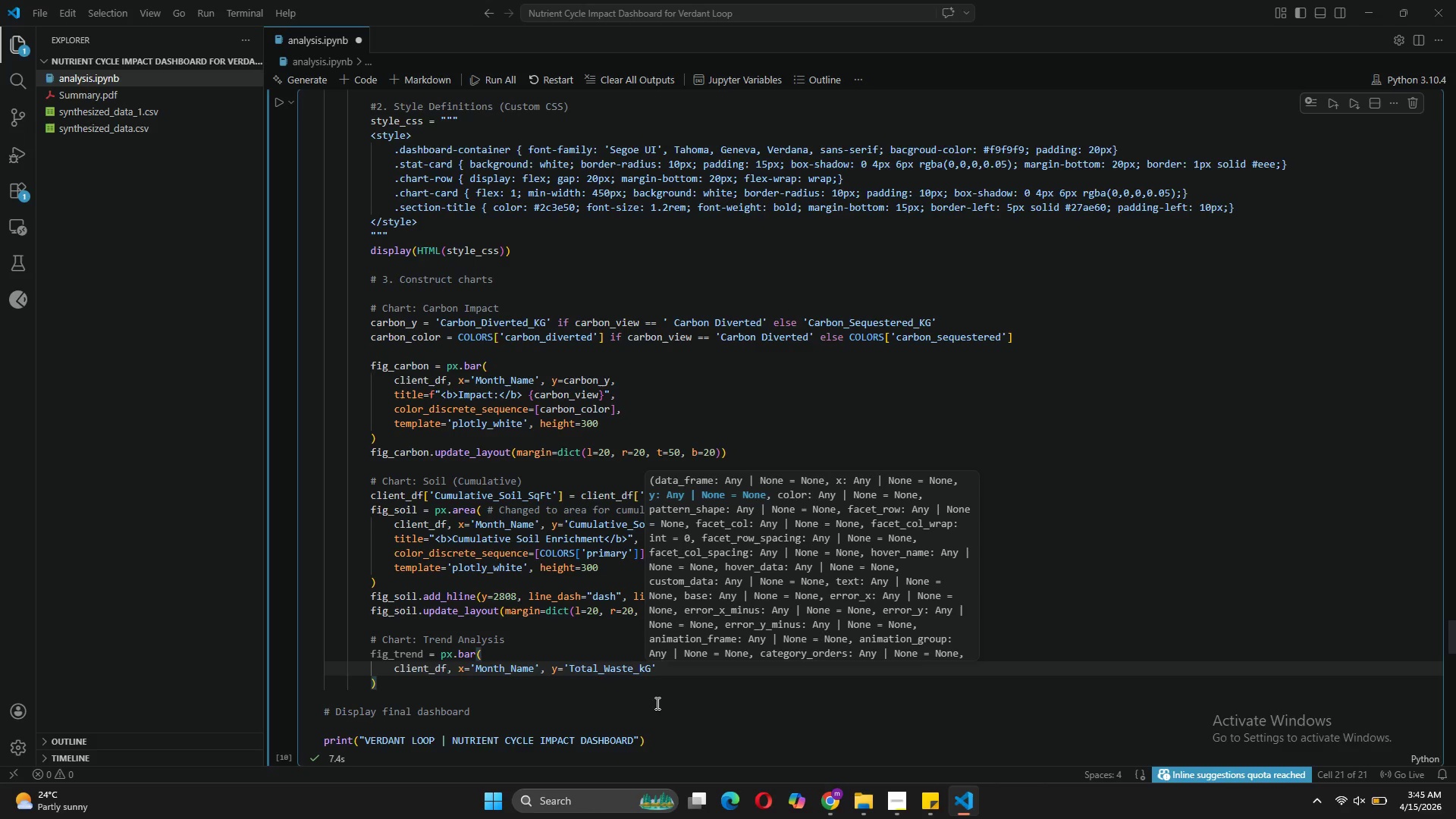 
key(CapsLock)
 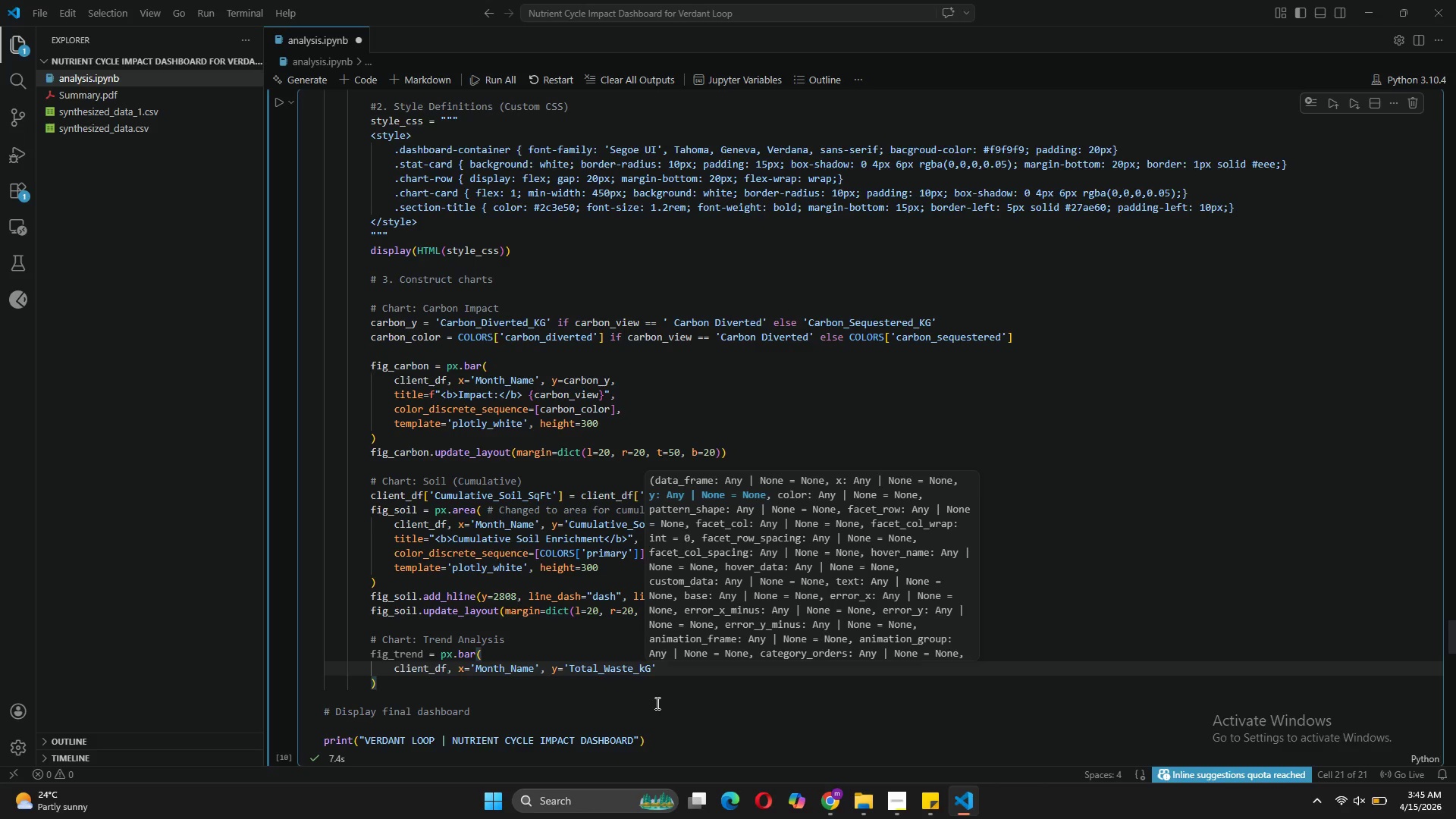 
key(Backspace)
 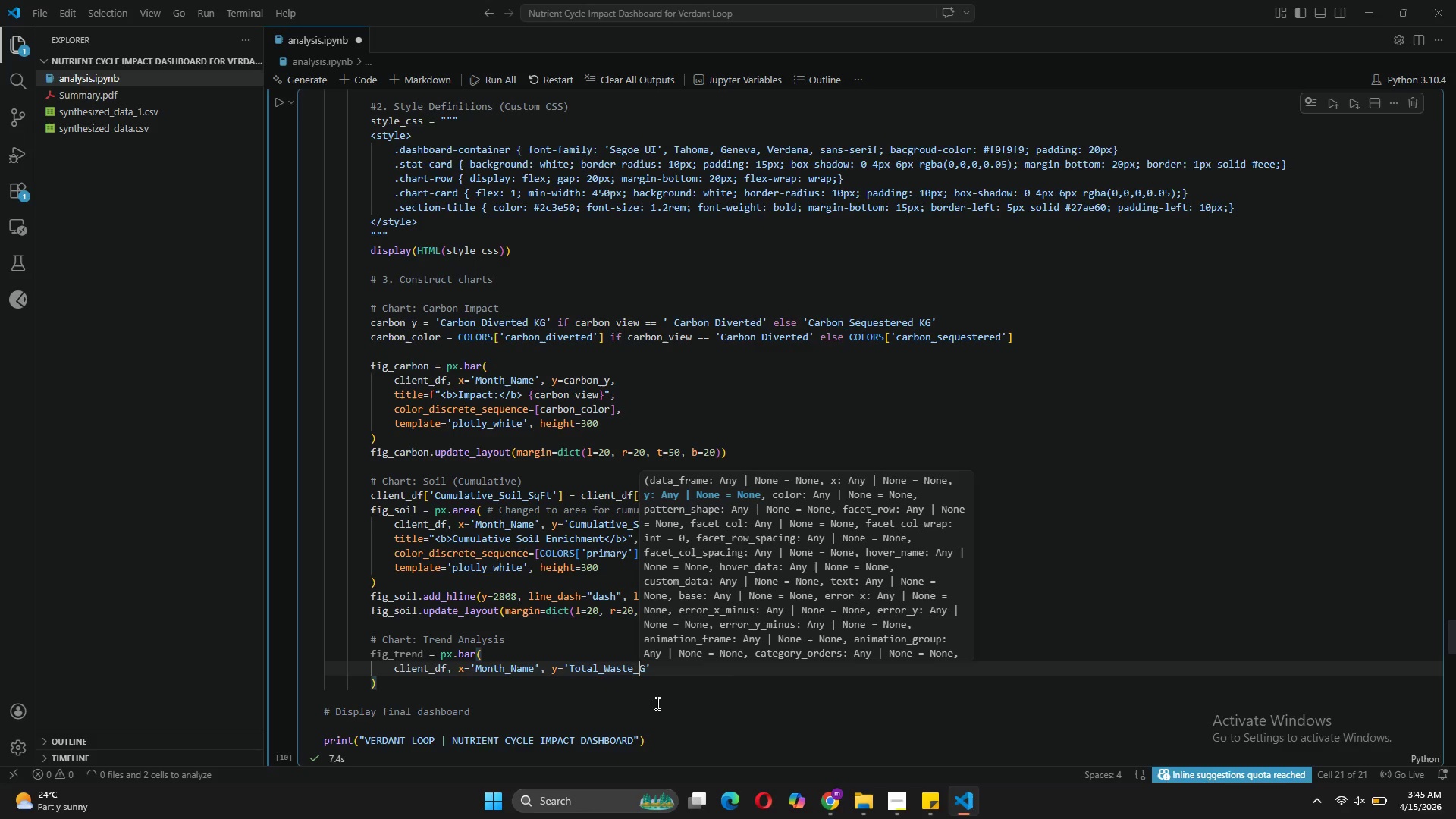 
key(K)
 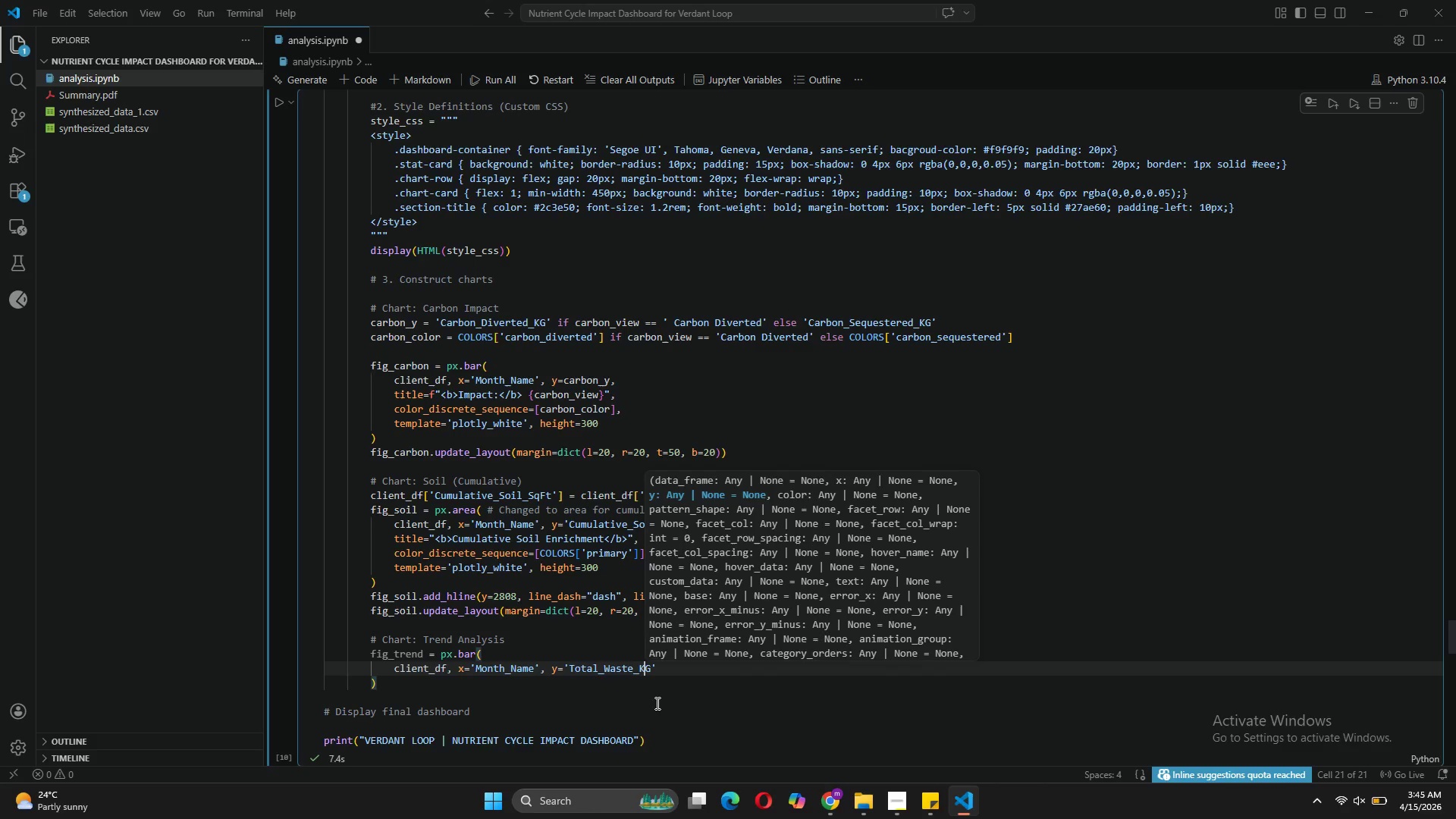 
key(CapsLock)
 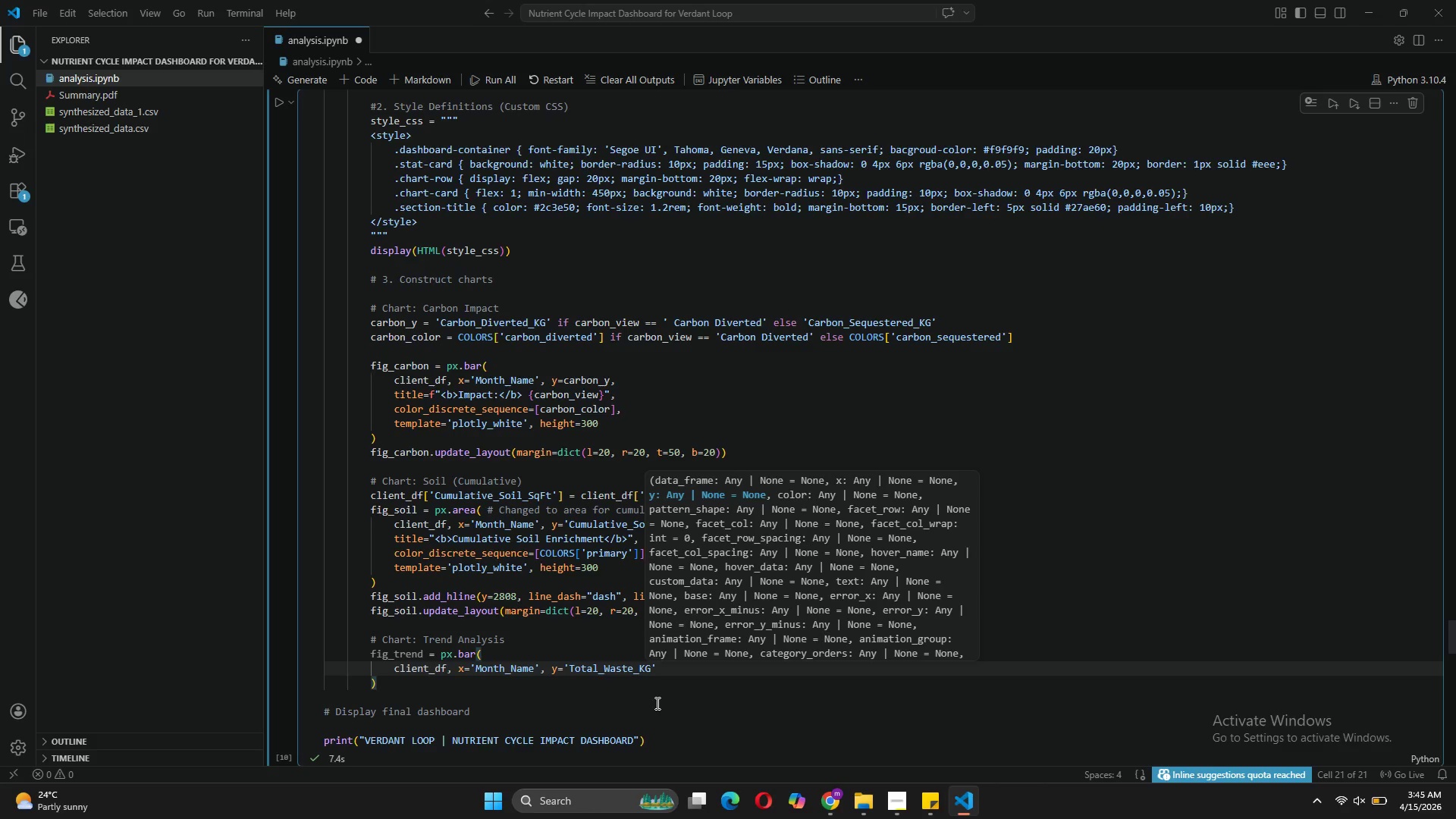 
key(ArrowRight)
 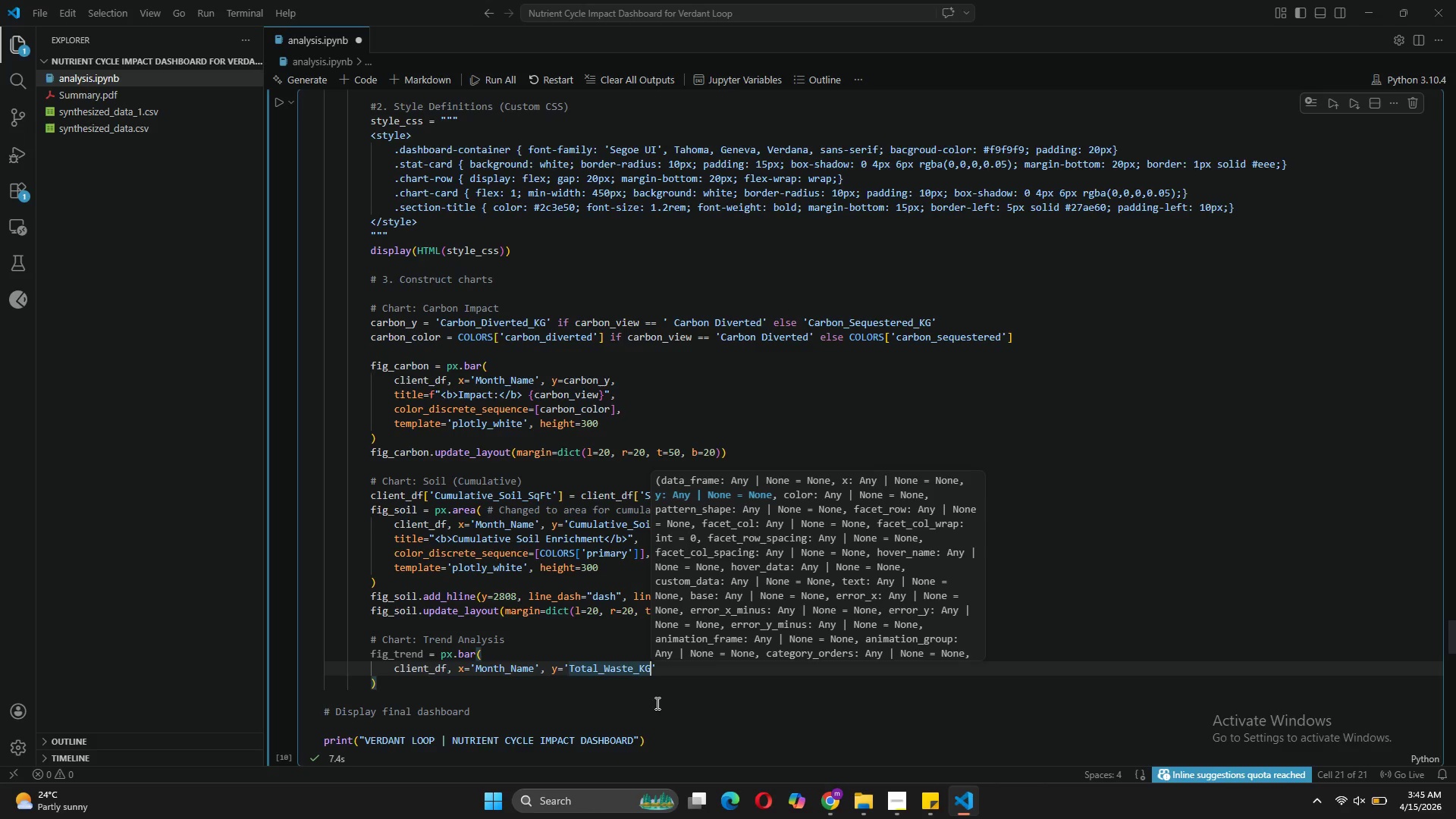 
key(ArrowRight)
 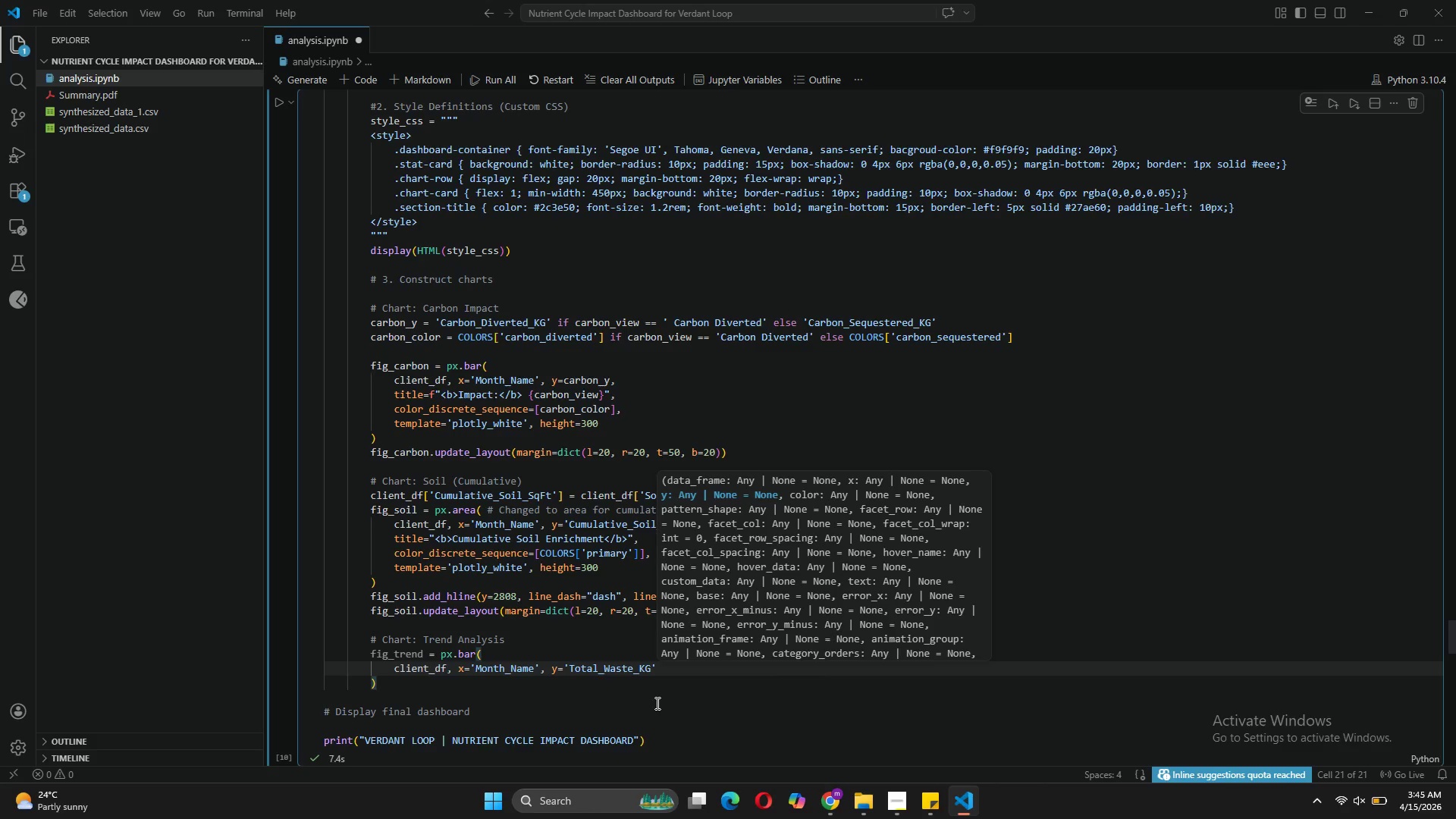 
key(Comma)
 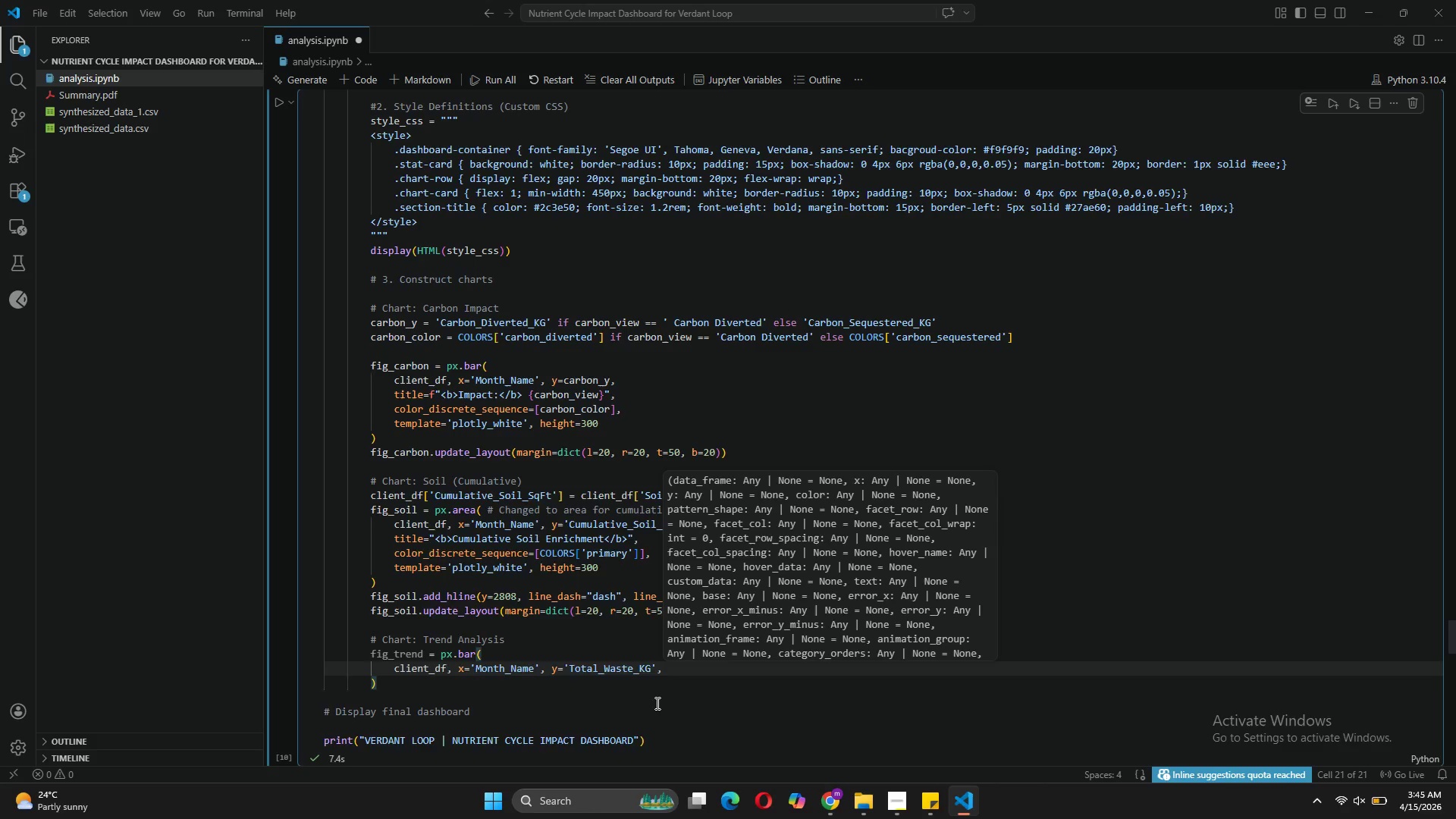 
key(Enter)
 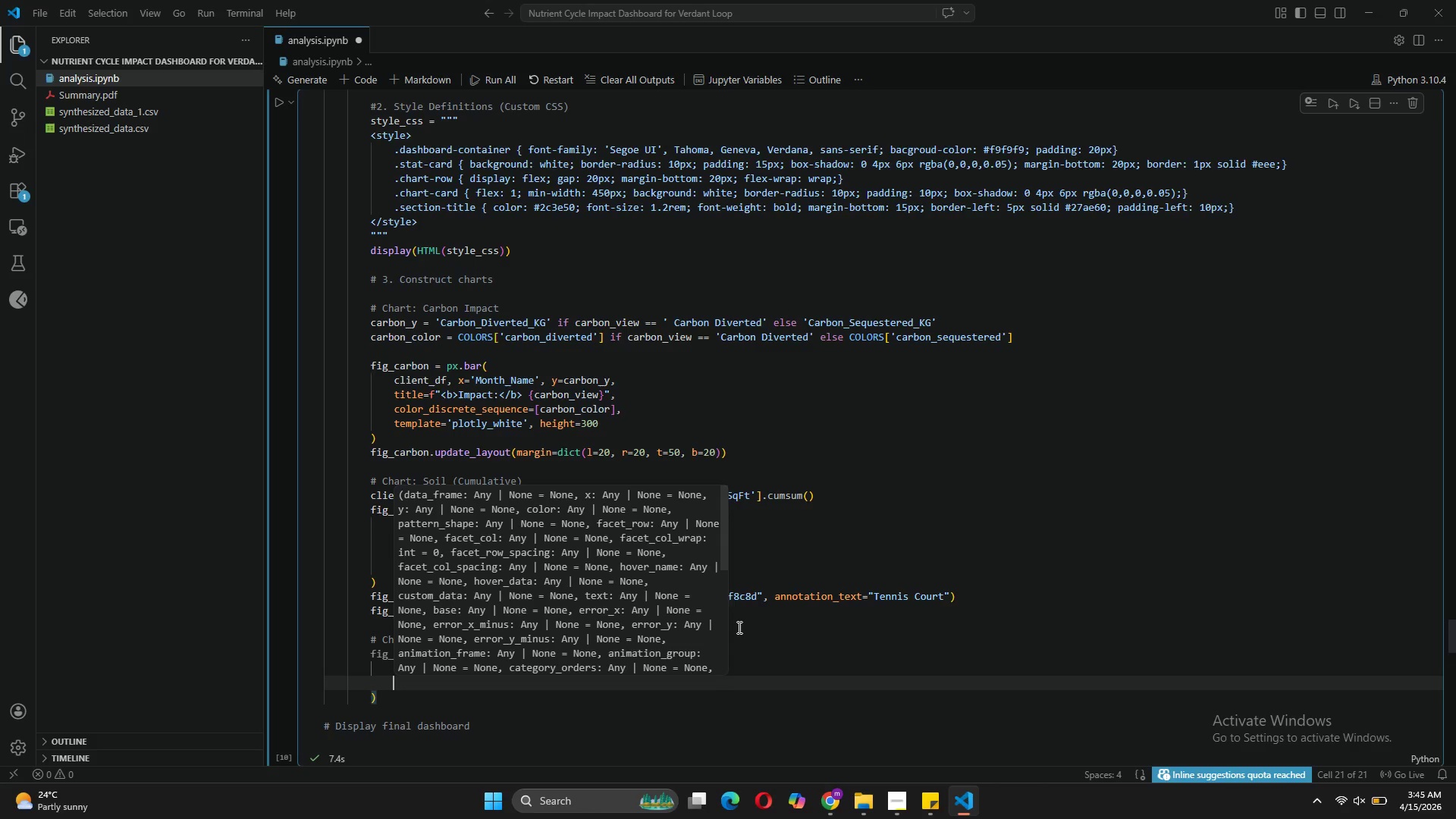 
type(title=)
 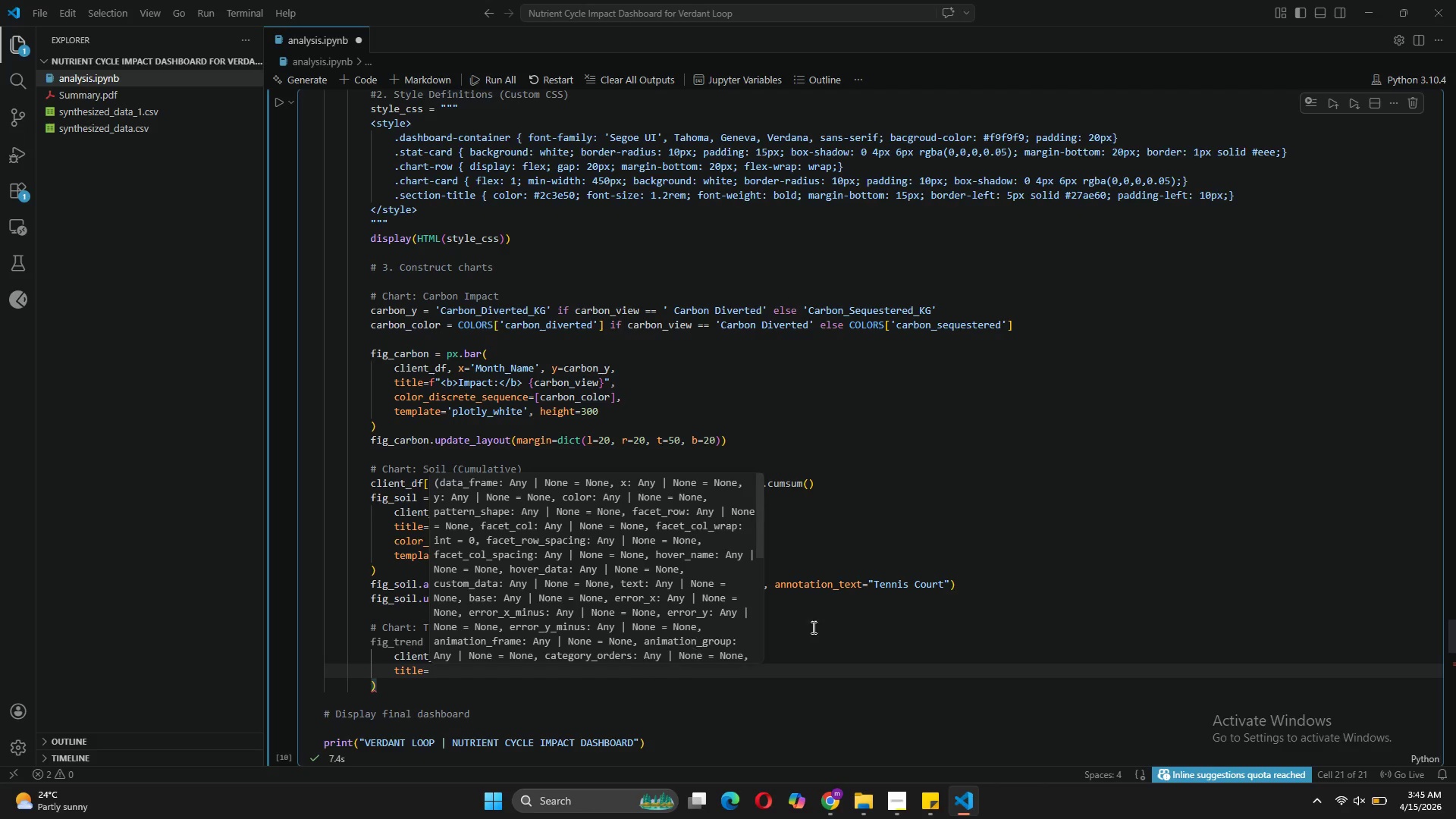 
left_click([814, 627])
 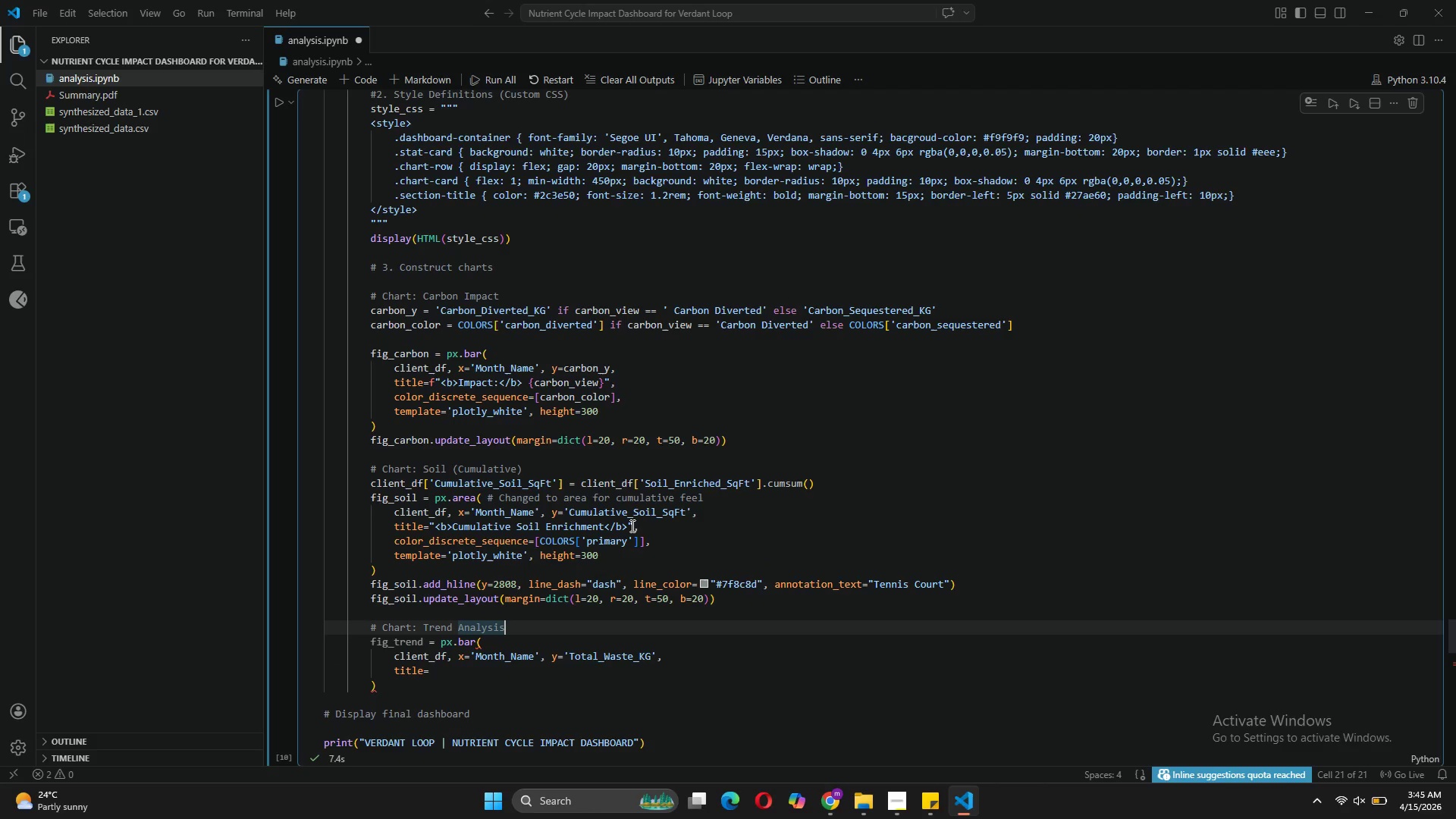 
left_click_drag(start_coordinate=[632, 526], to_coordinate=[430, 522])
 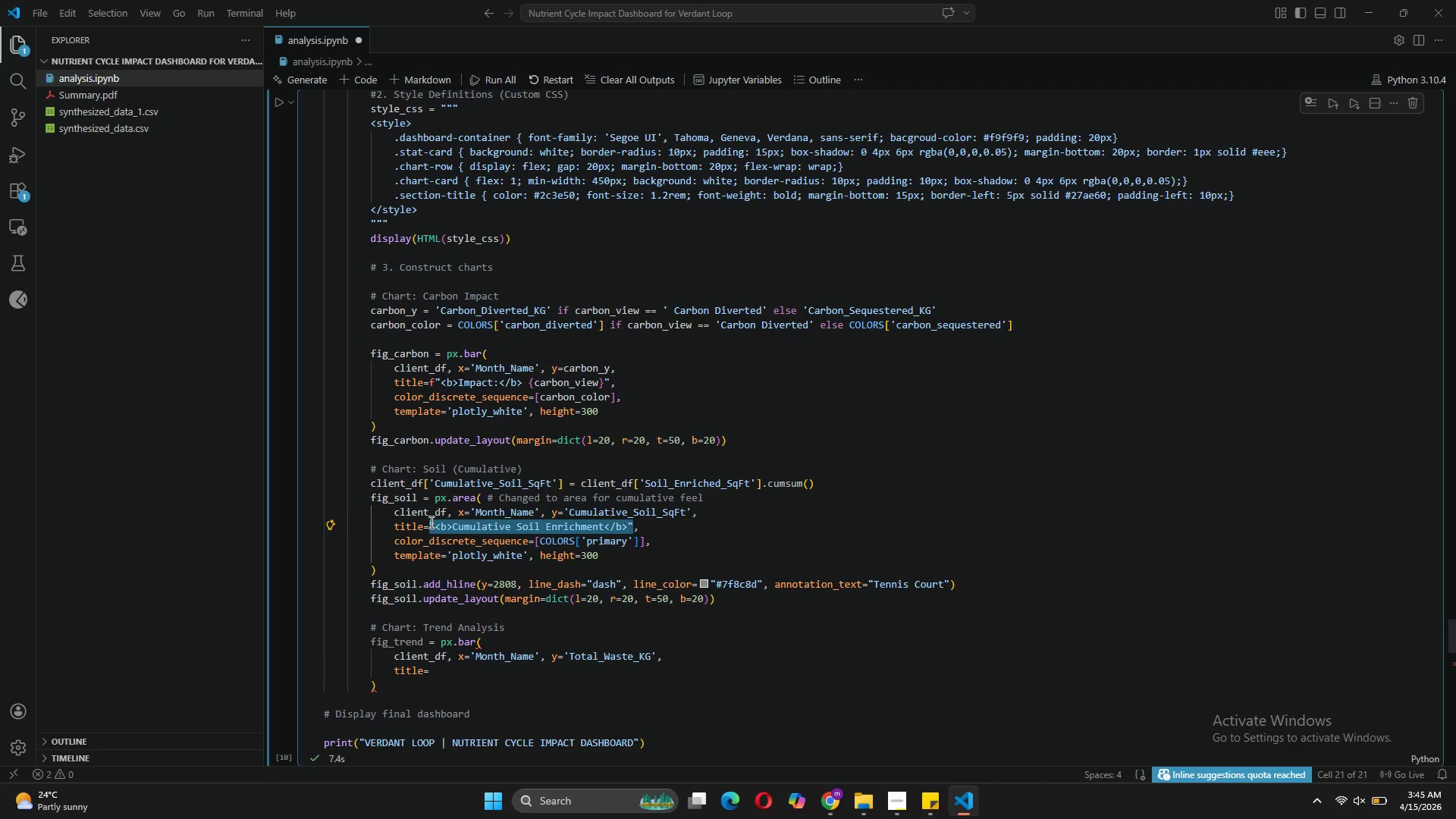 
key(Control+ControlLeft)
 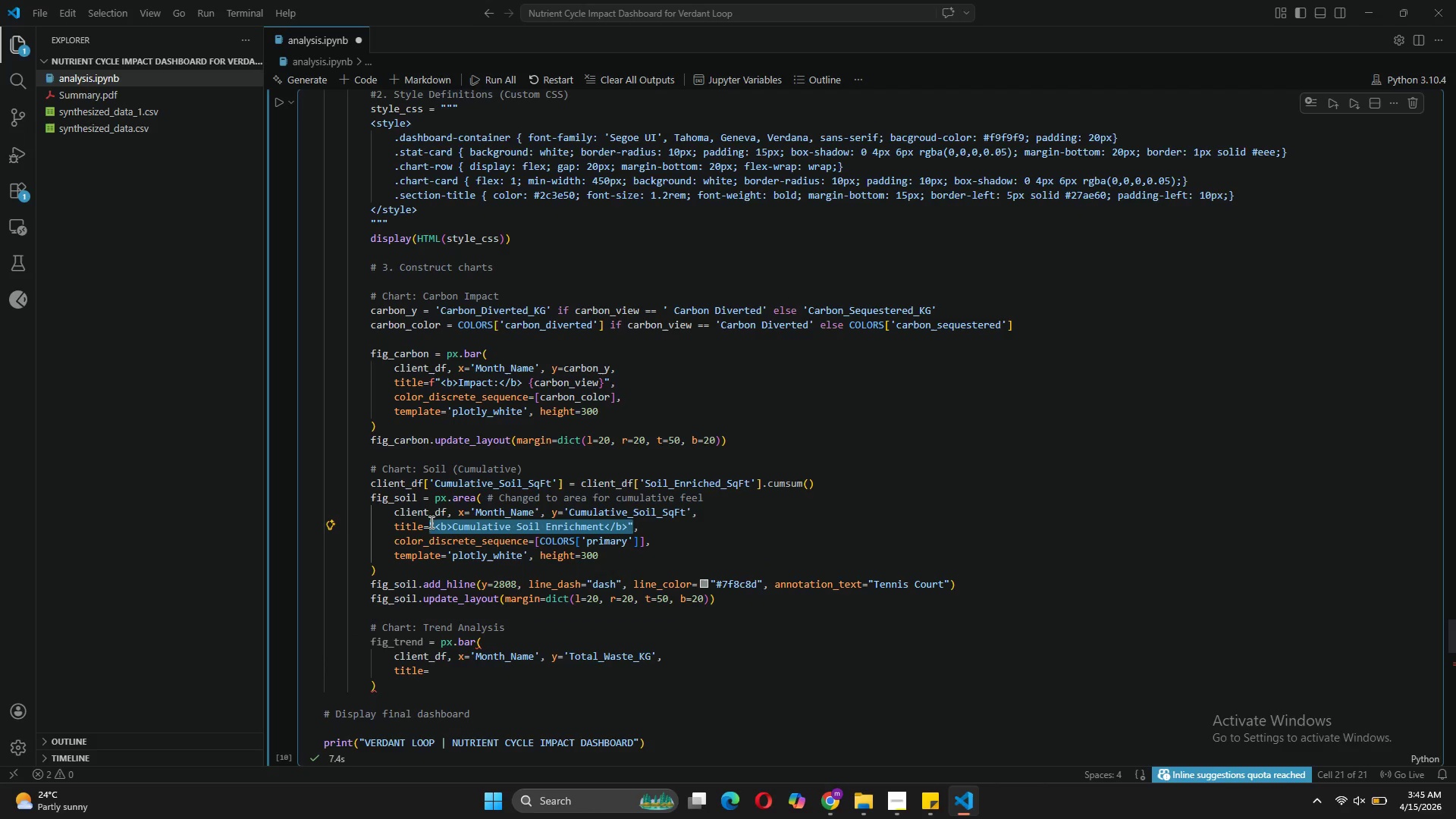 
key(Control+C)
 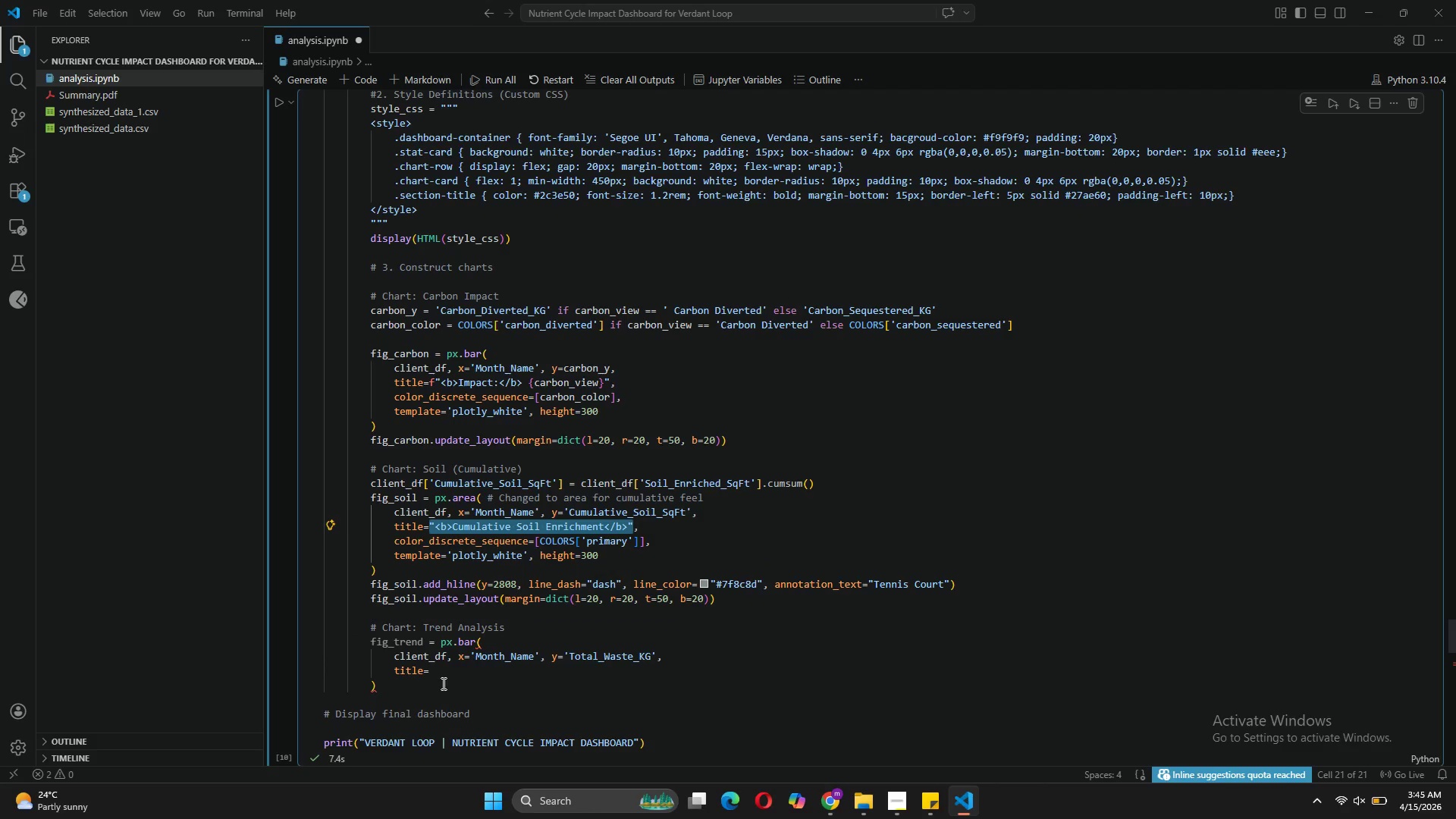 
left_click([438, 674])
 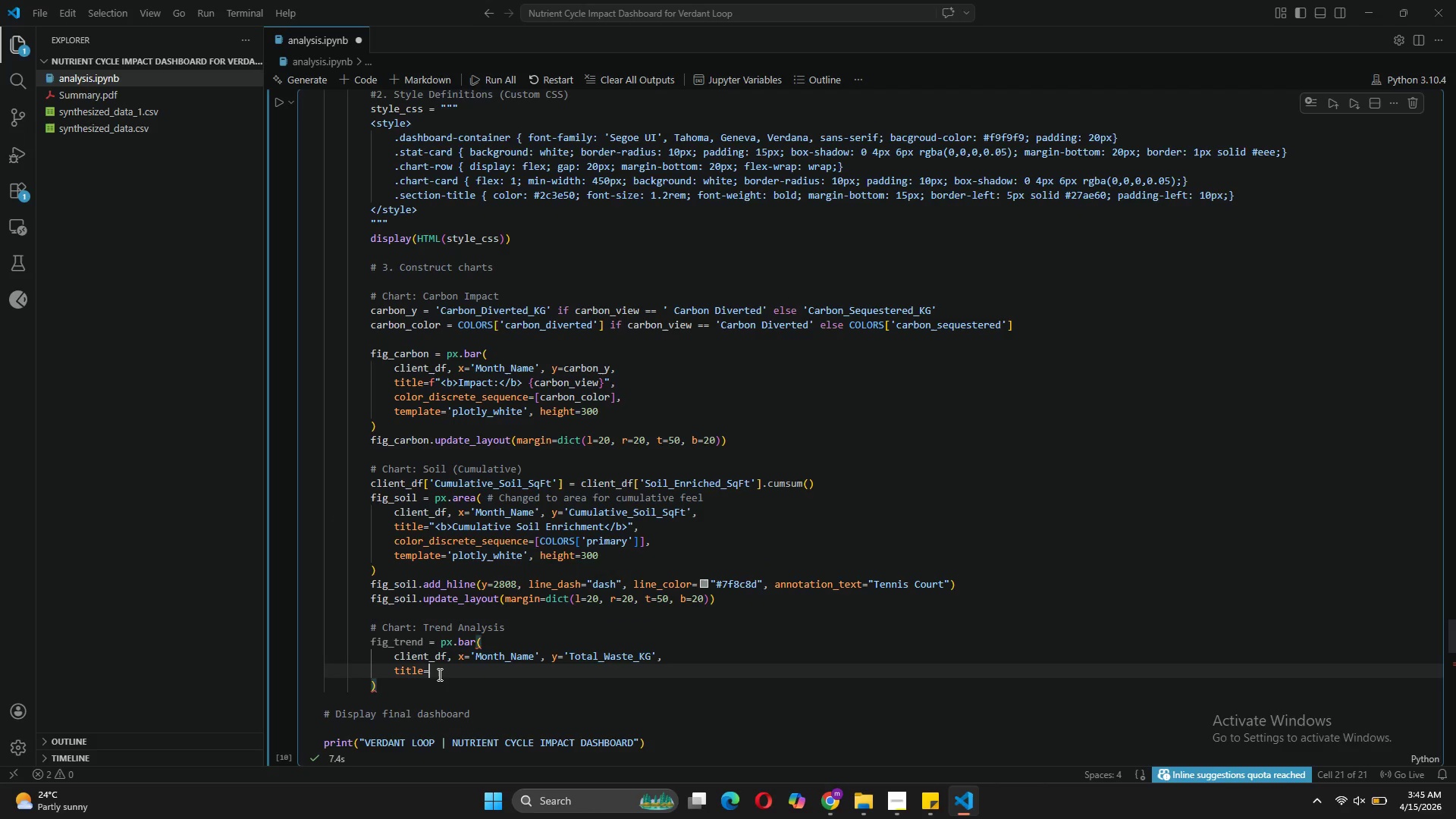 
key(Control+V)
 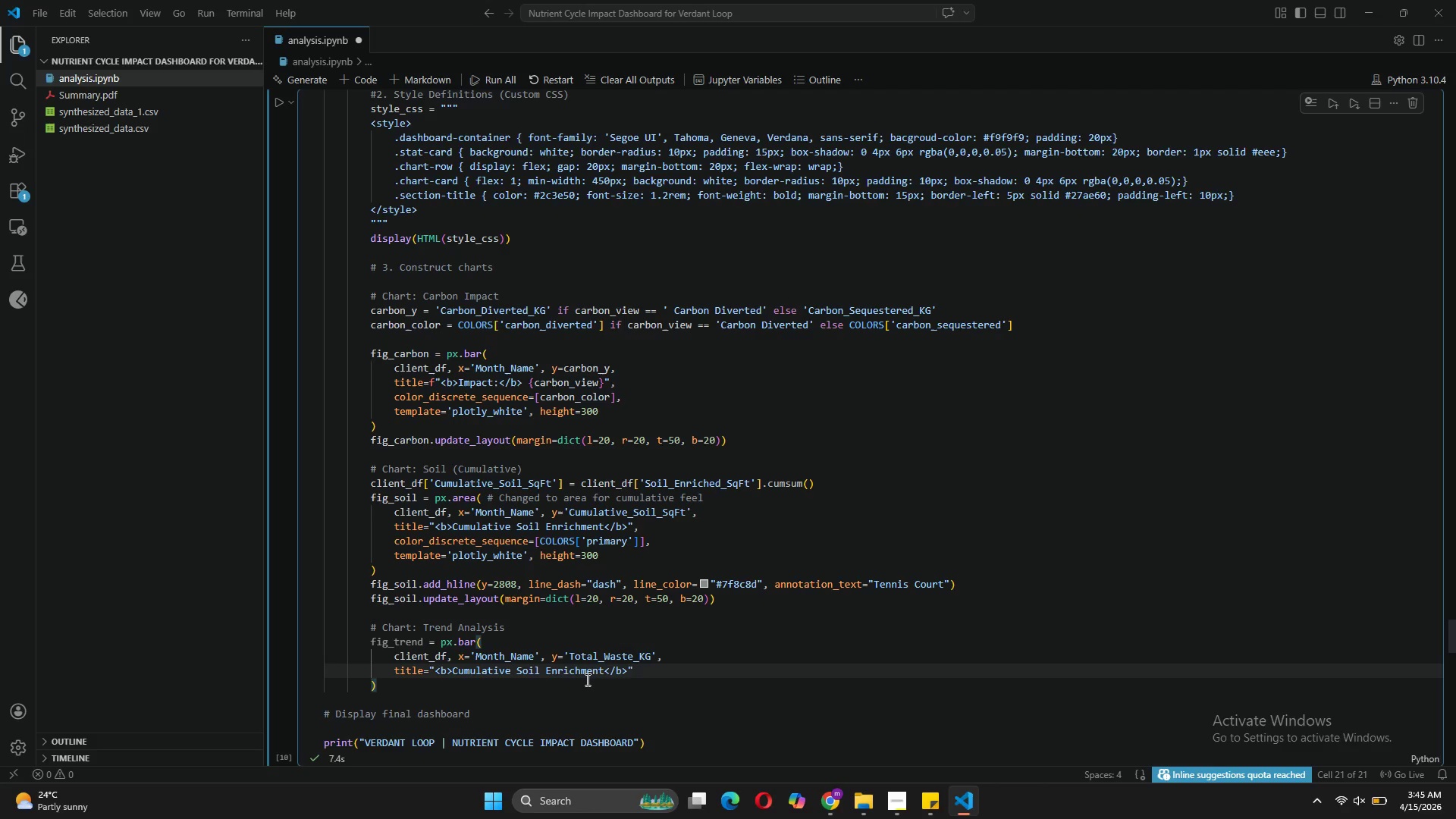 
left_click_drag(start_coordinate=[604, 670], to_coordinate=[454, 672])
 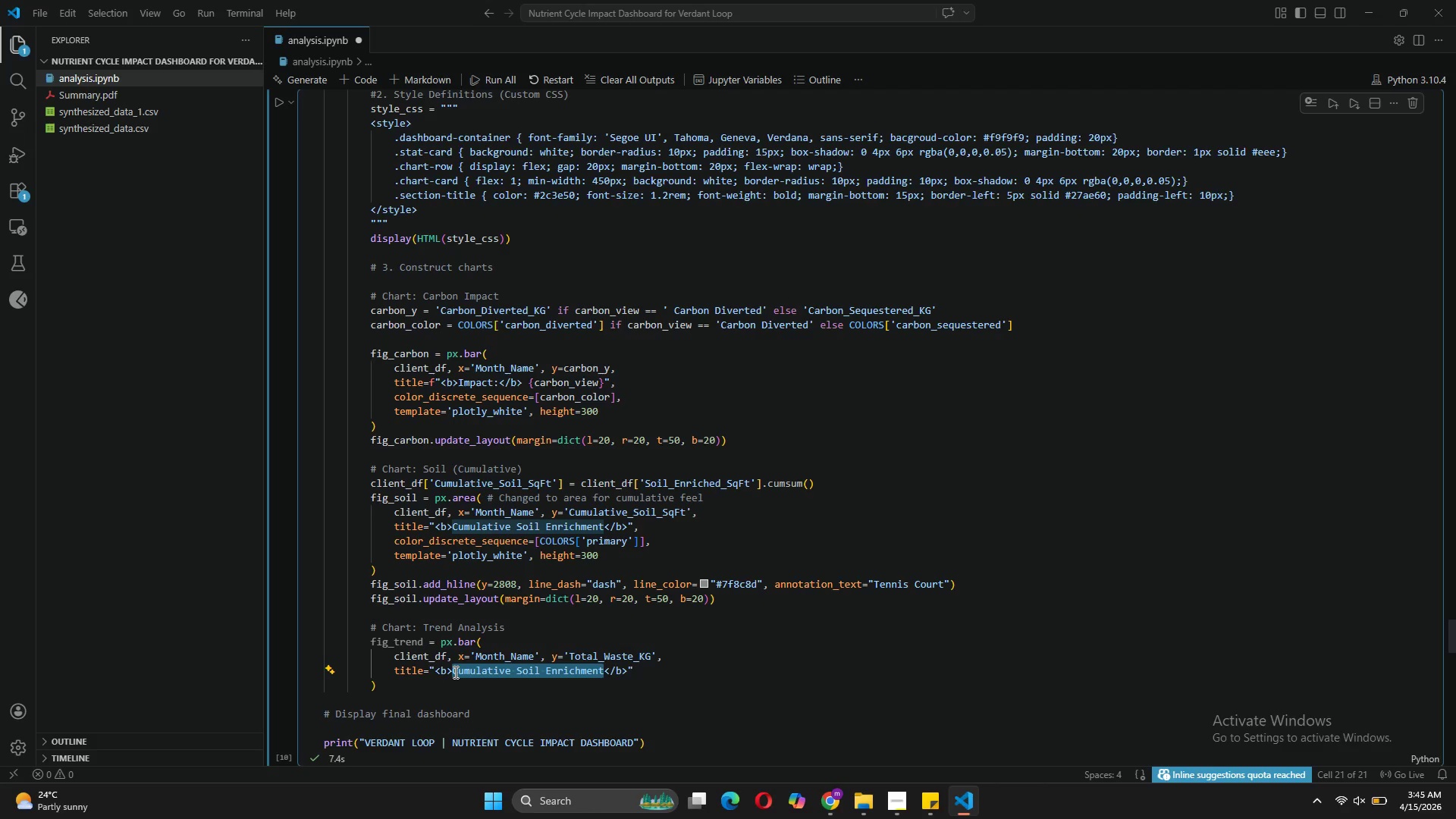 
type(Monthly Waste Vou)
key(Backspace)
type(lume)
 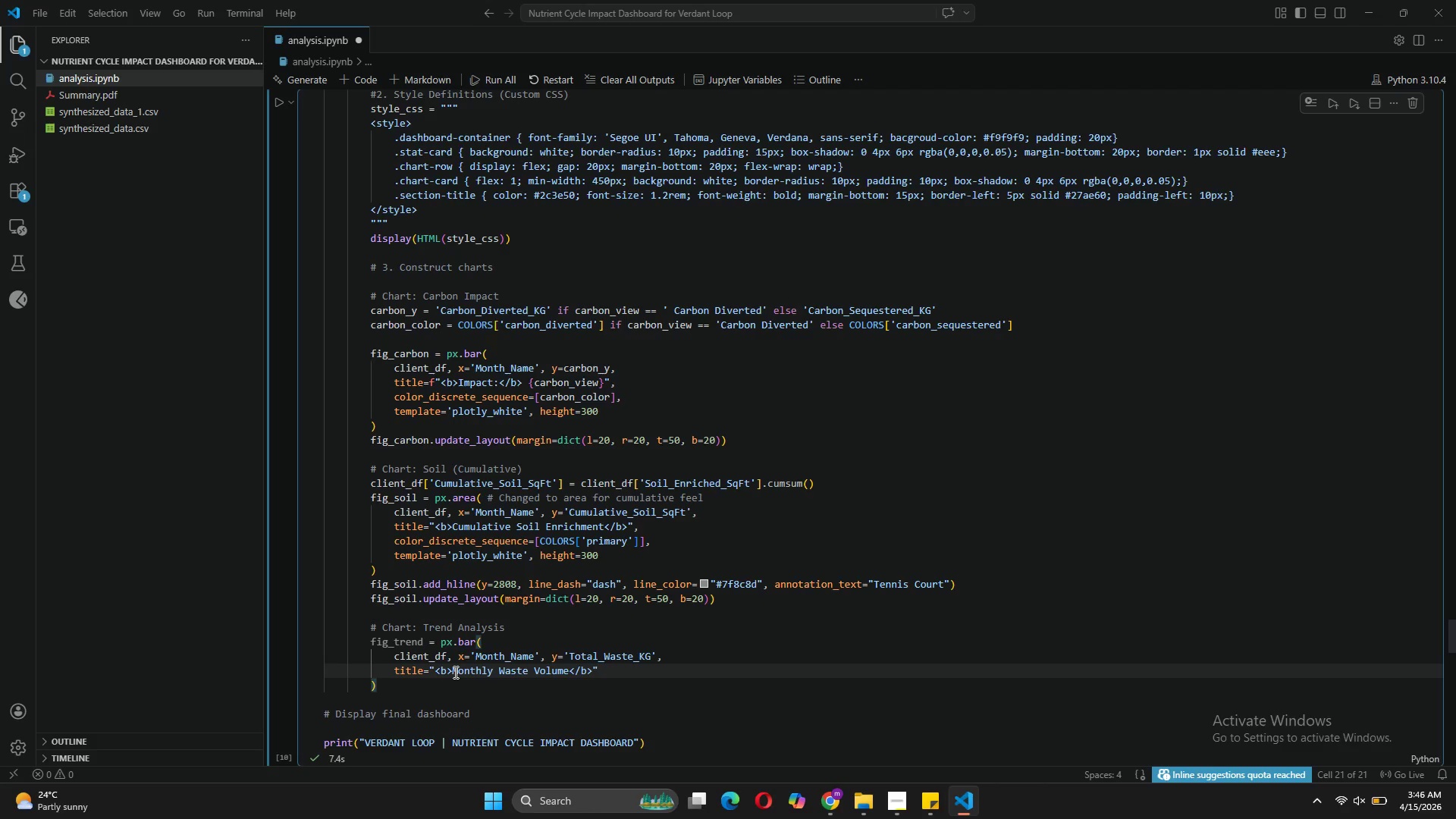 
wait(6.12)
 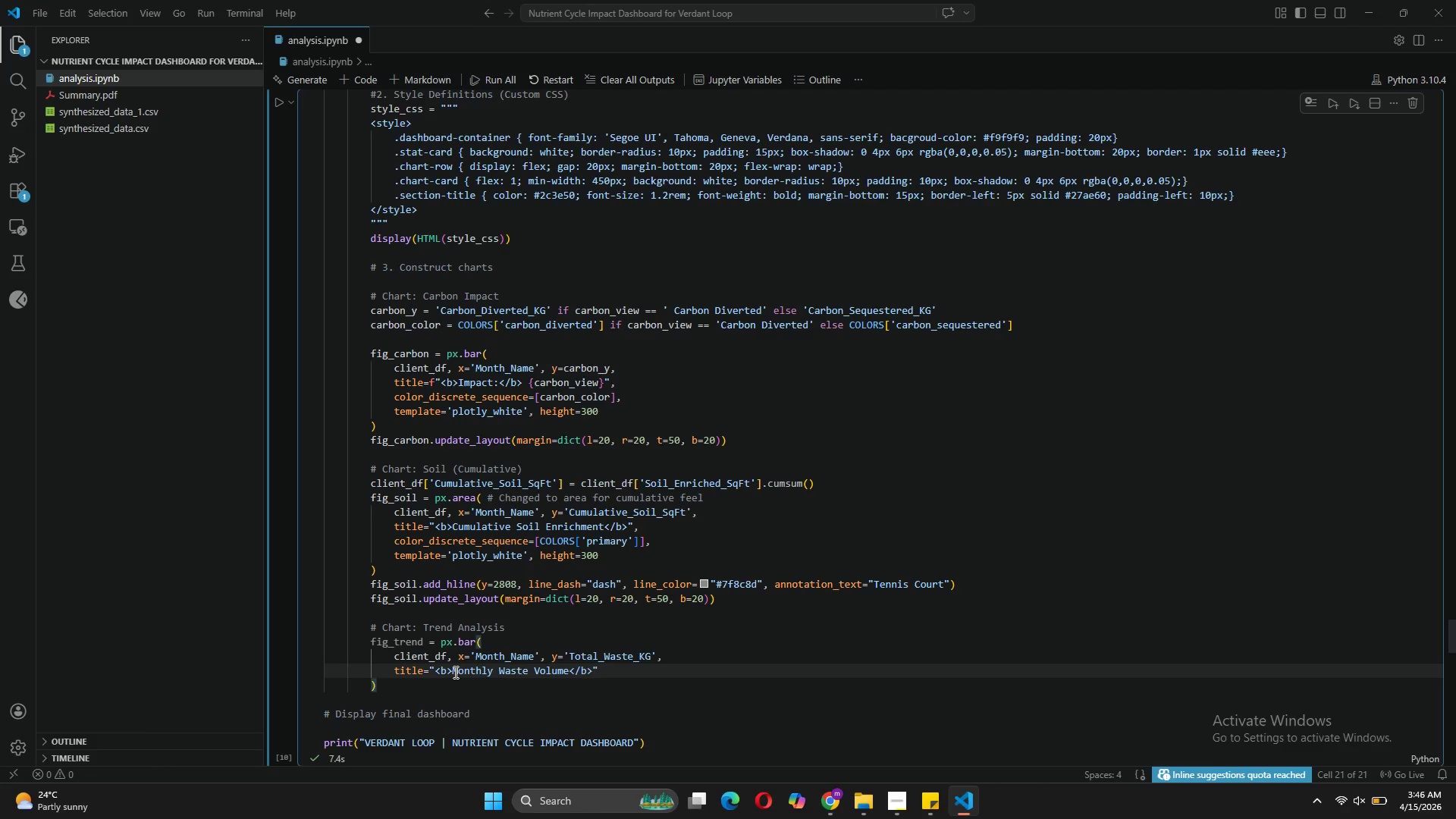 
key(ArrowRight)
 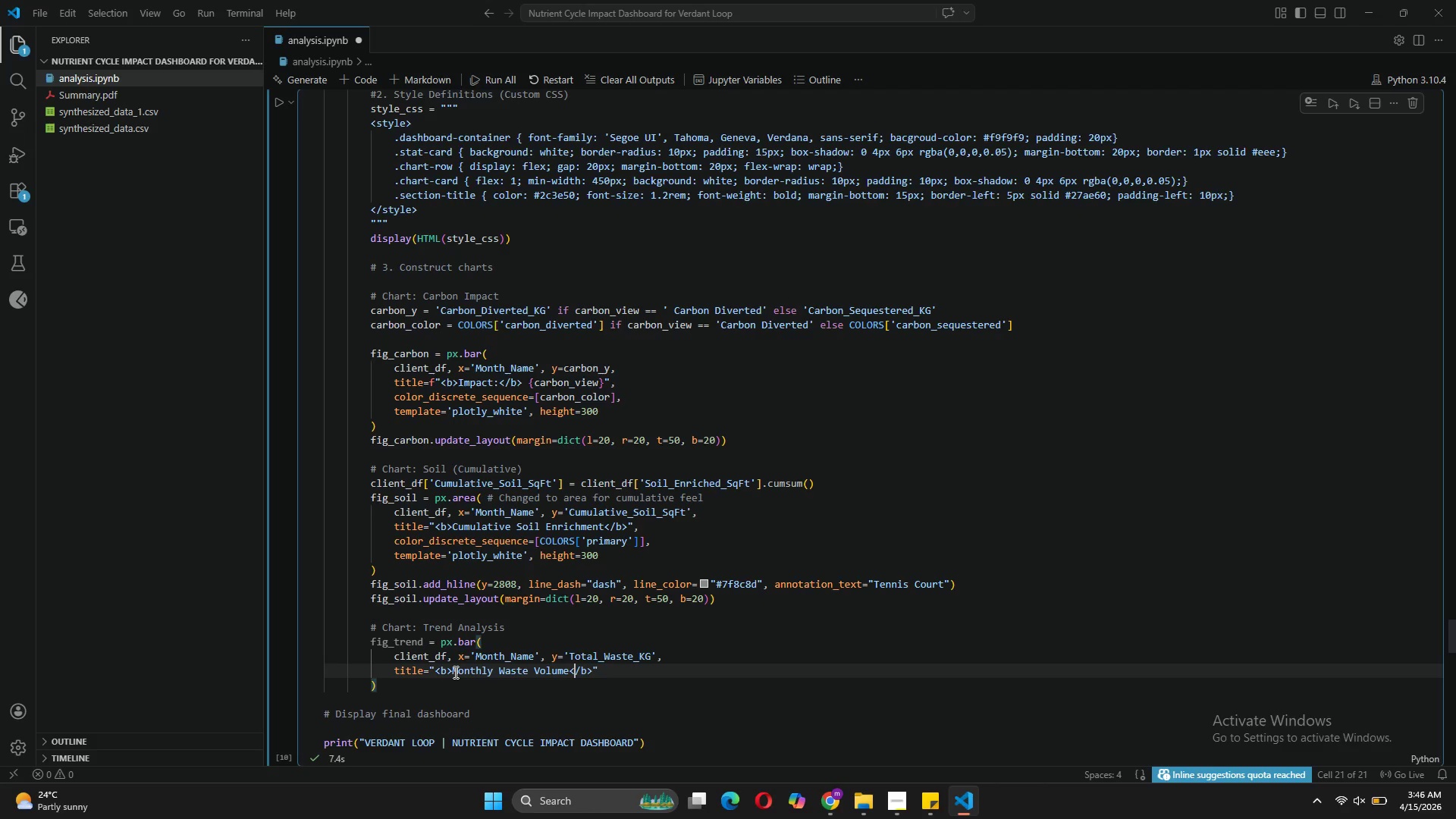 
key(ArrowRight)
 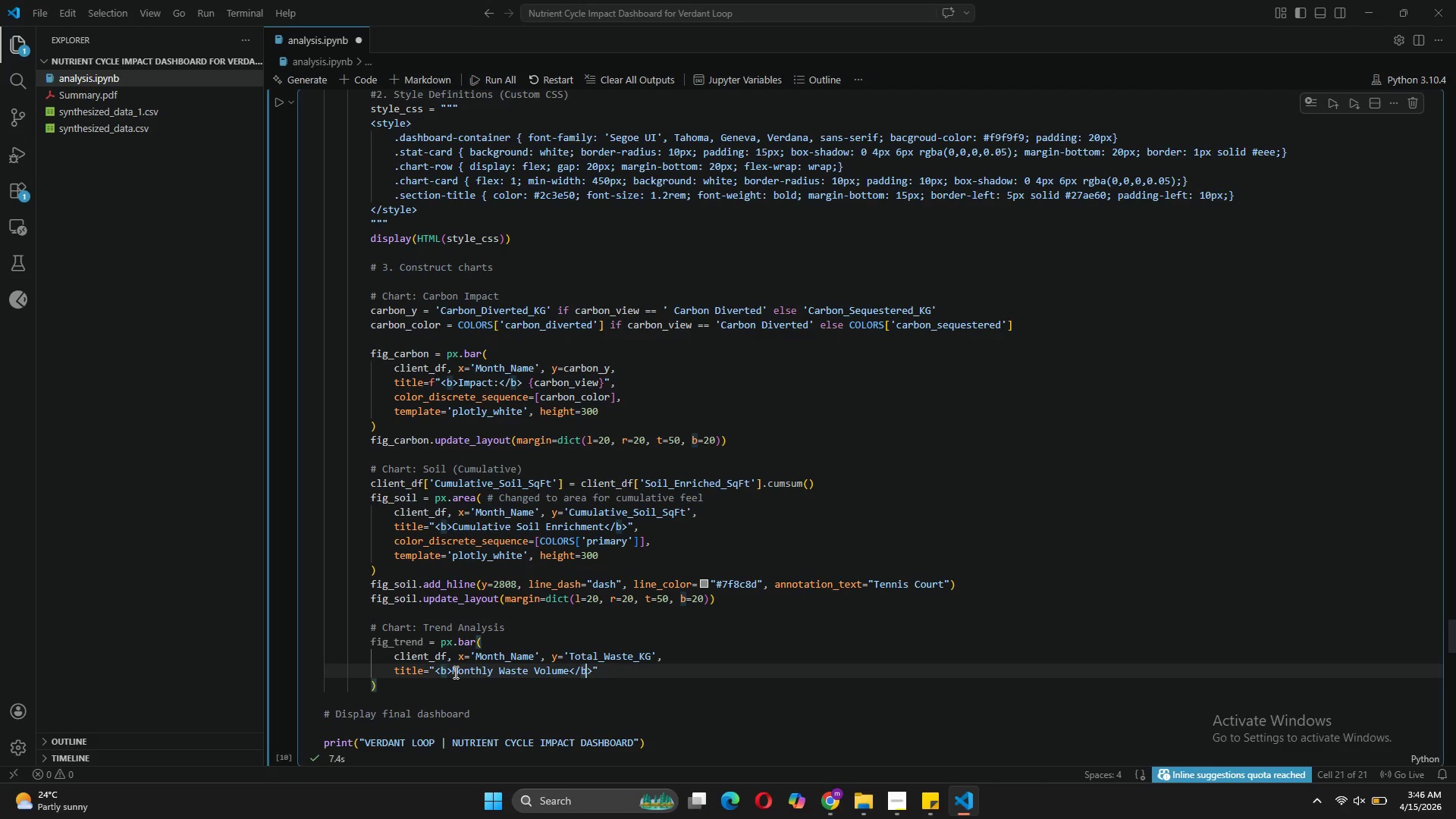 
key(ArrowRight)
 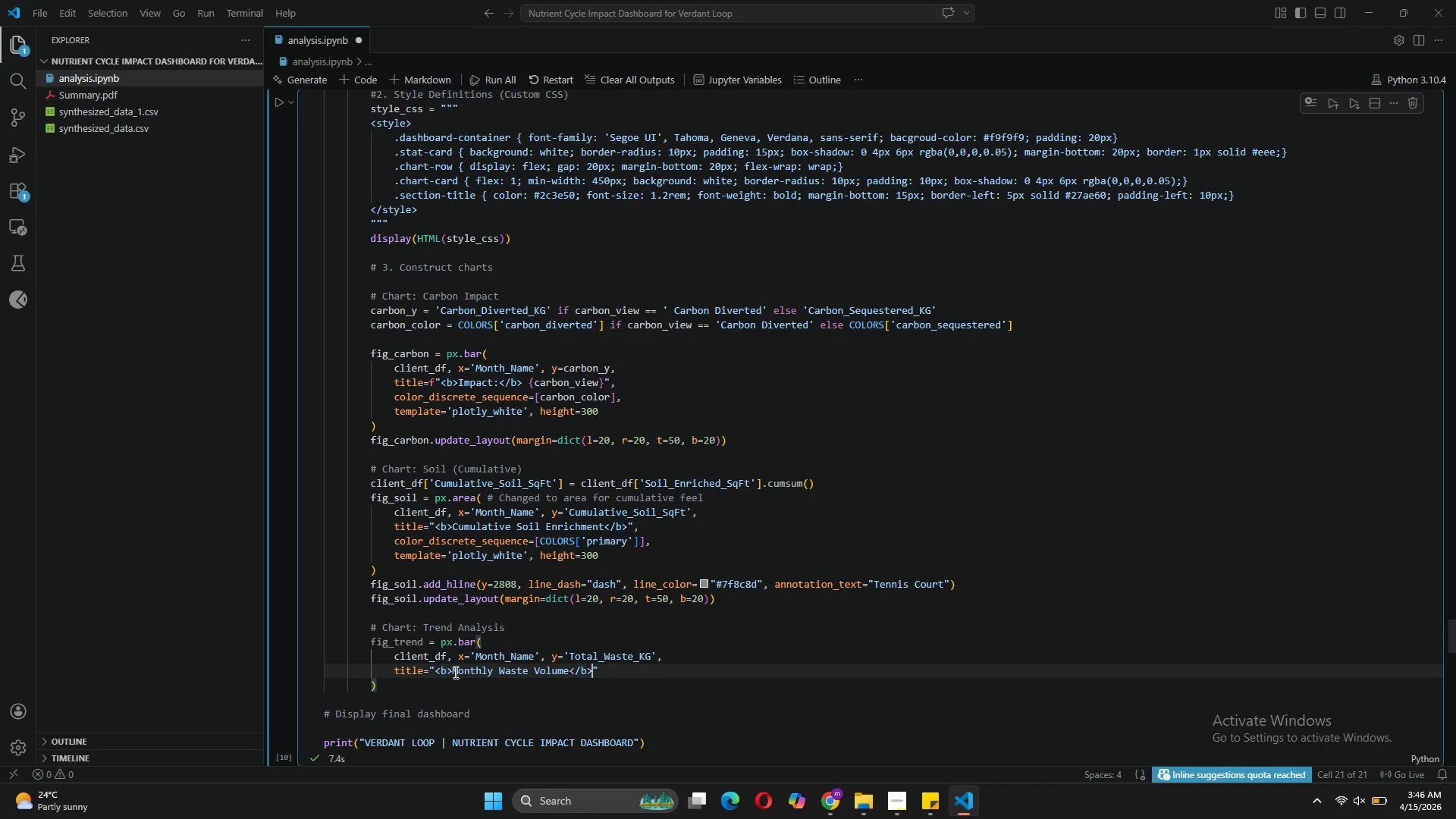 
key(ArrowRight)
 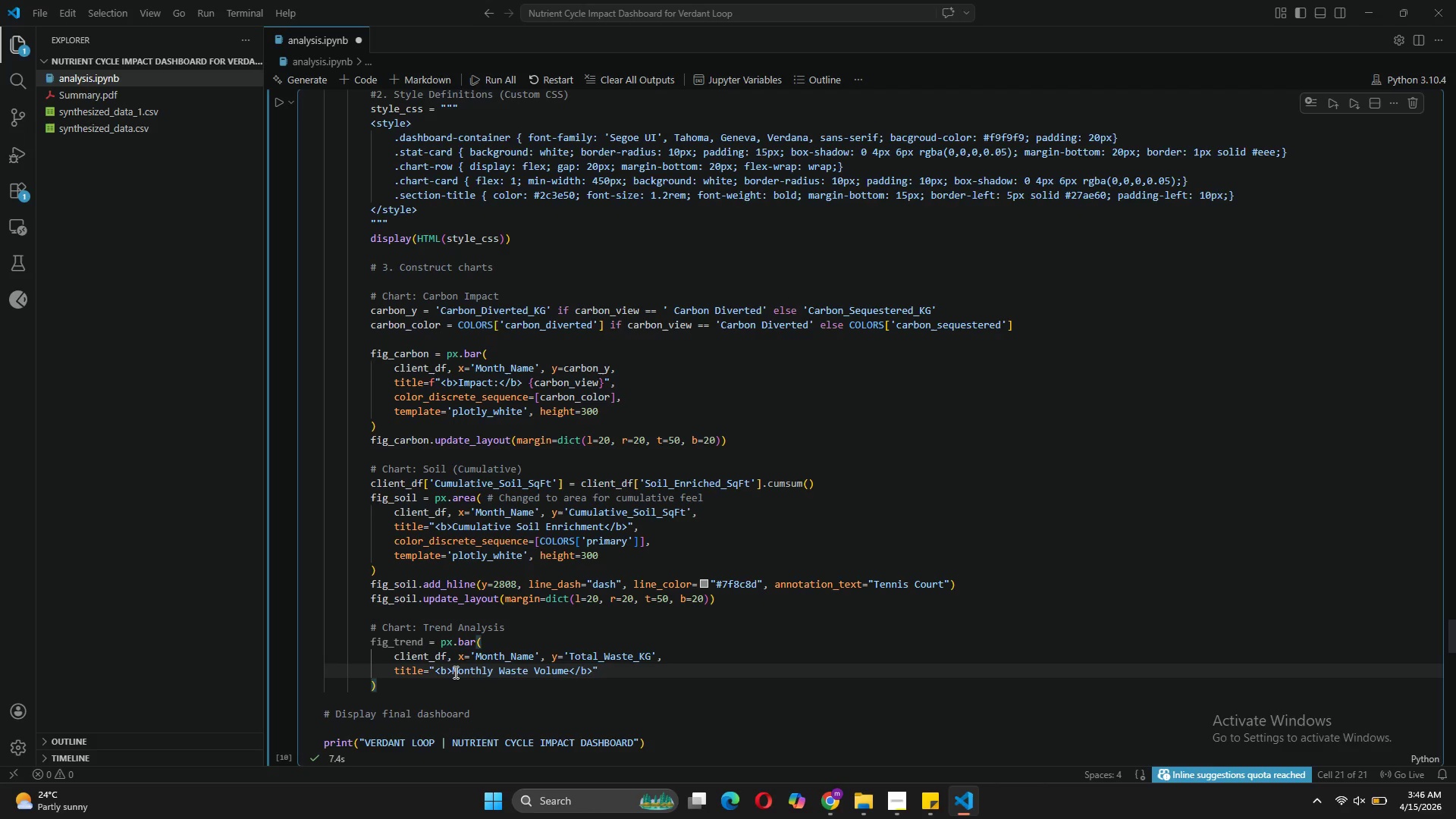 
type( (Sea)
 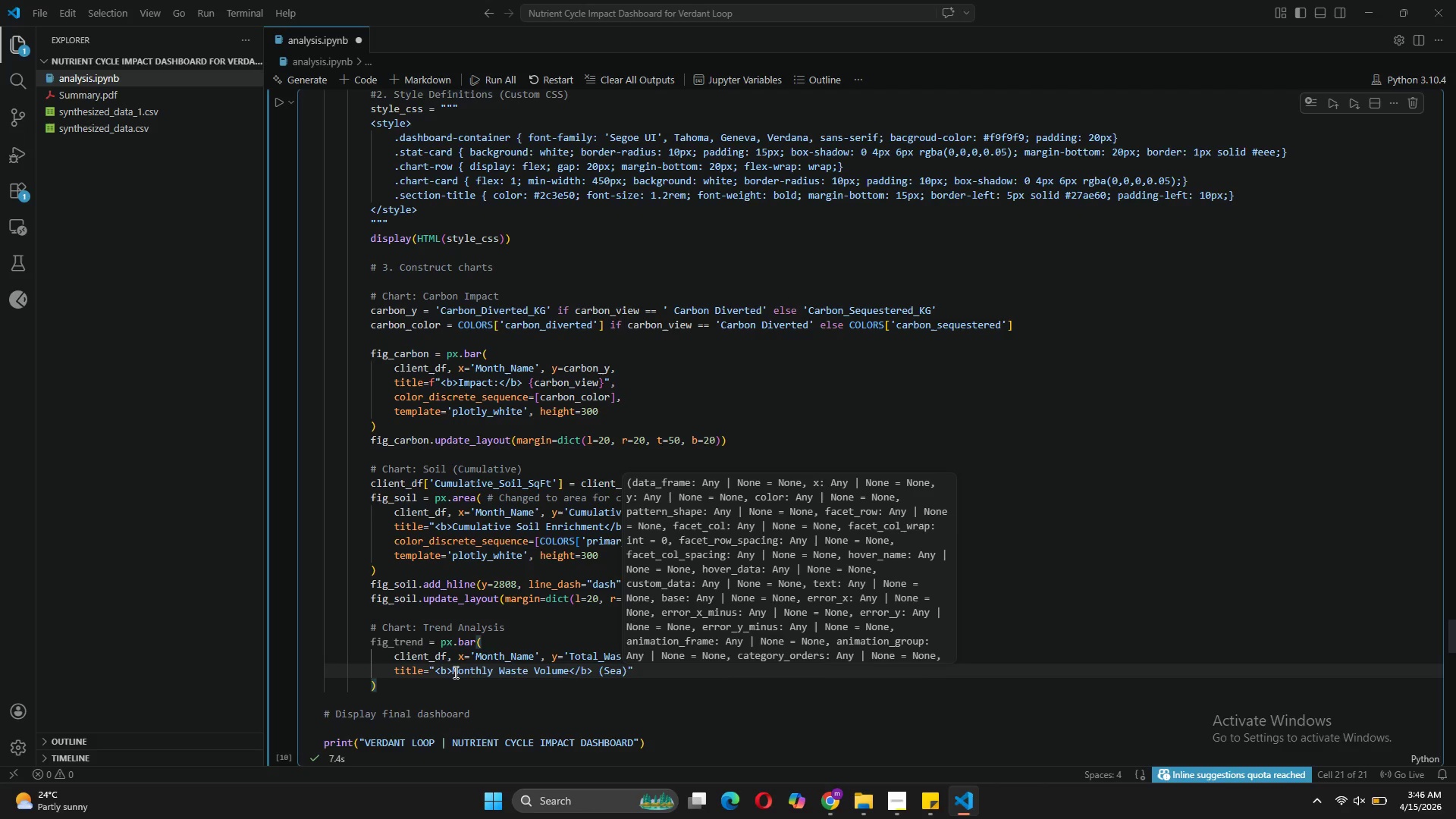 
type(a)
key(Backspace)
type(sonal Peaks Highlighted)
 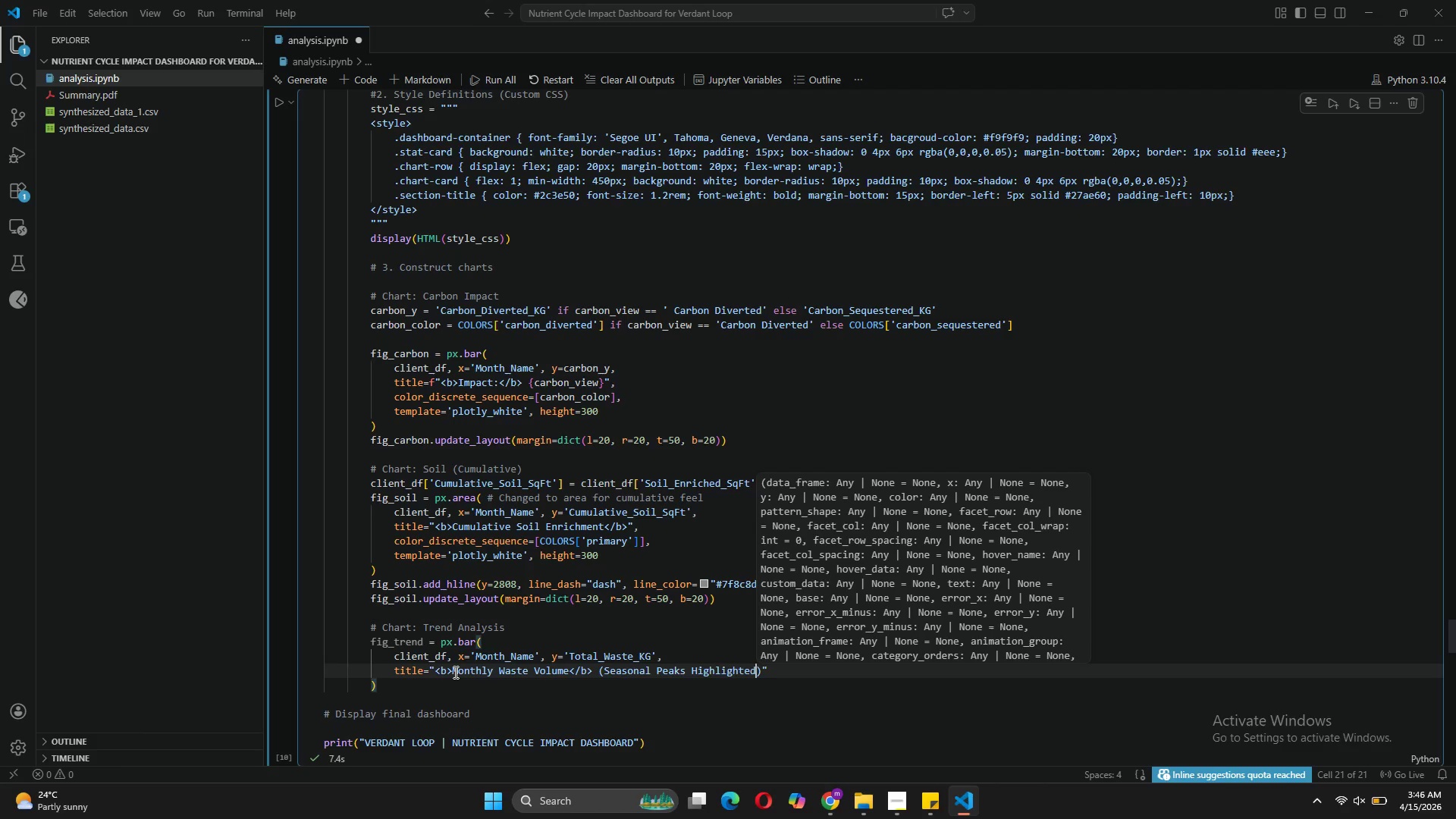 
key(ArrowRight)
 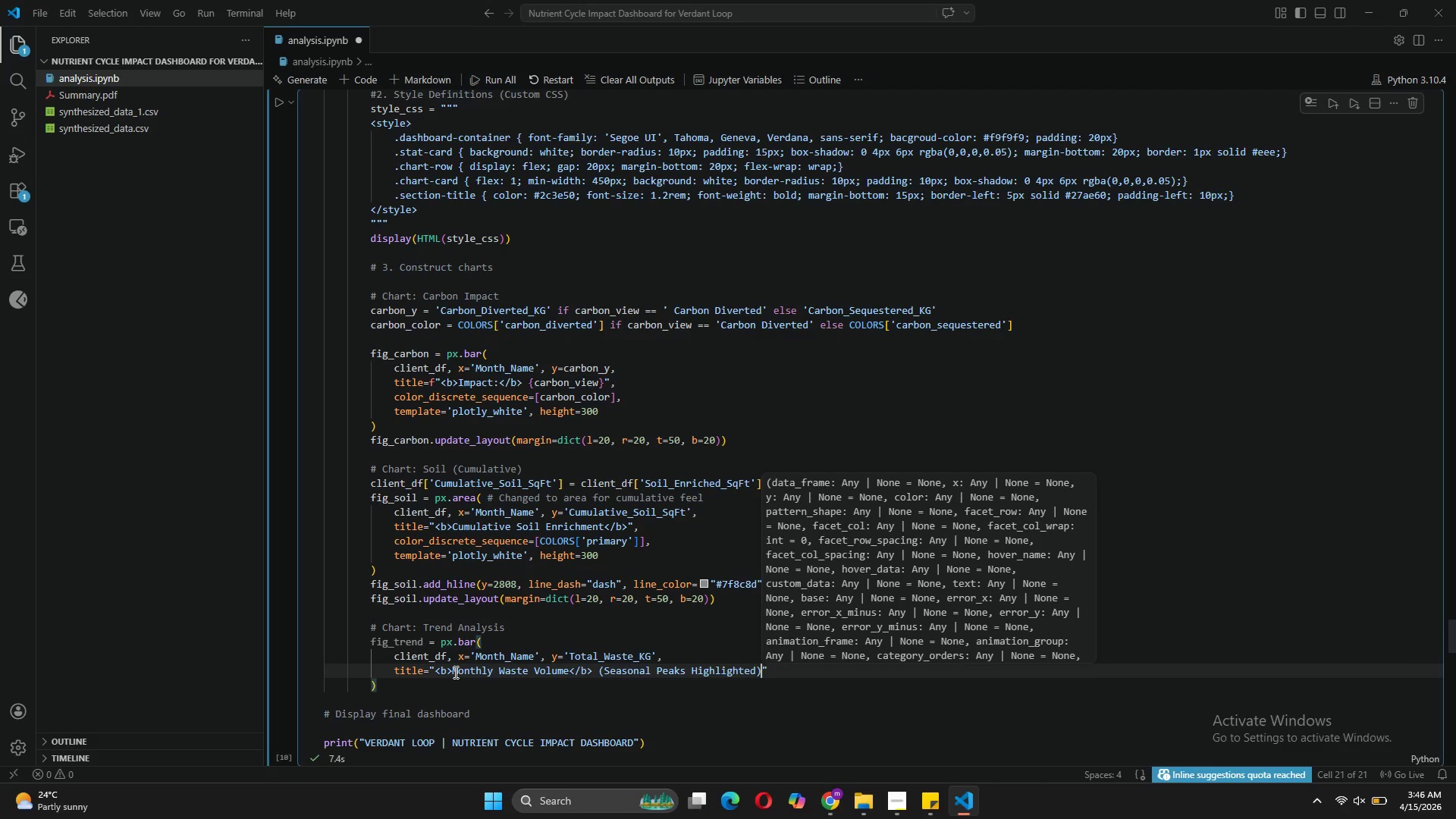 
key(ArrowRight)
 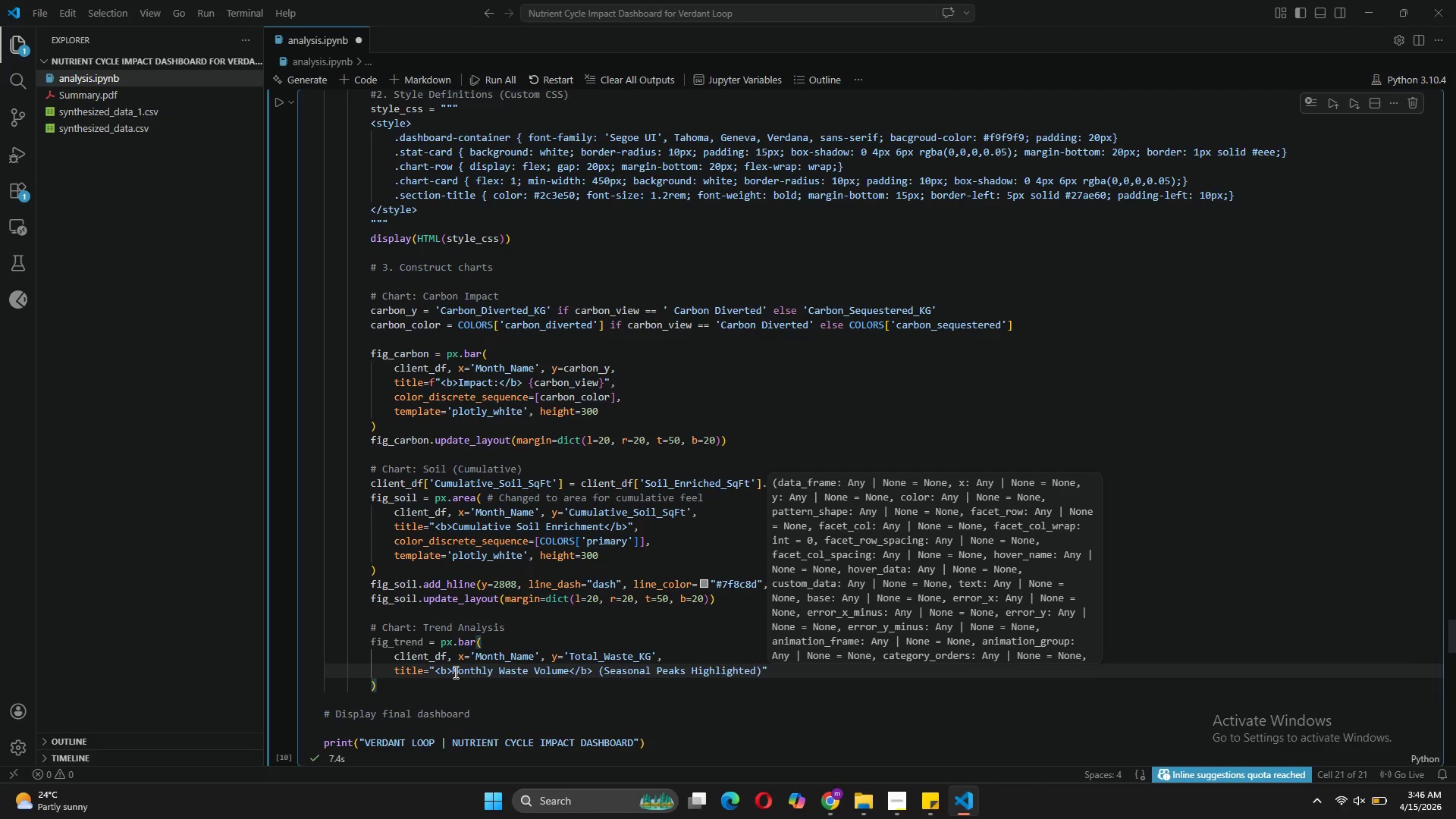 
key(Comma)
 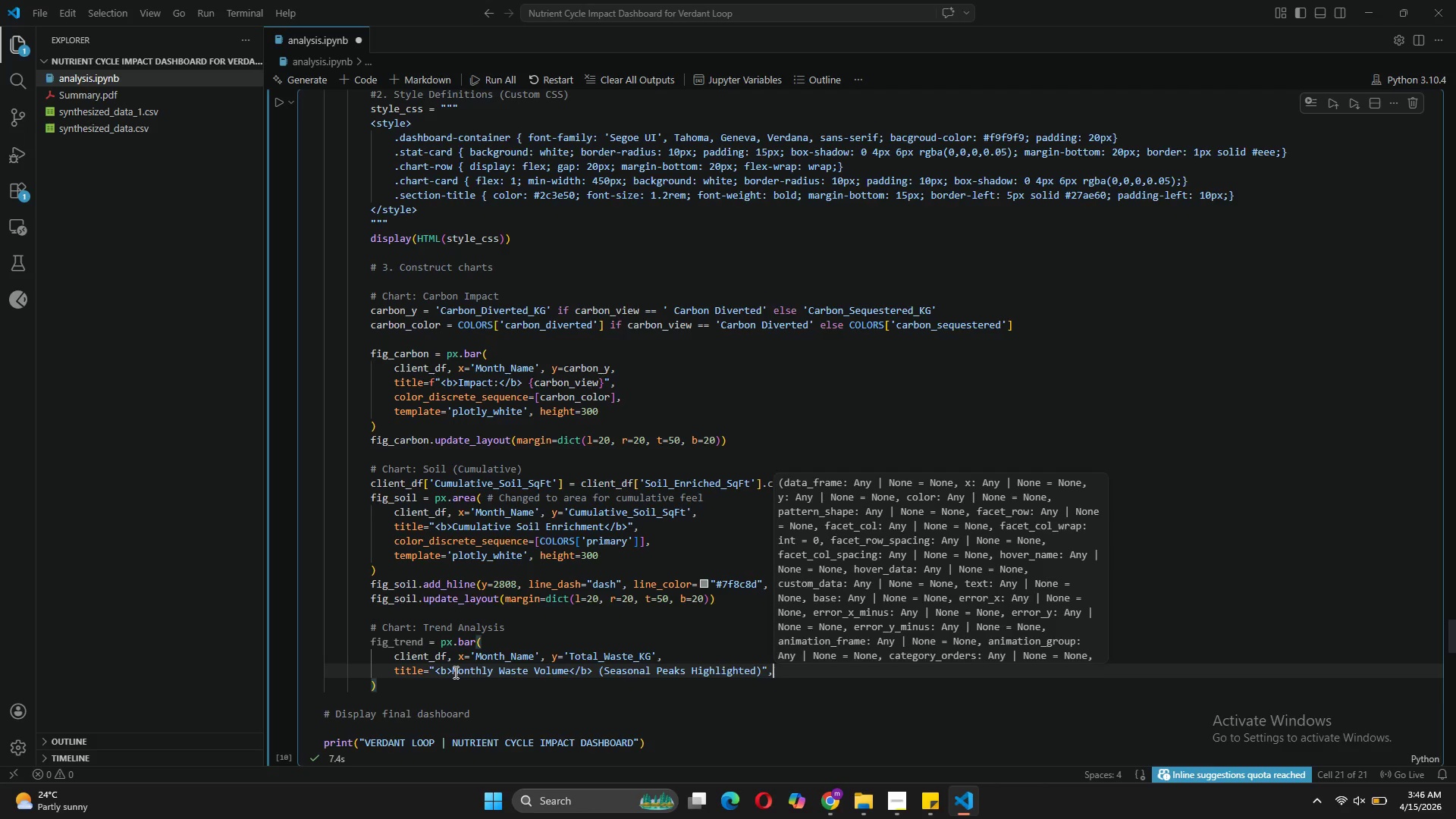 
key(Enter)
 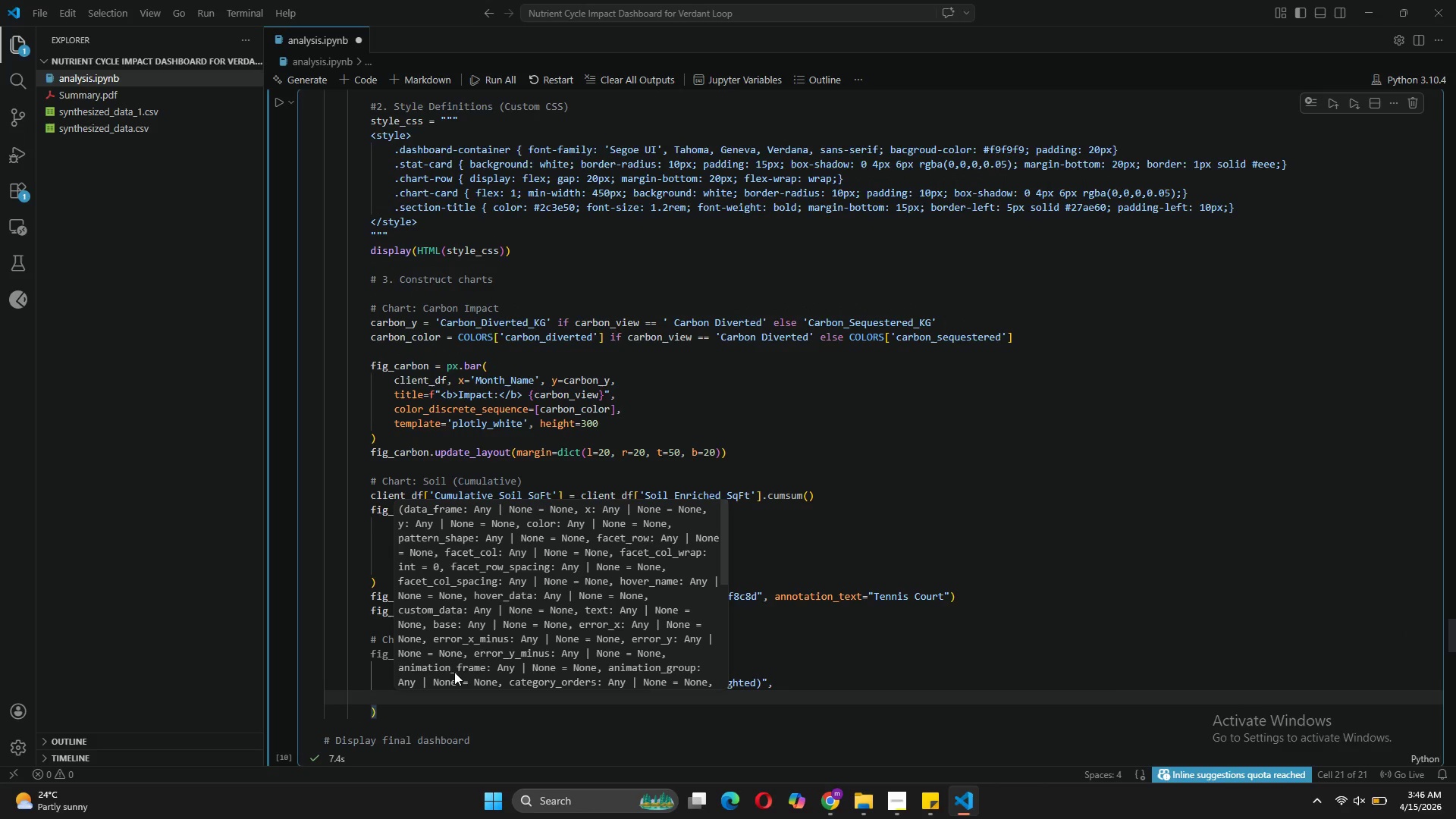 
type(color='Seasonal_Peak)
 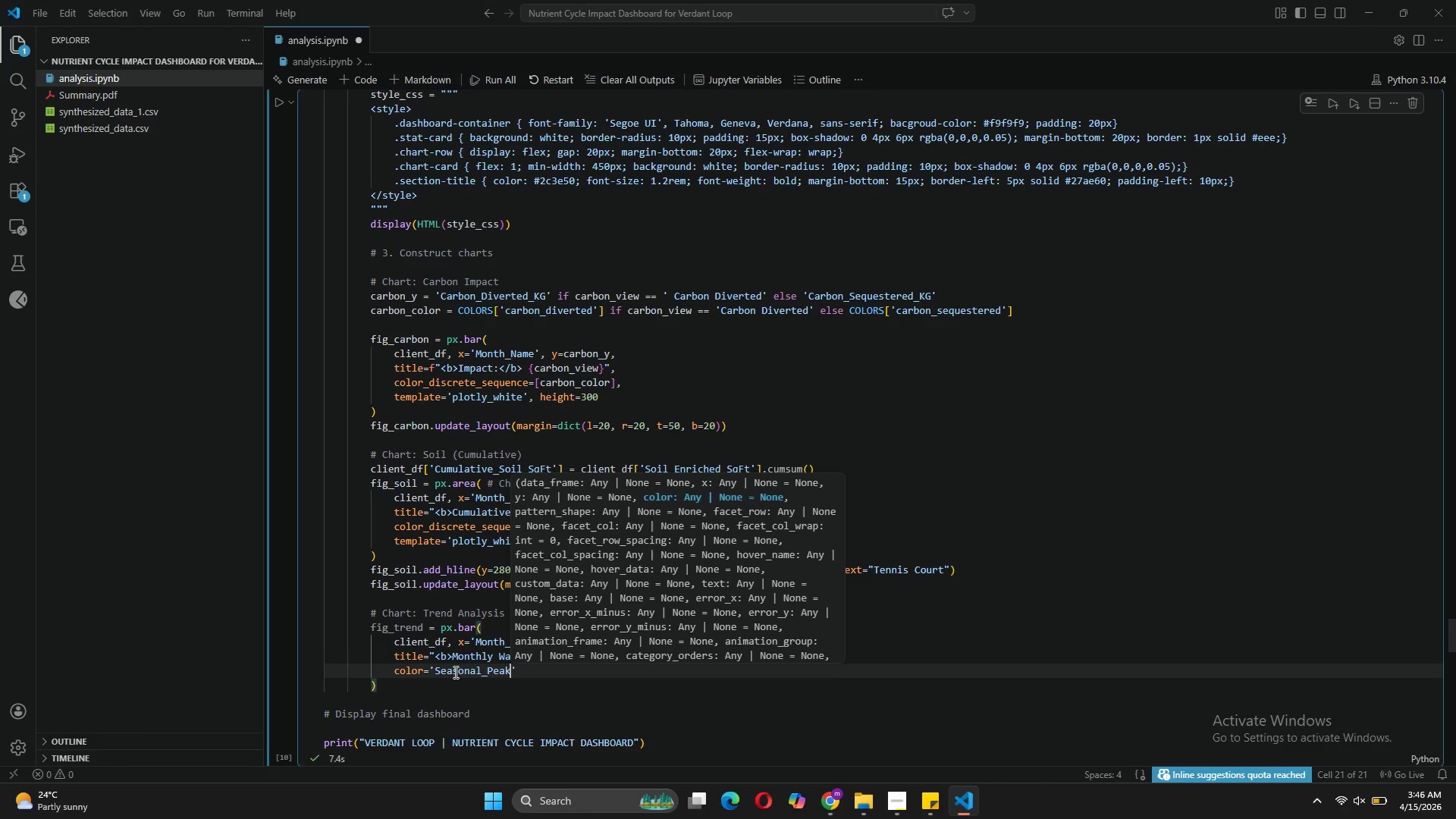 
key(ArrowRight)
 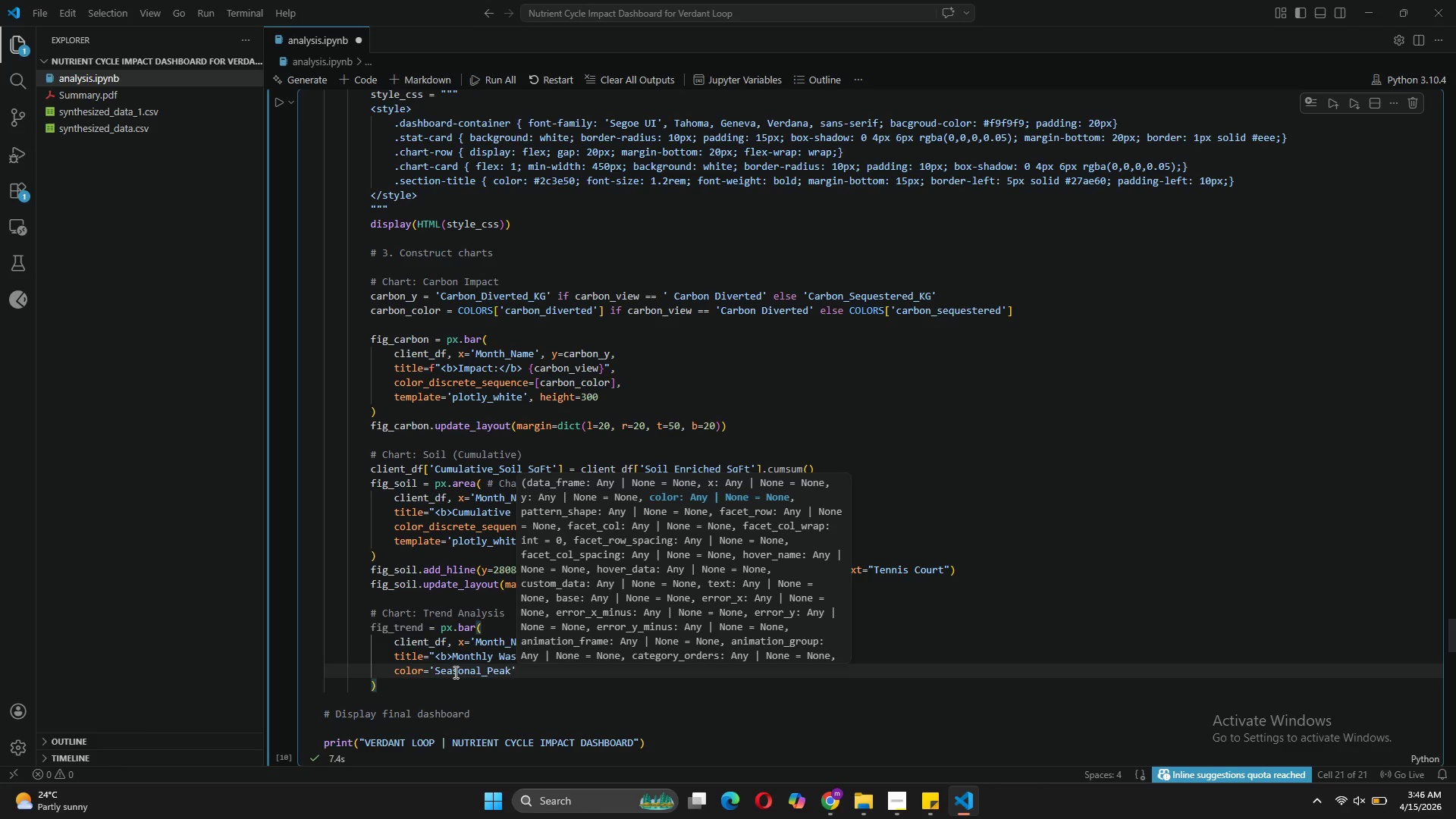 
key(Comma)
 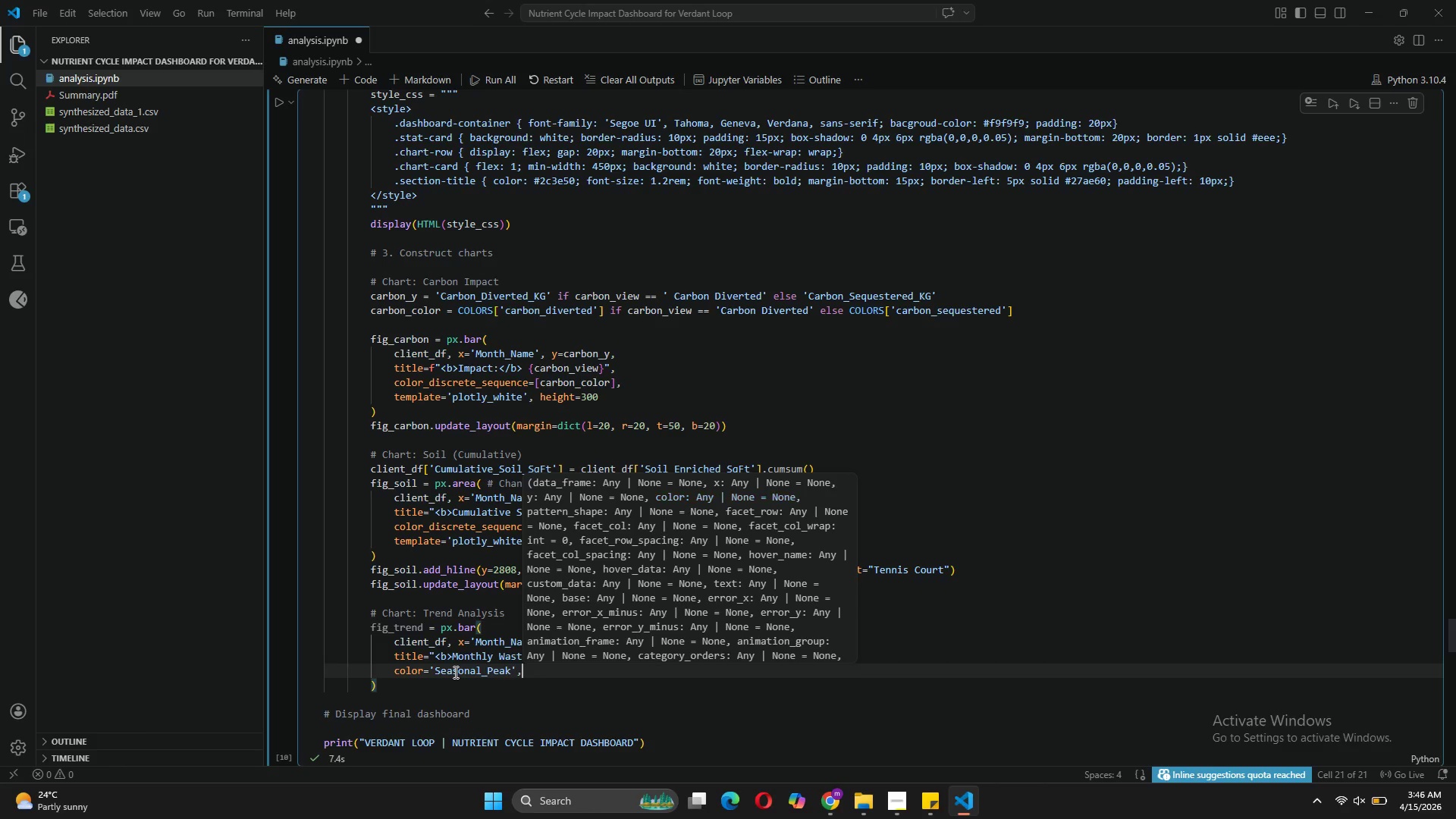 
key(Enter)
 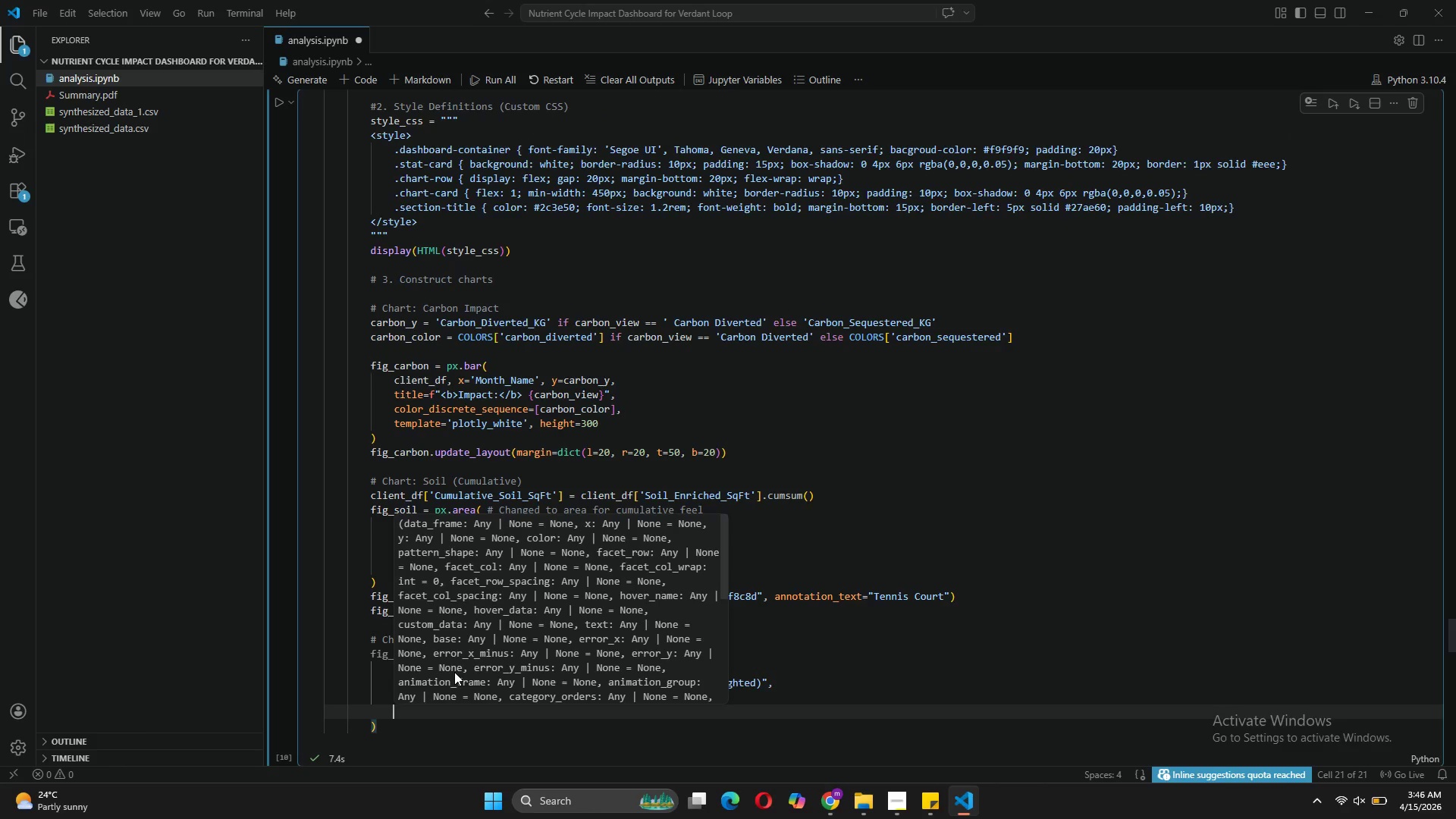 
type(color_d)
key(Tab)
type({'Yes)
 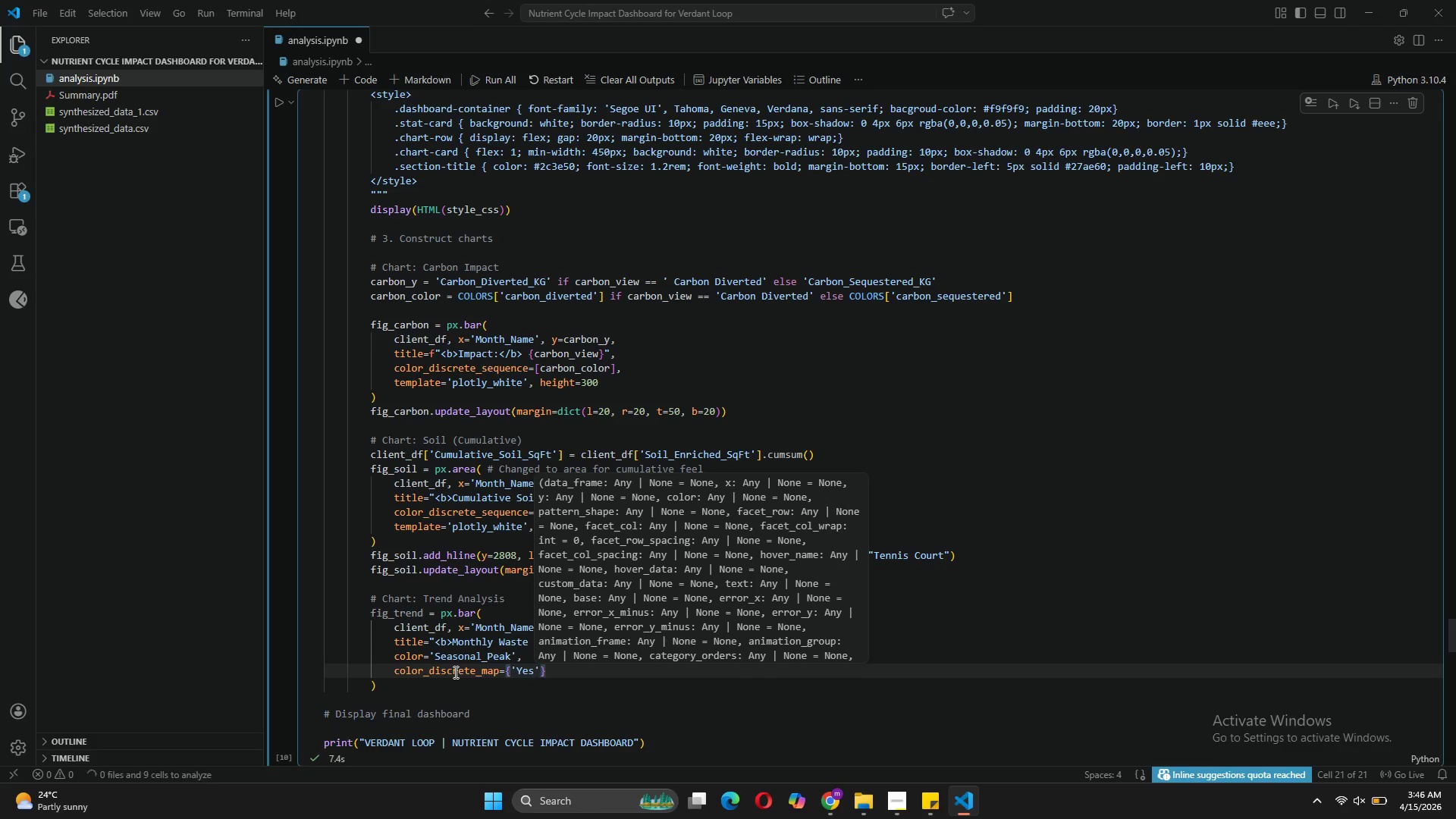 
key(ArrowRight)
 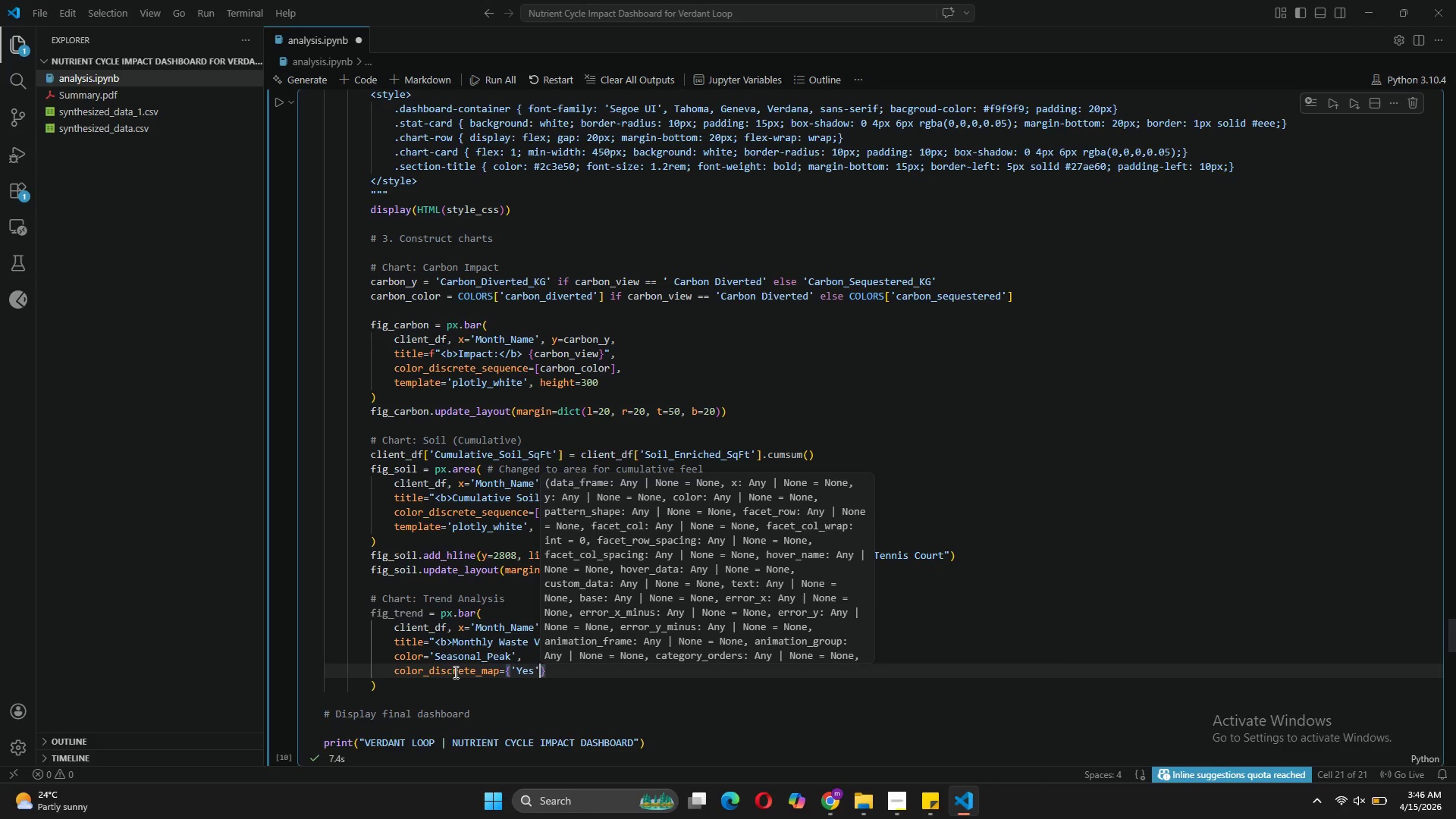 
type(;)
key(Backspace)
type(: COLORS['h)
key(Tab)
 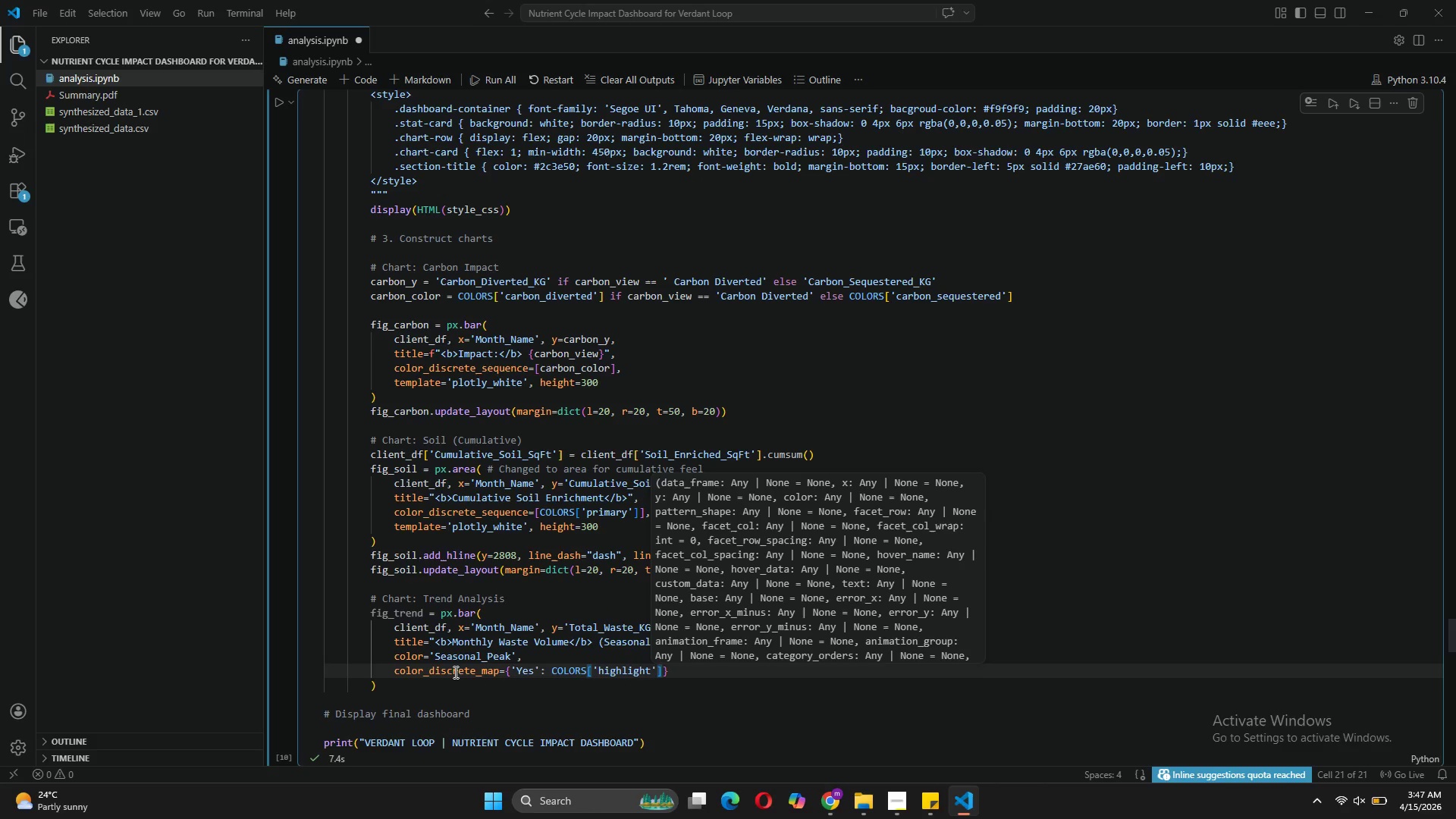 
key(ArrowRight)
 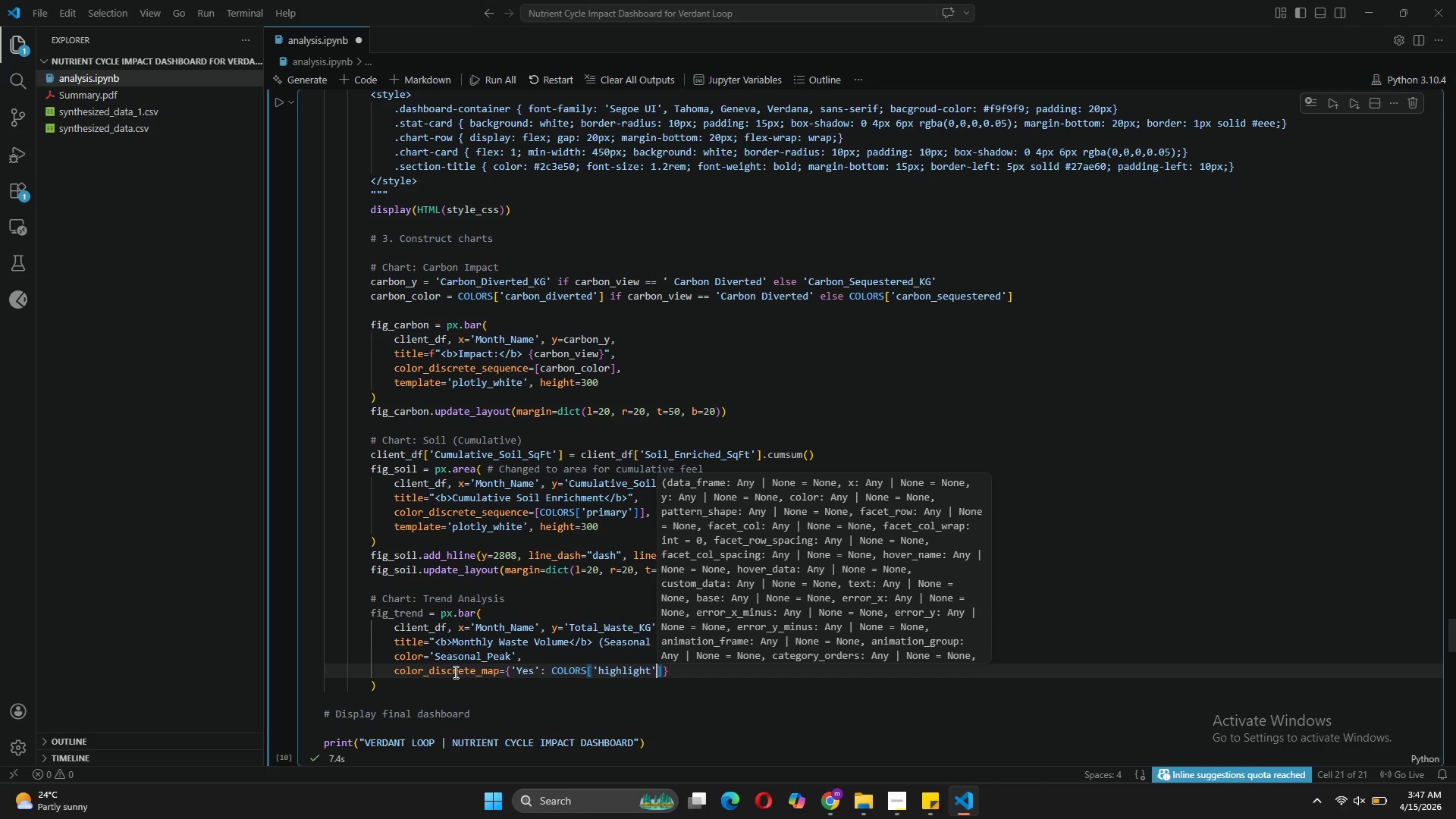 
key(ArrowRight)
 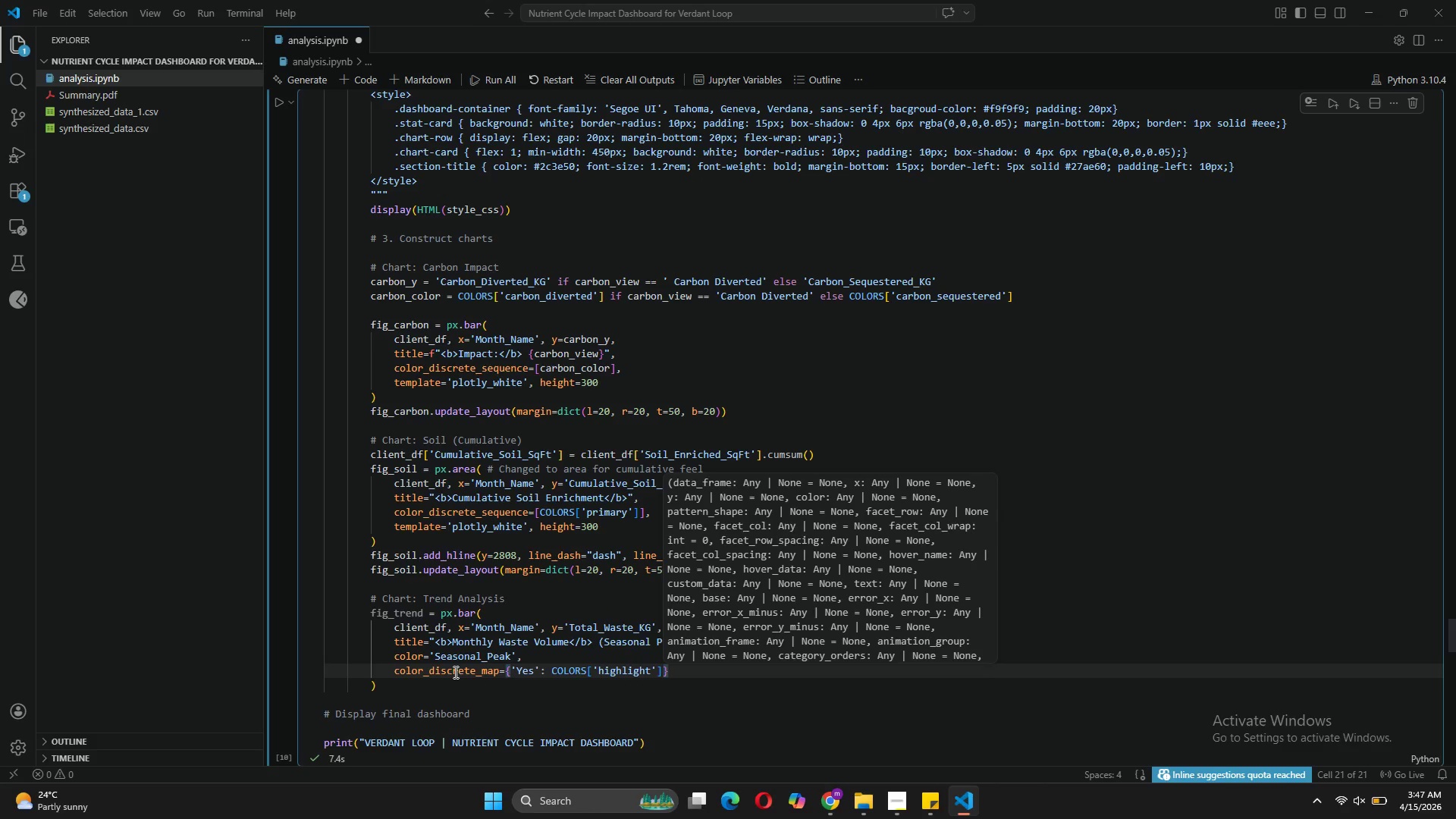 
key(Comma)
 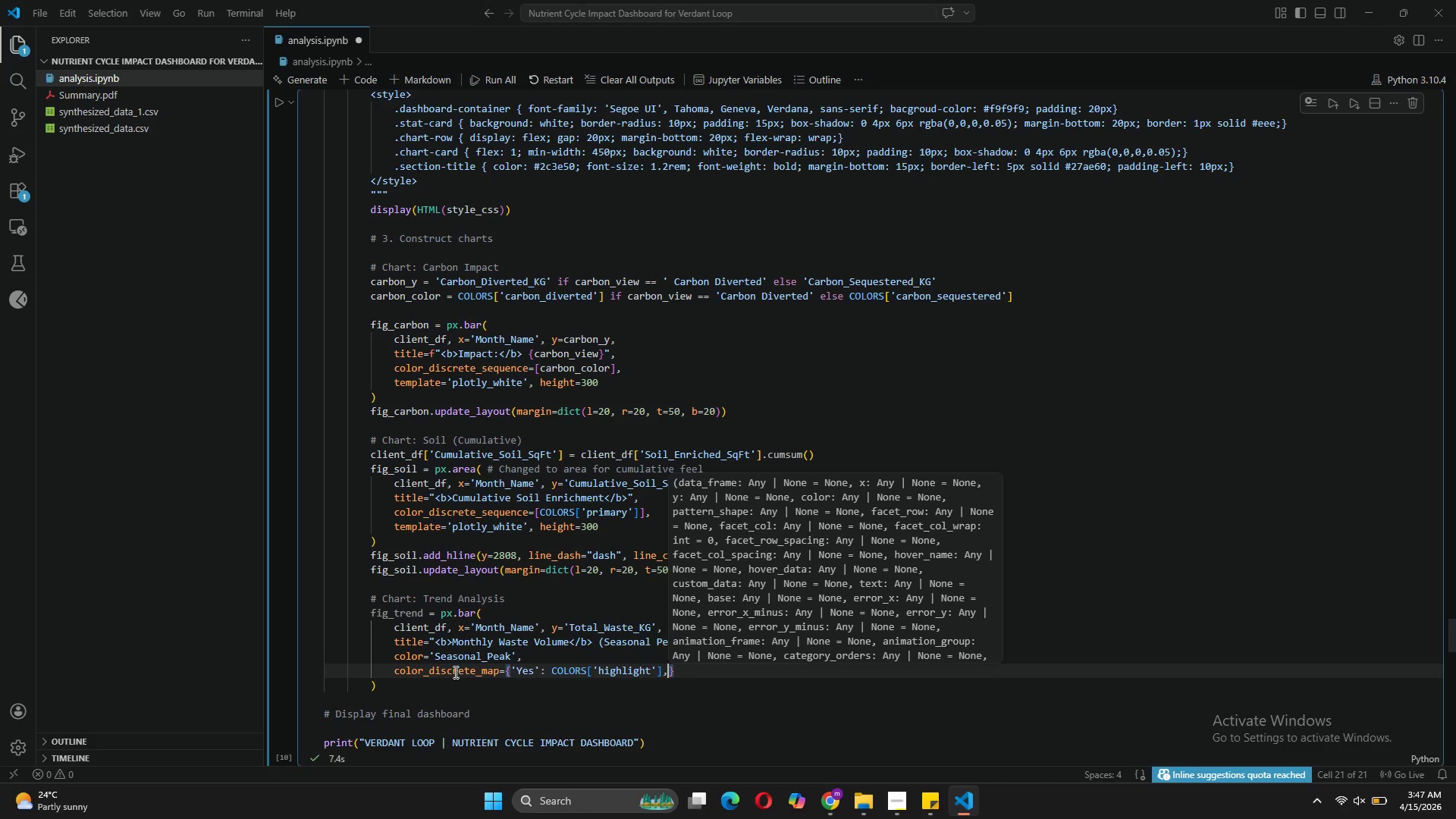 
key(Space)
 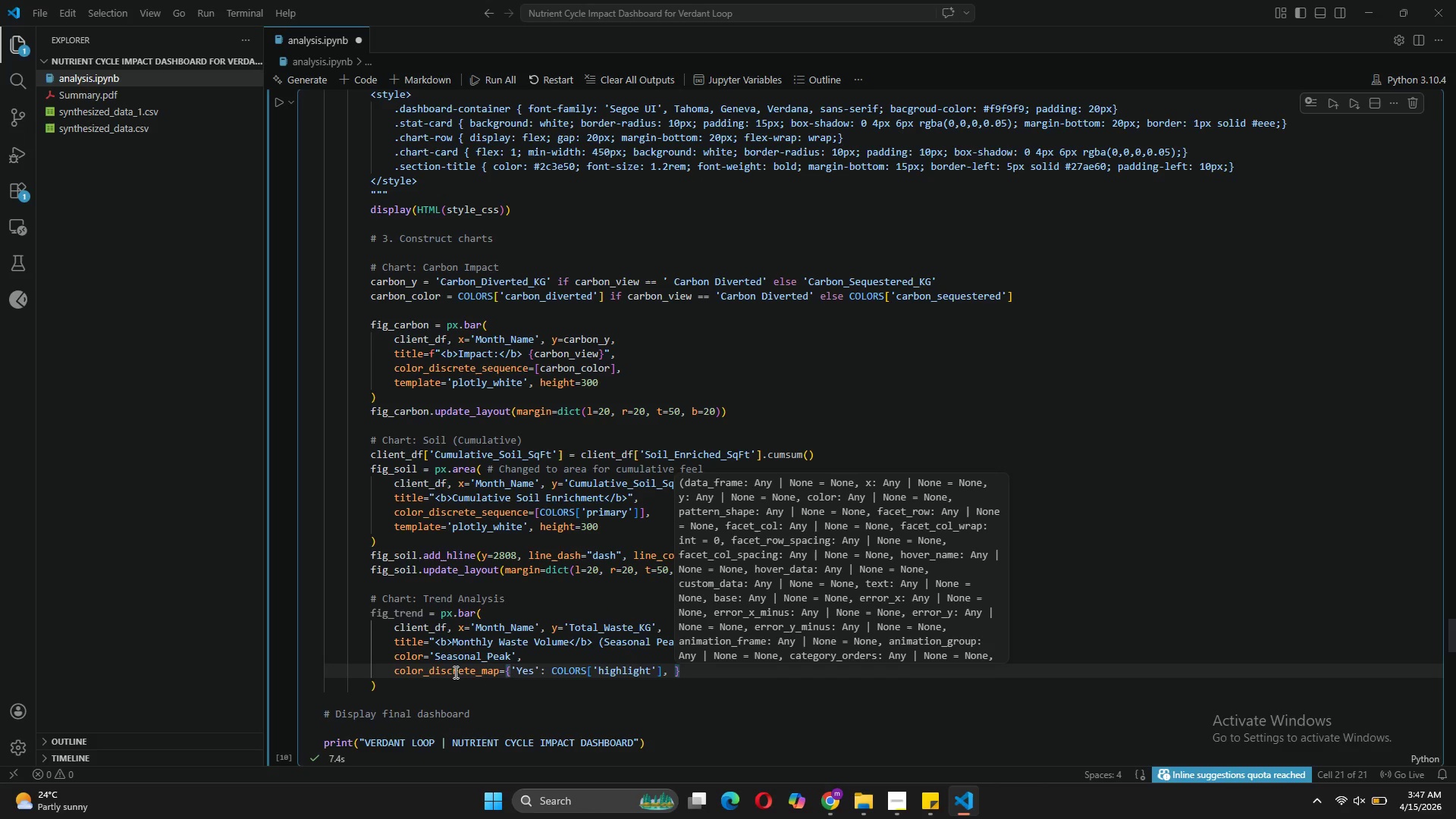 
key(Quote)
 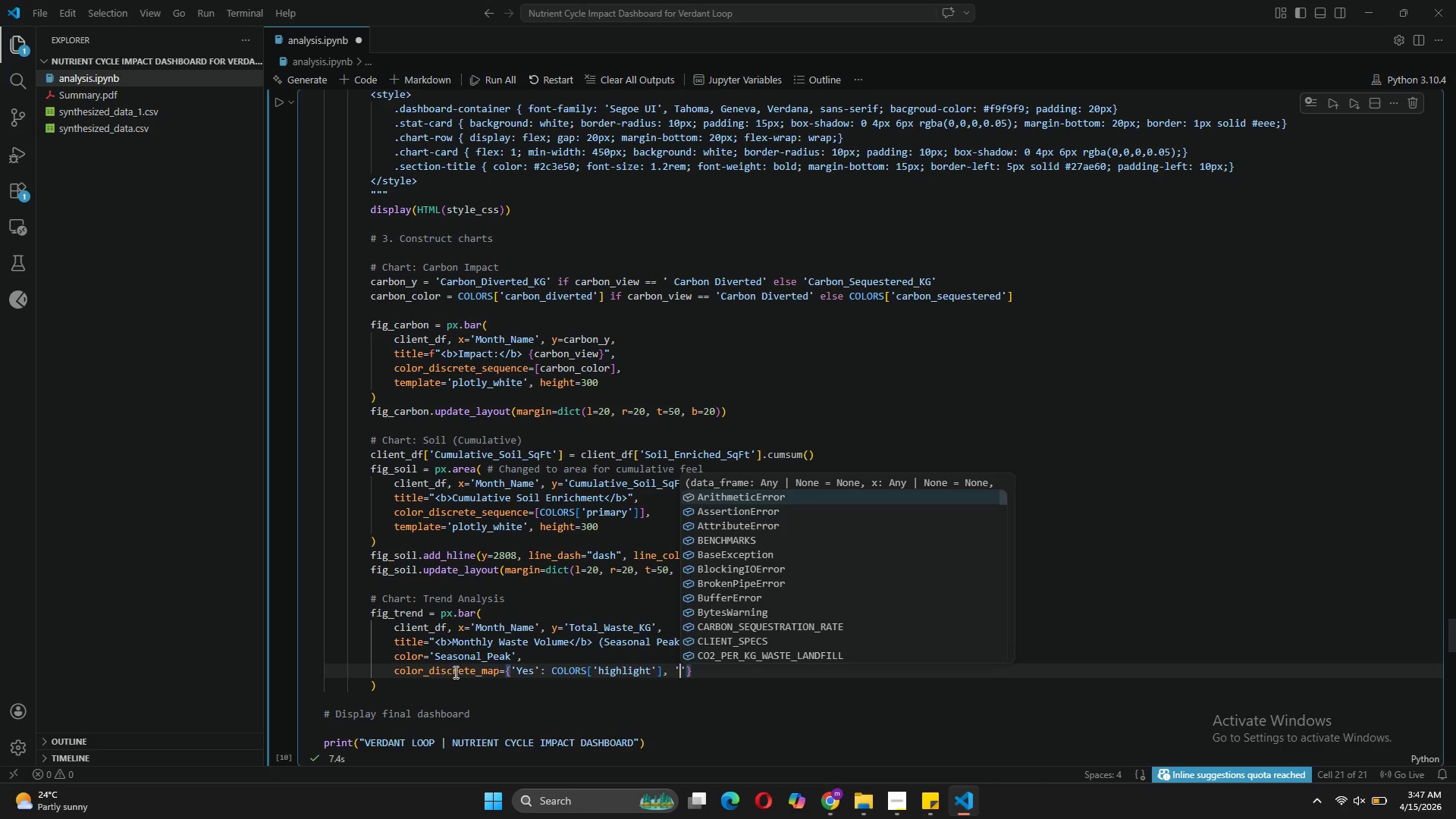 
key(CapsLock)
 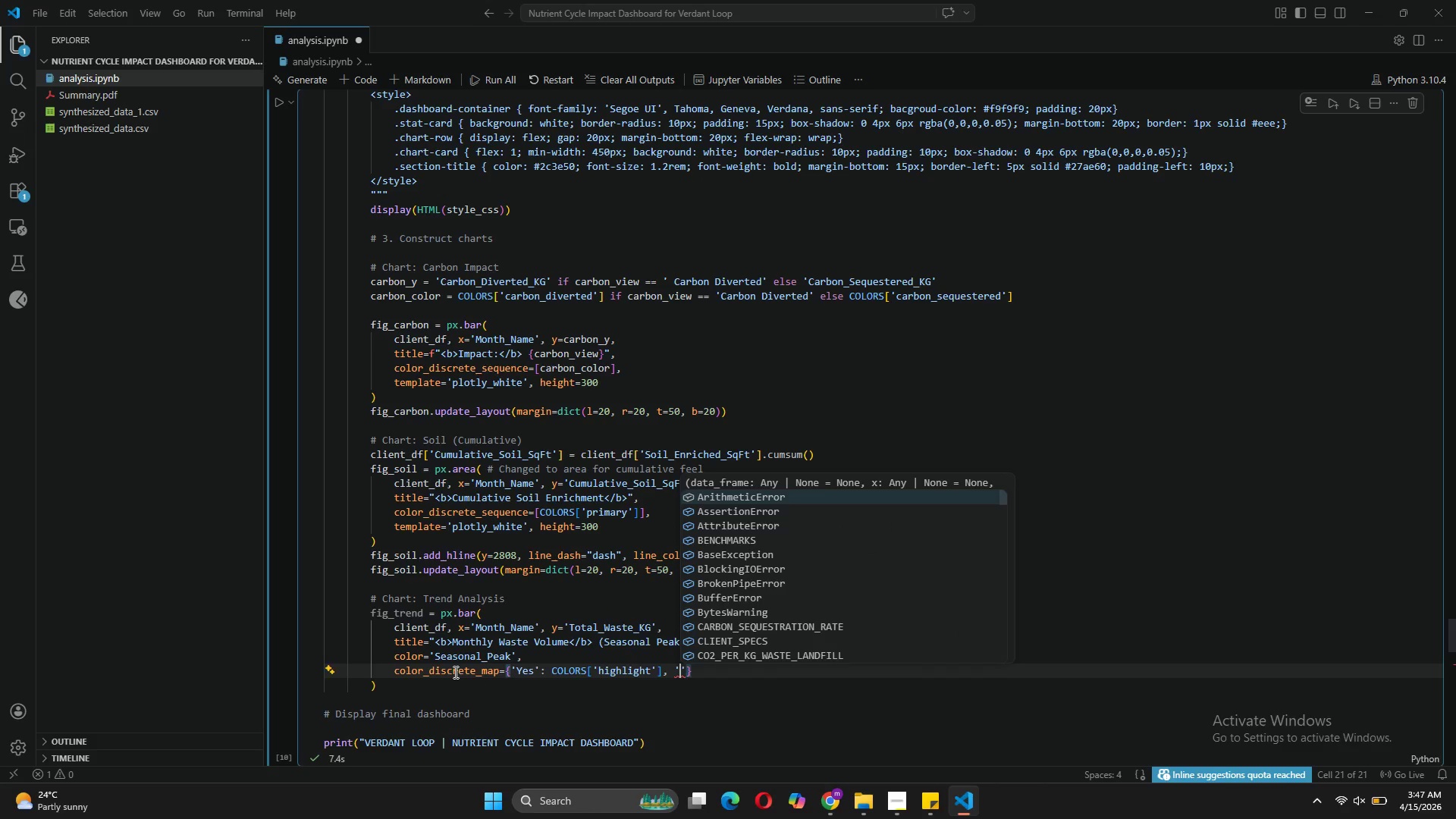 
key(N)
 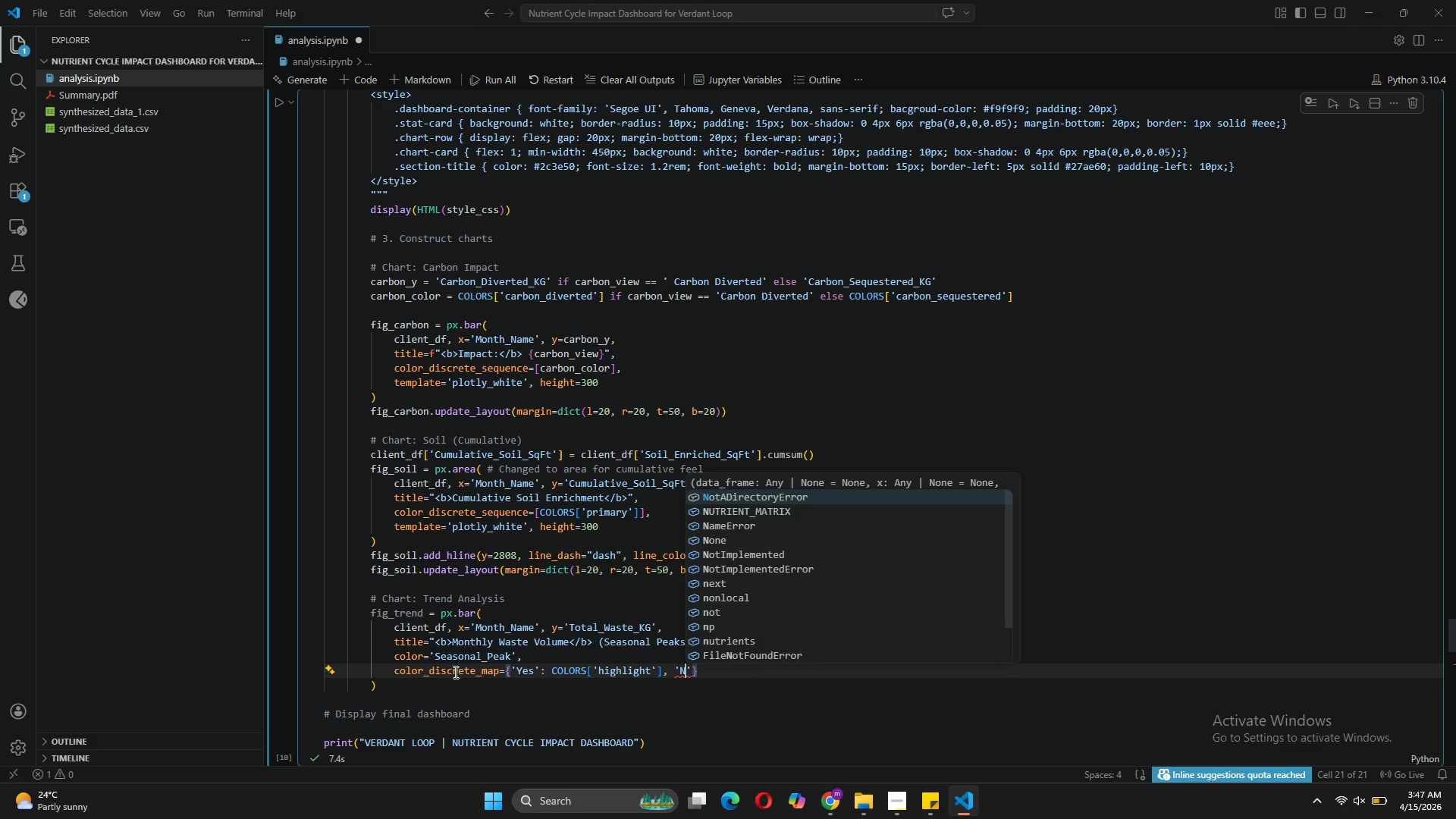 
key(CapsLock)
 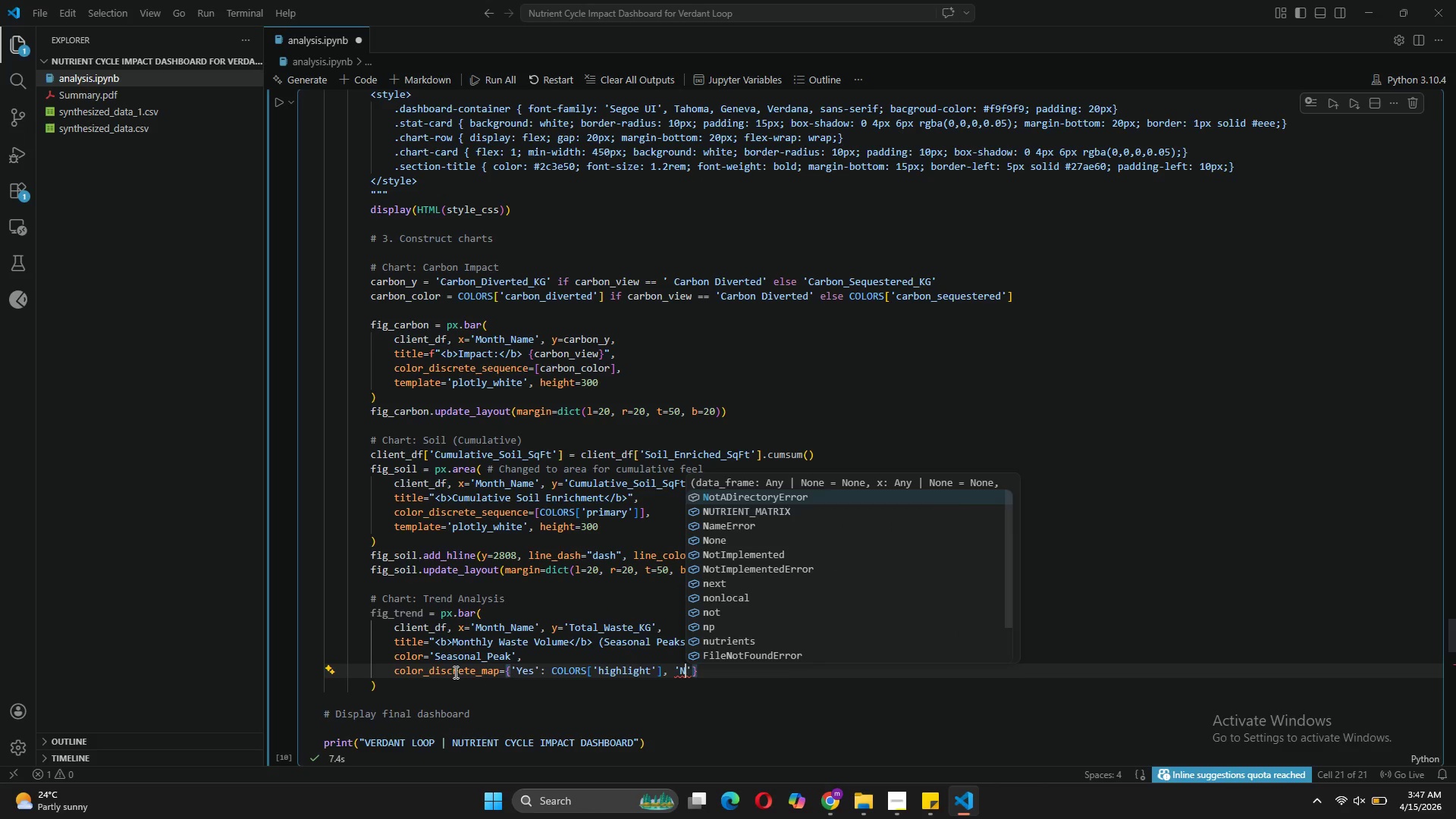 
key(O)
 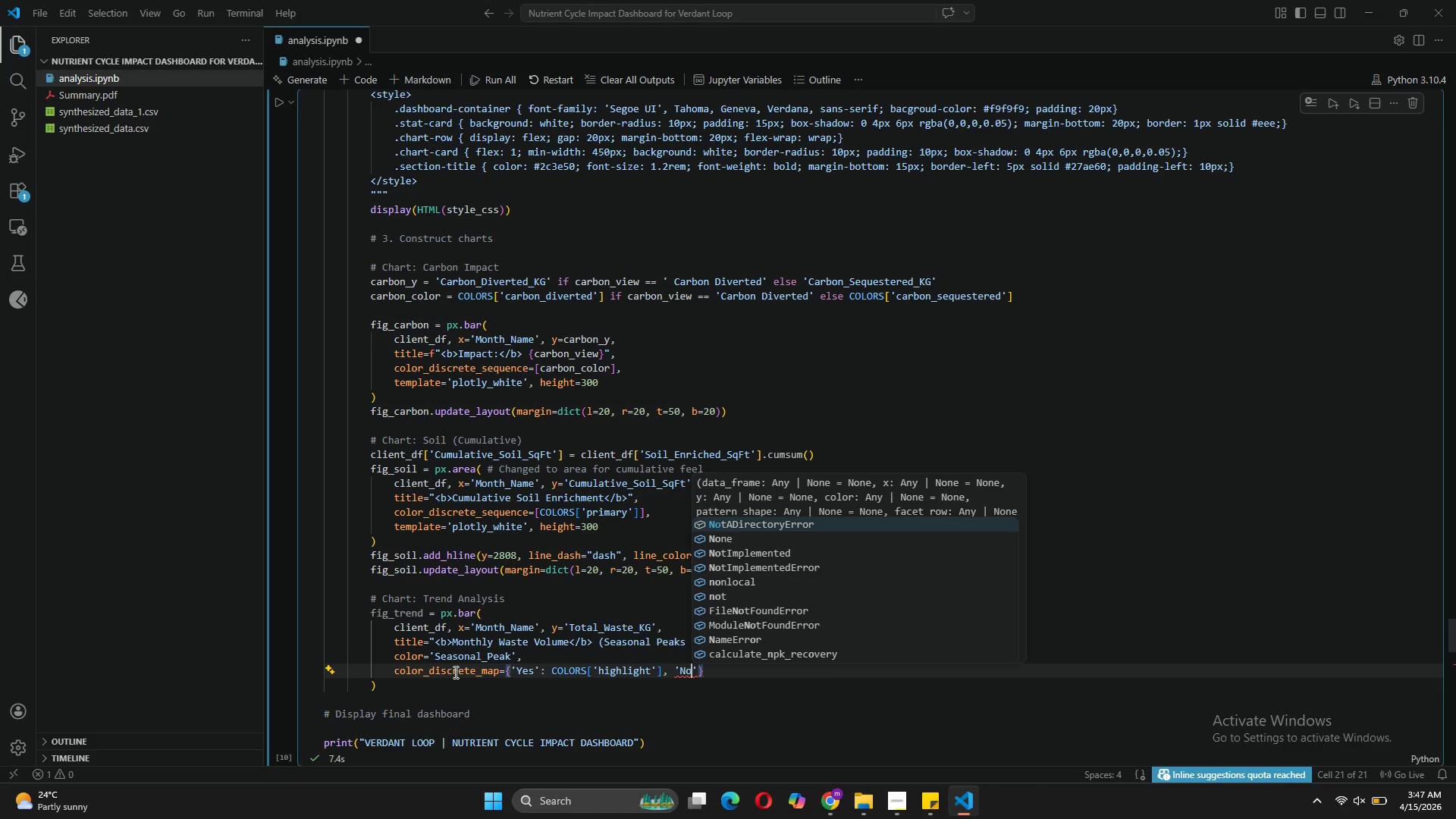 
key(ArrowRight)
 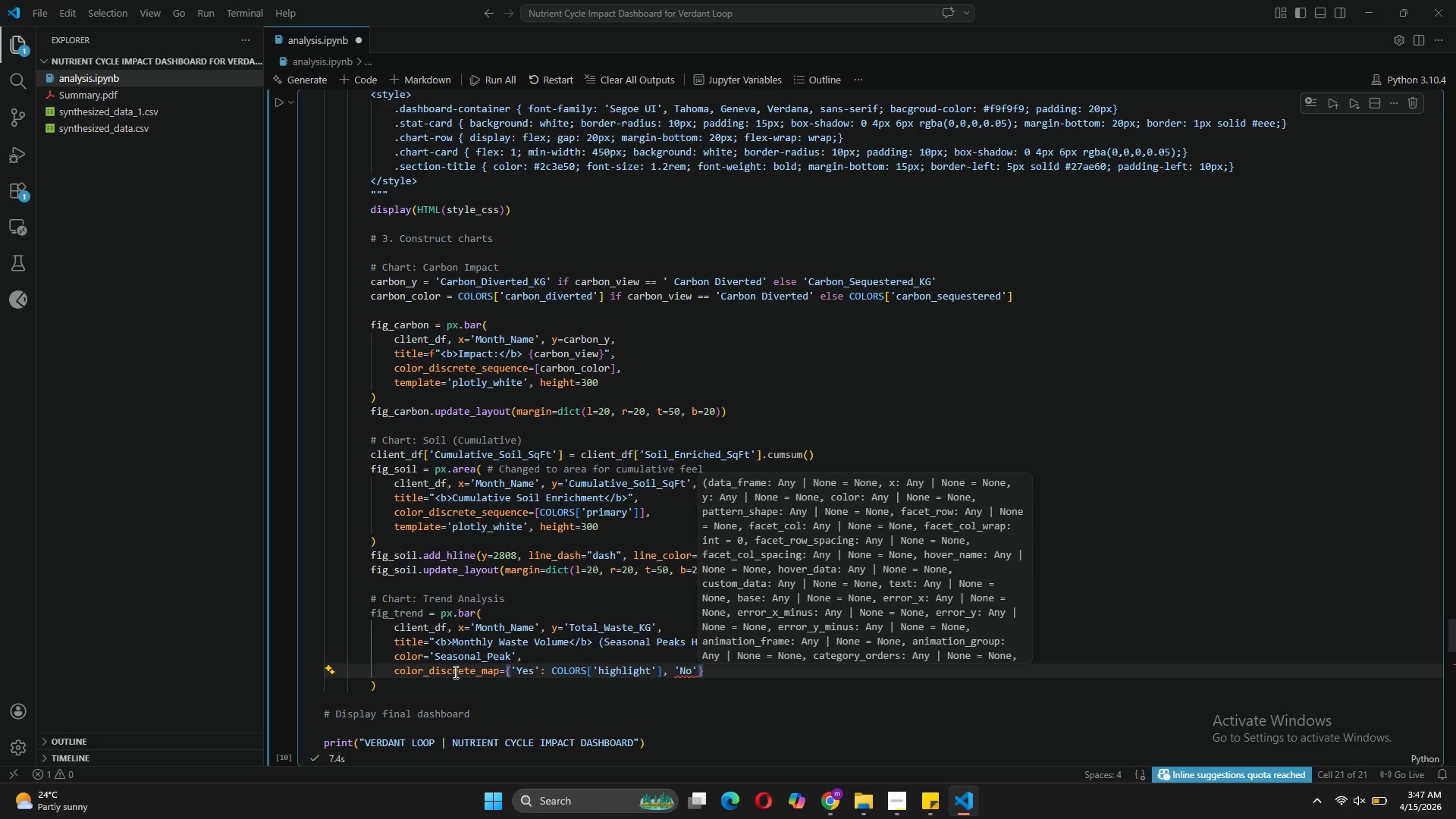 
type(: COLORS['secondary)
 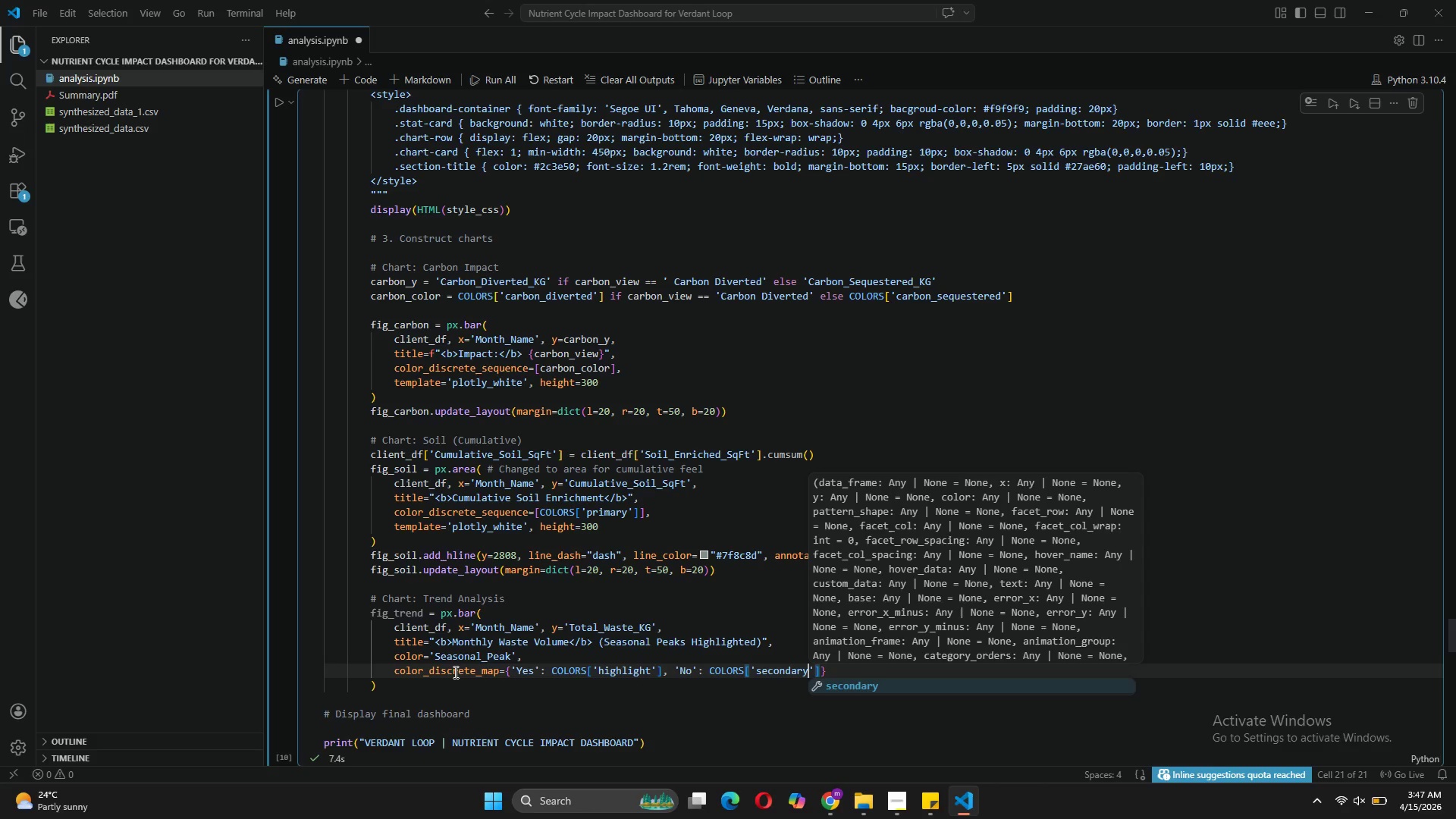 
key(ArrowRight)
 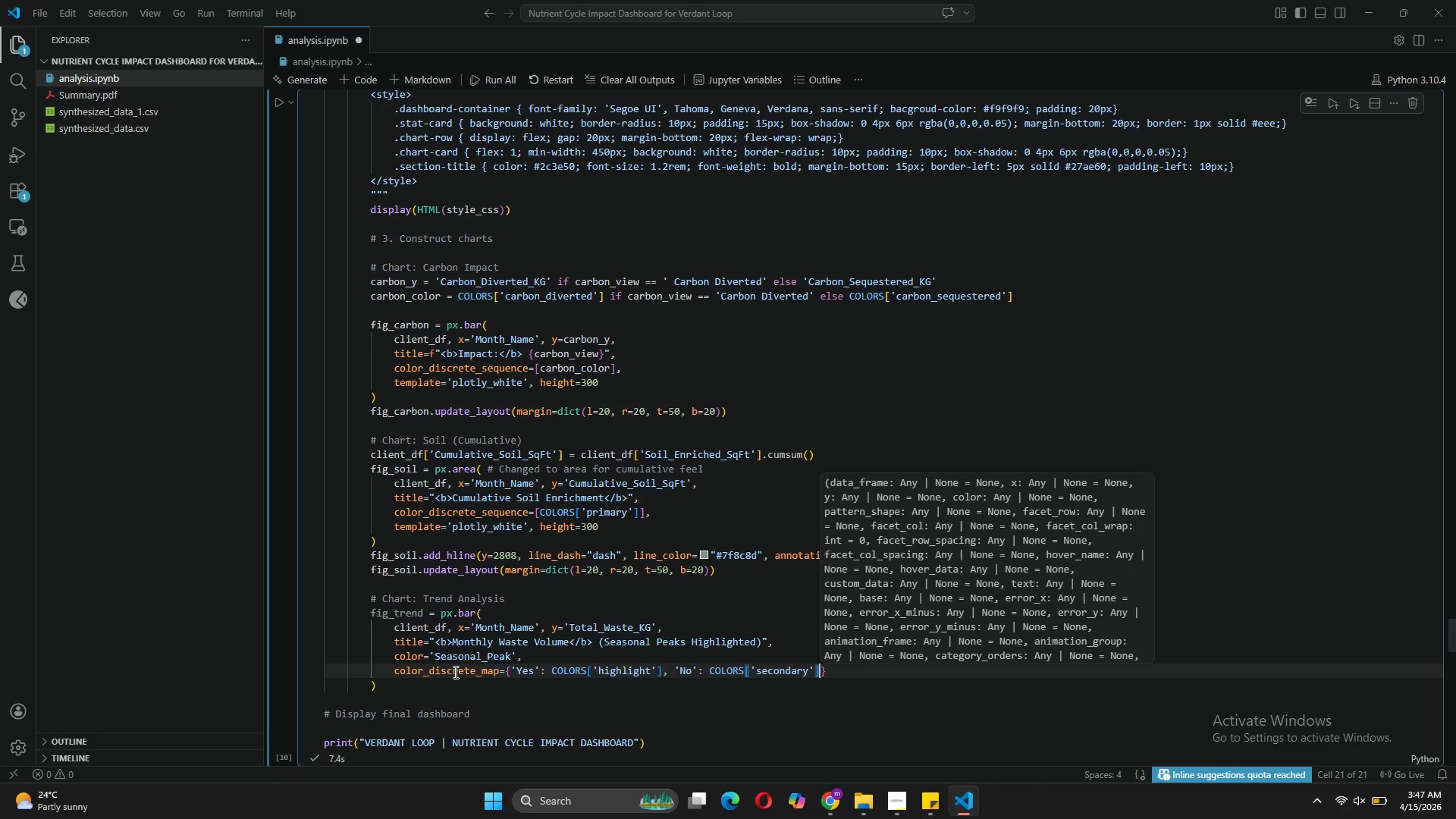 
key(ArrowRight)
 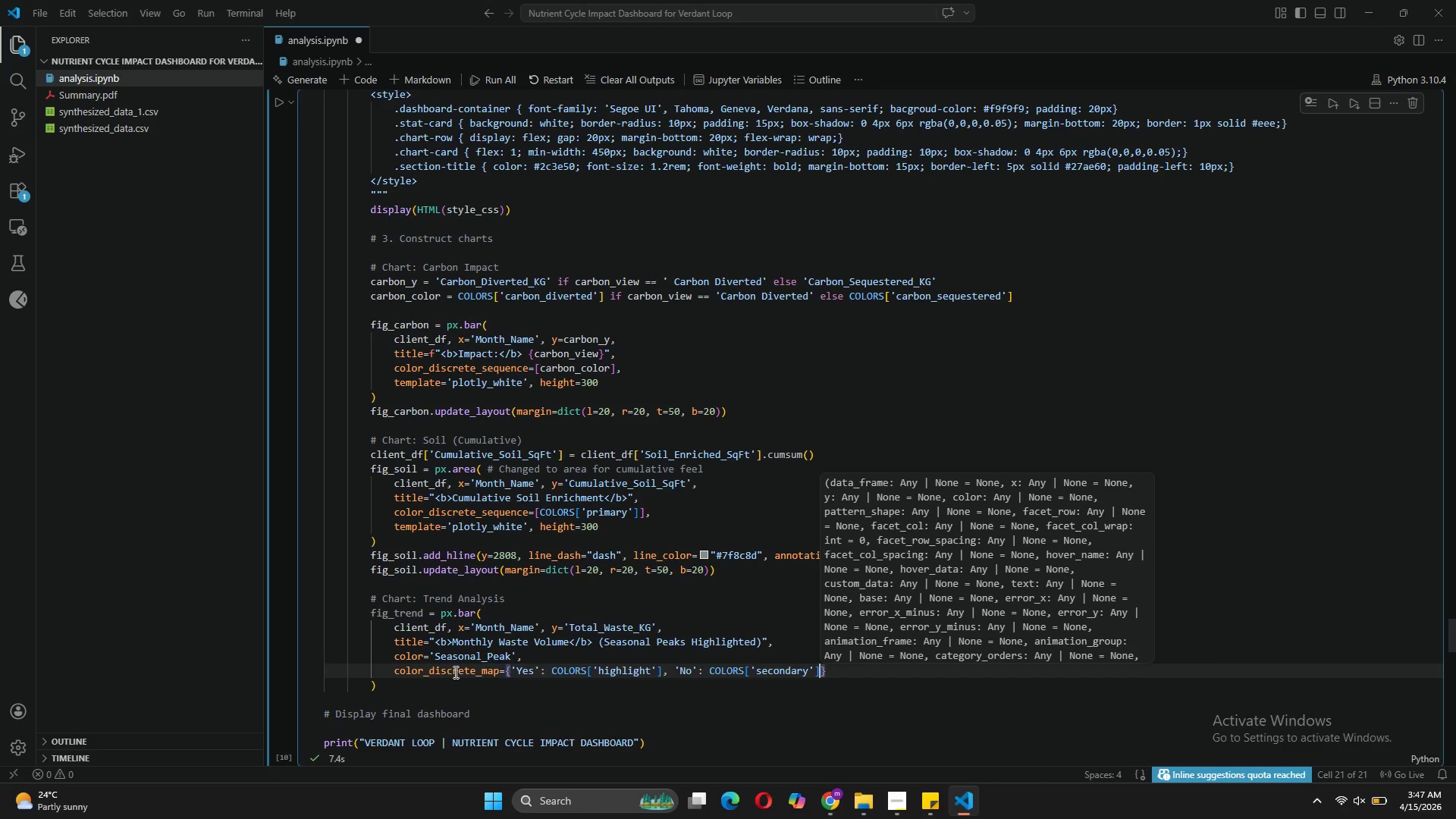 
key(ArrowRight)
 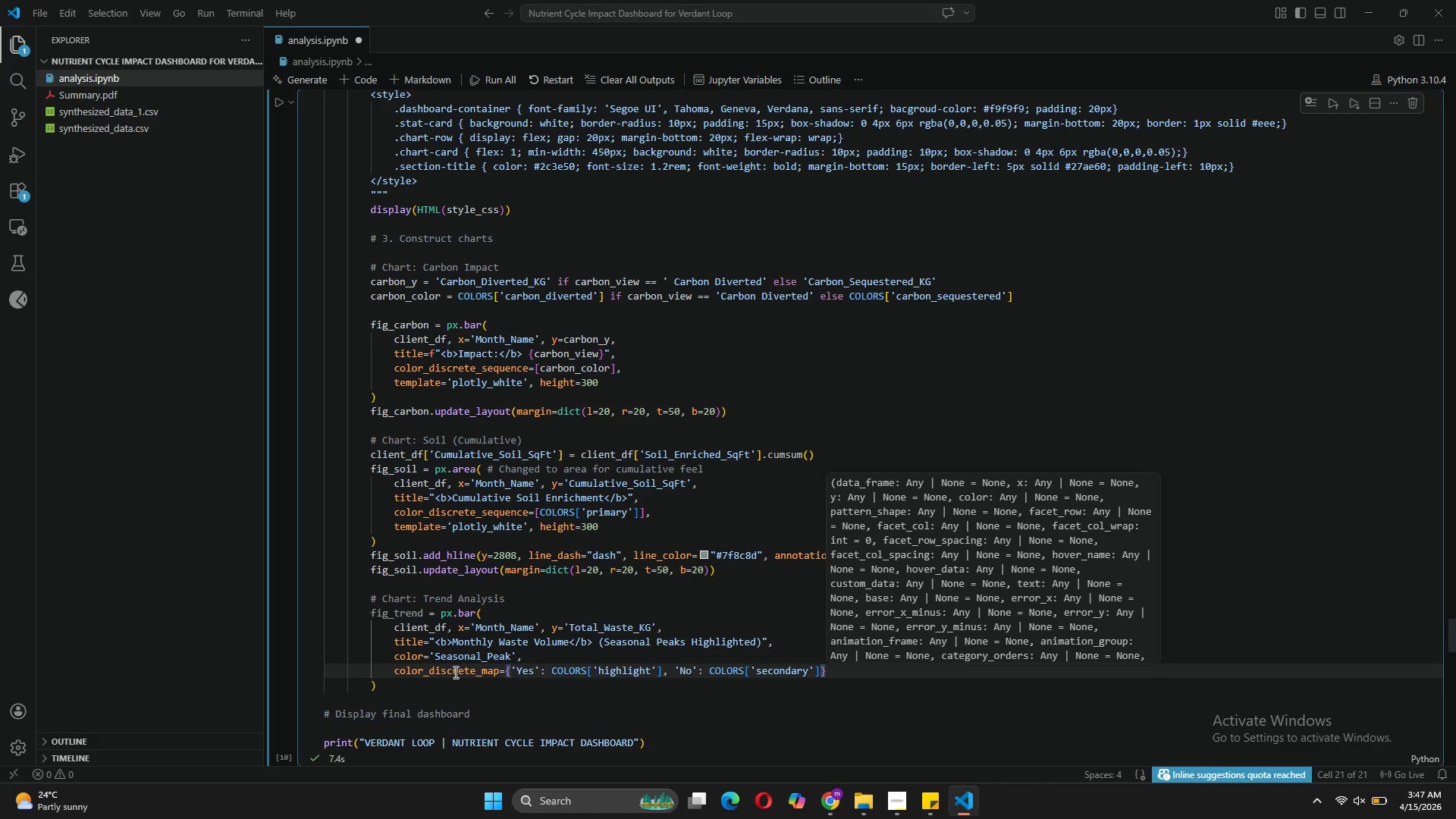 
key(Comma)
 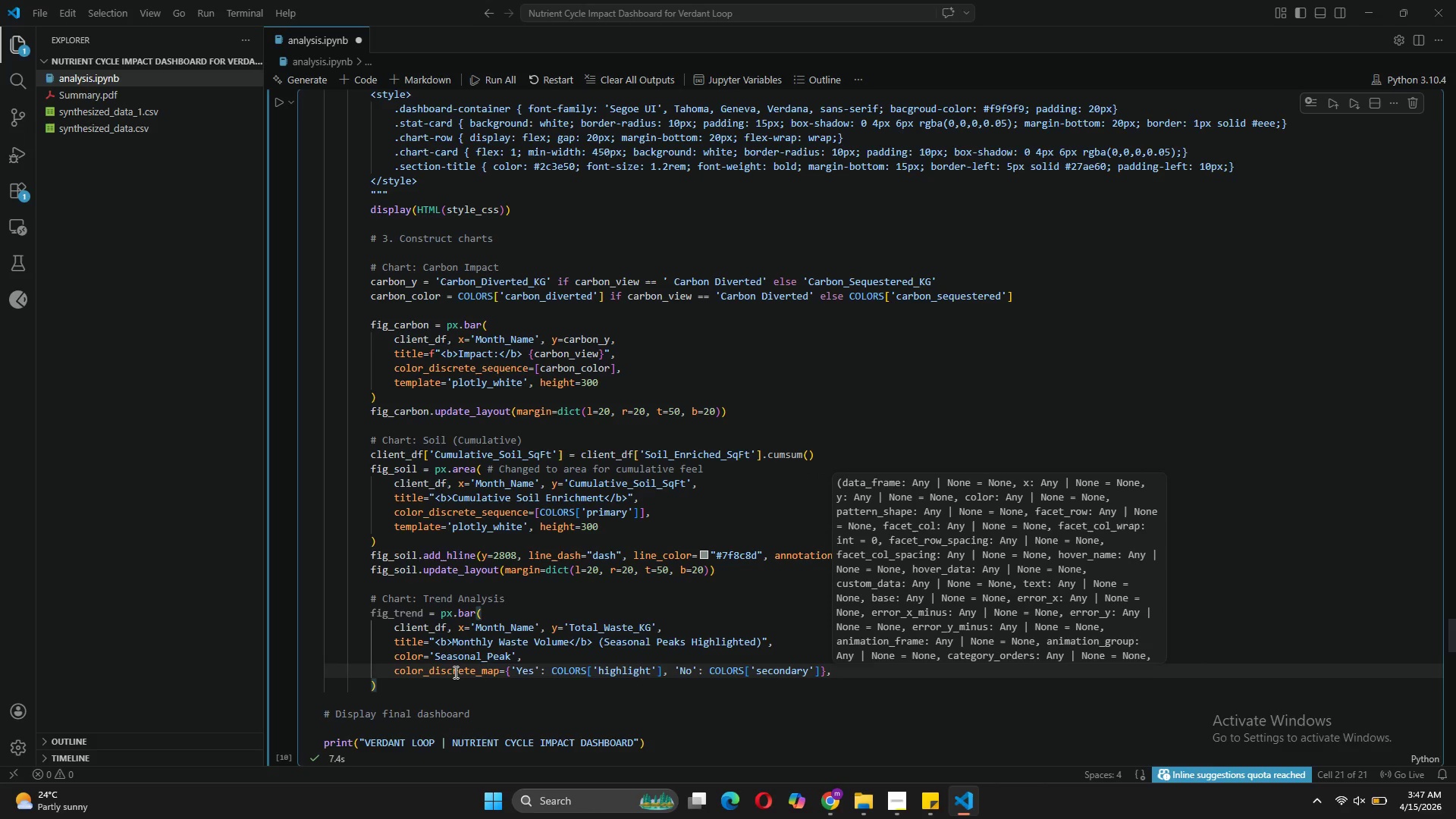 
key(Enter)
 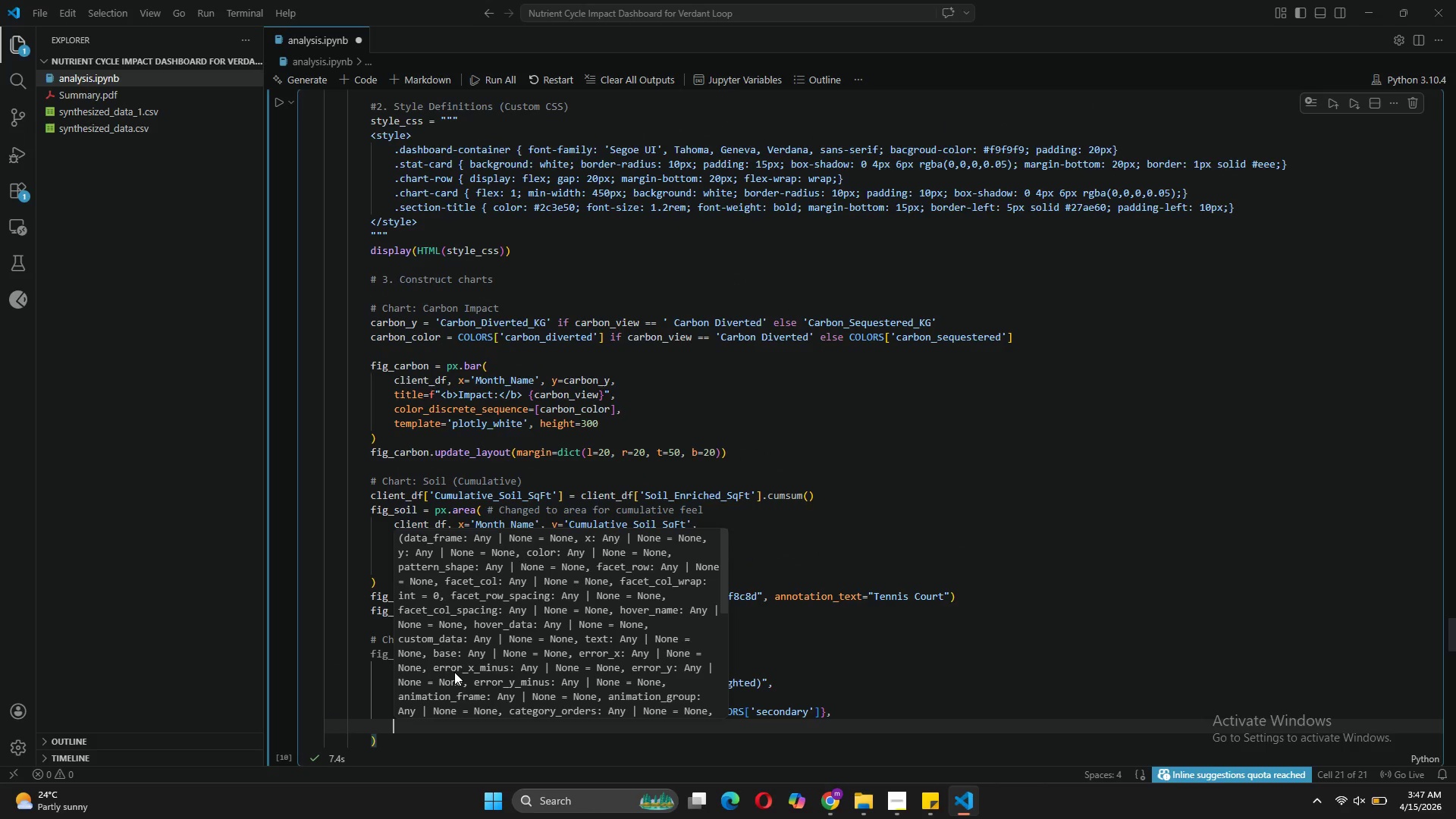 
type(template='plotly_white)
 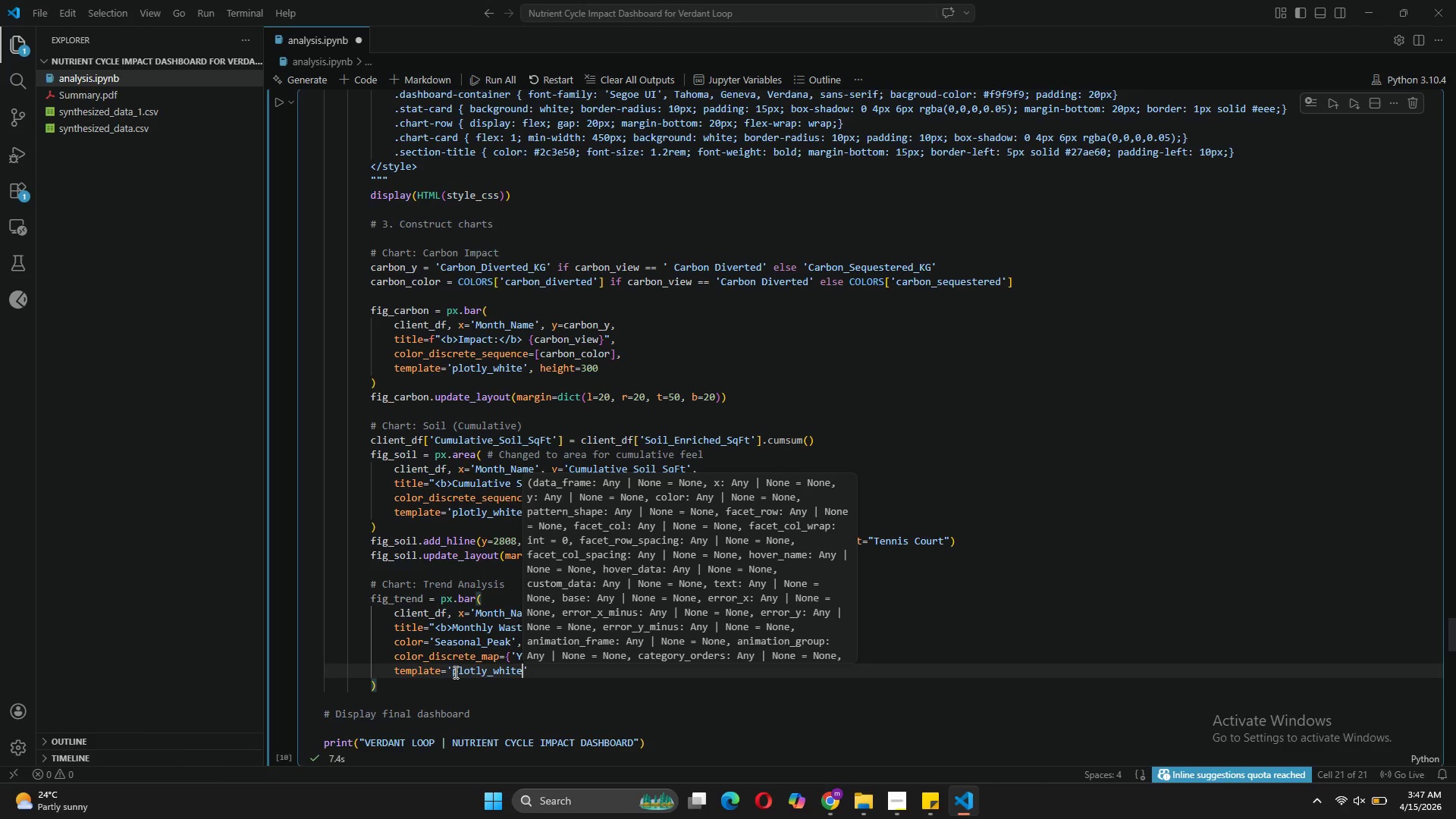 
key(ArrowRight)
 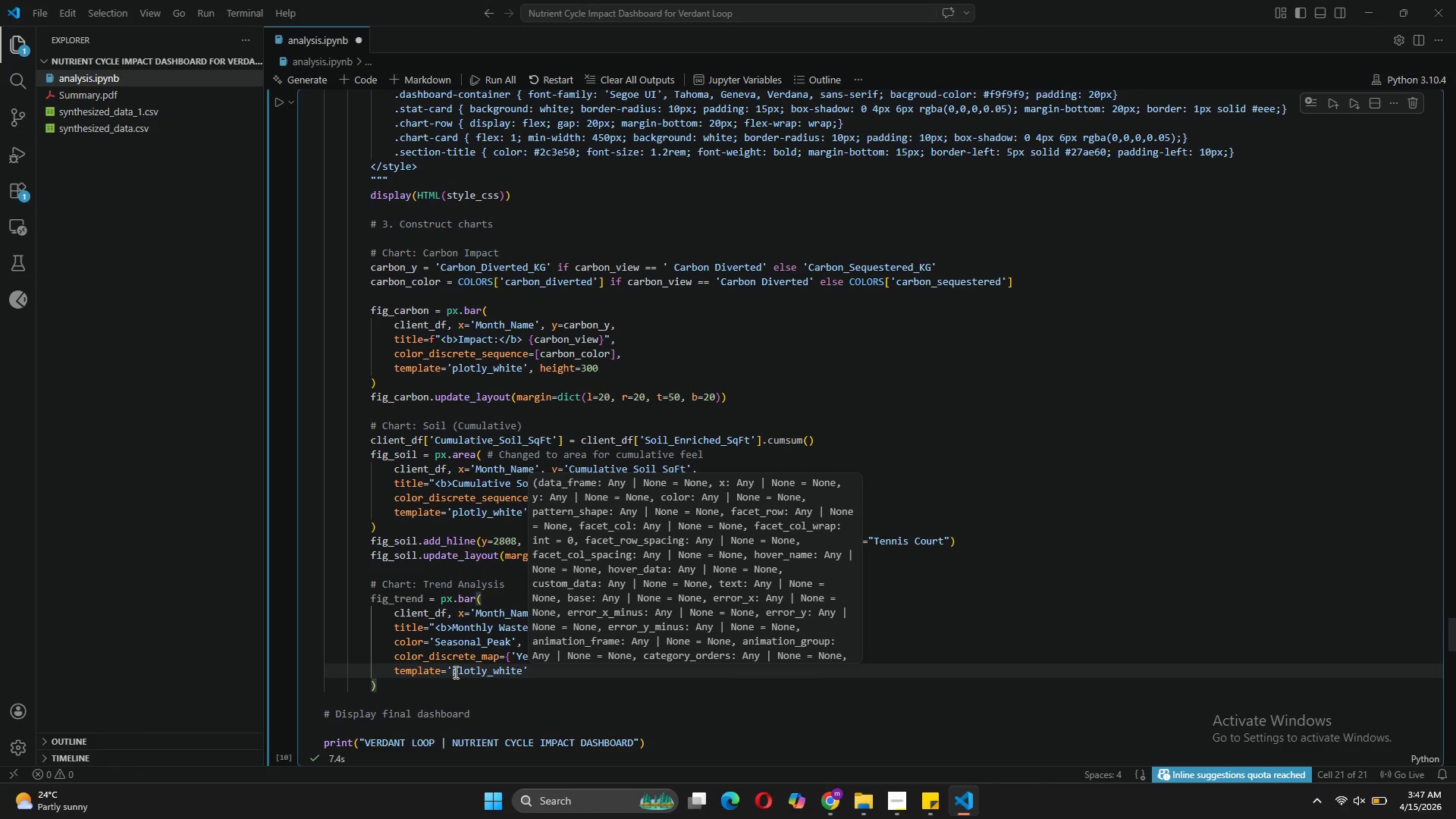 
type(, height= )
key(Backspace)
type(300)
 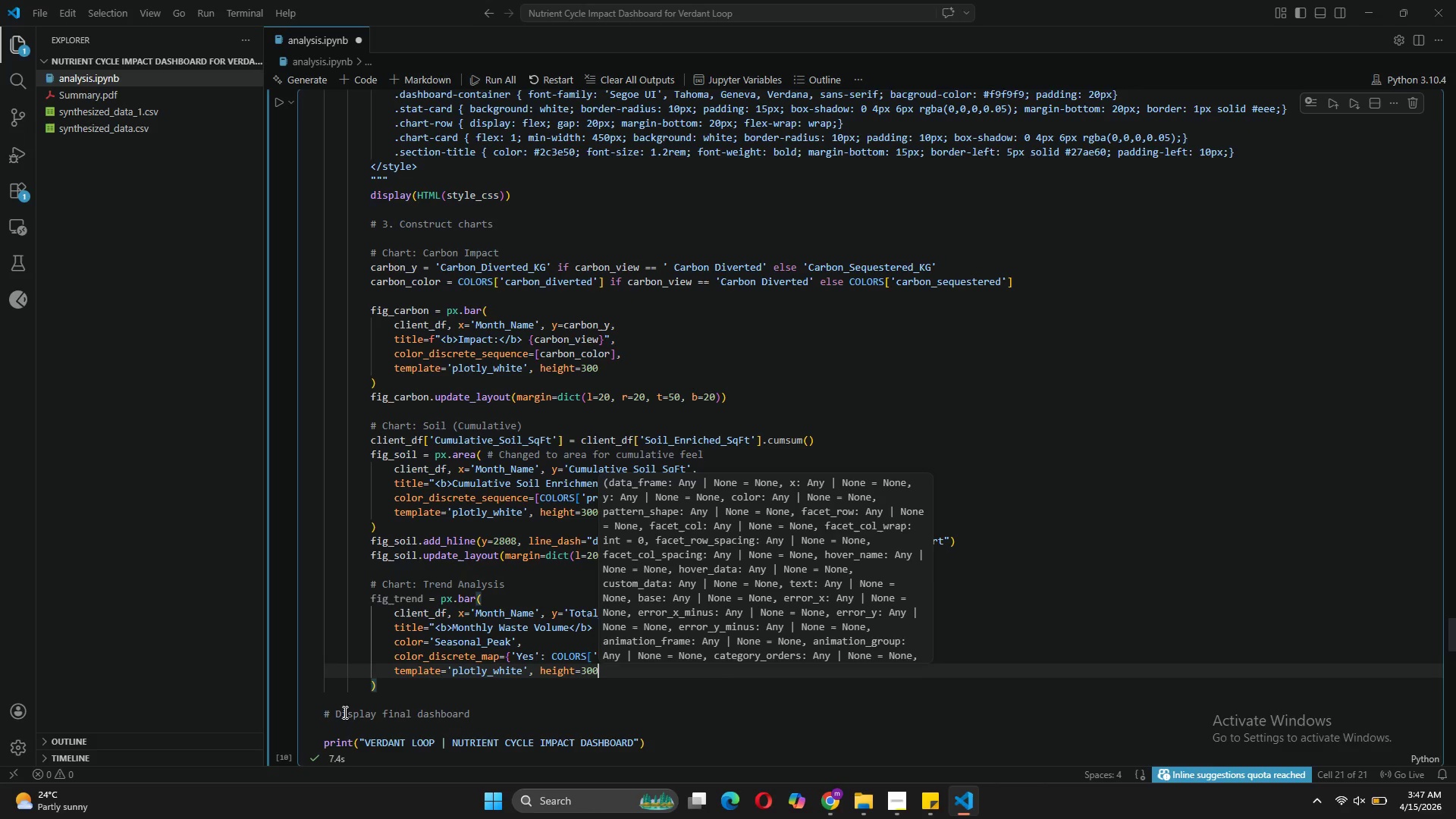 
left_click([394, 681])
 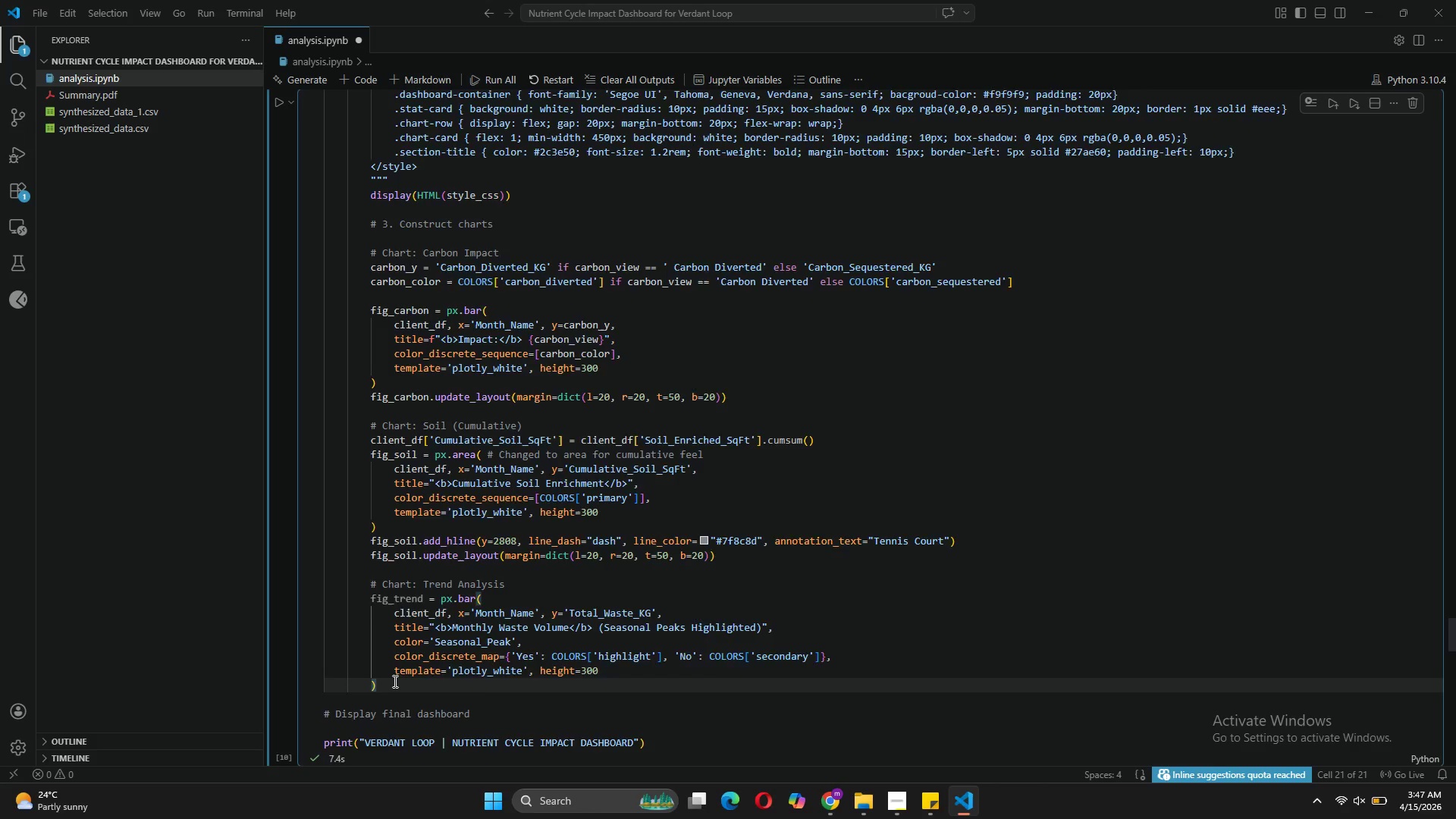 
key(Enter)
 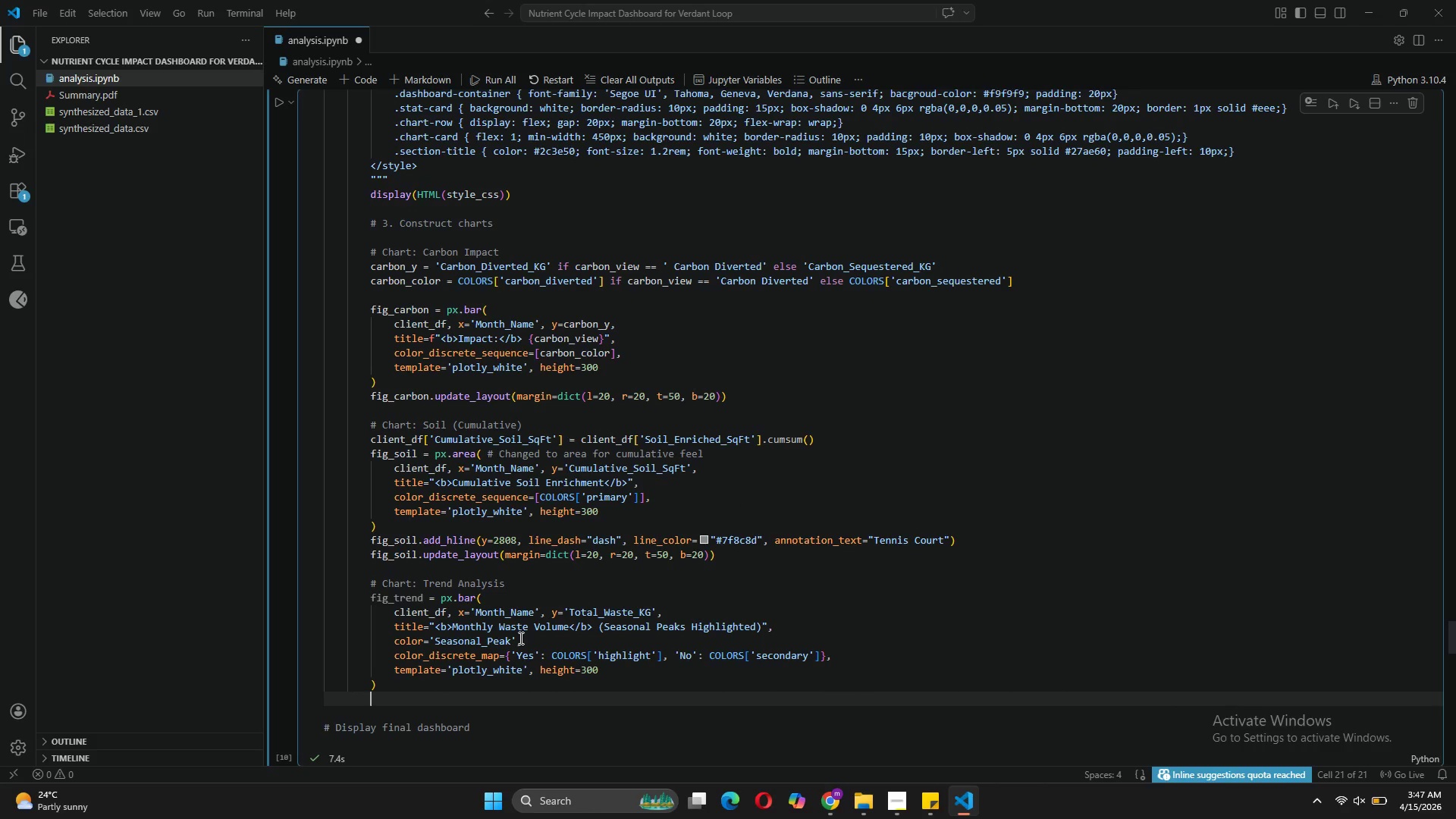 
type(fig_te)
key(Backspace)
type(rend.update_layout(showlegend=False, margin=dict()
 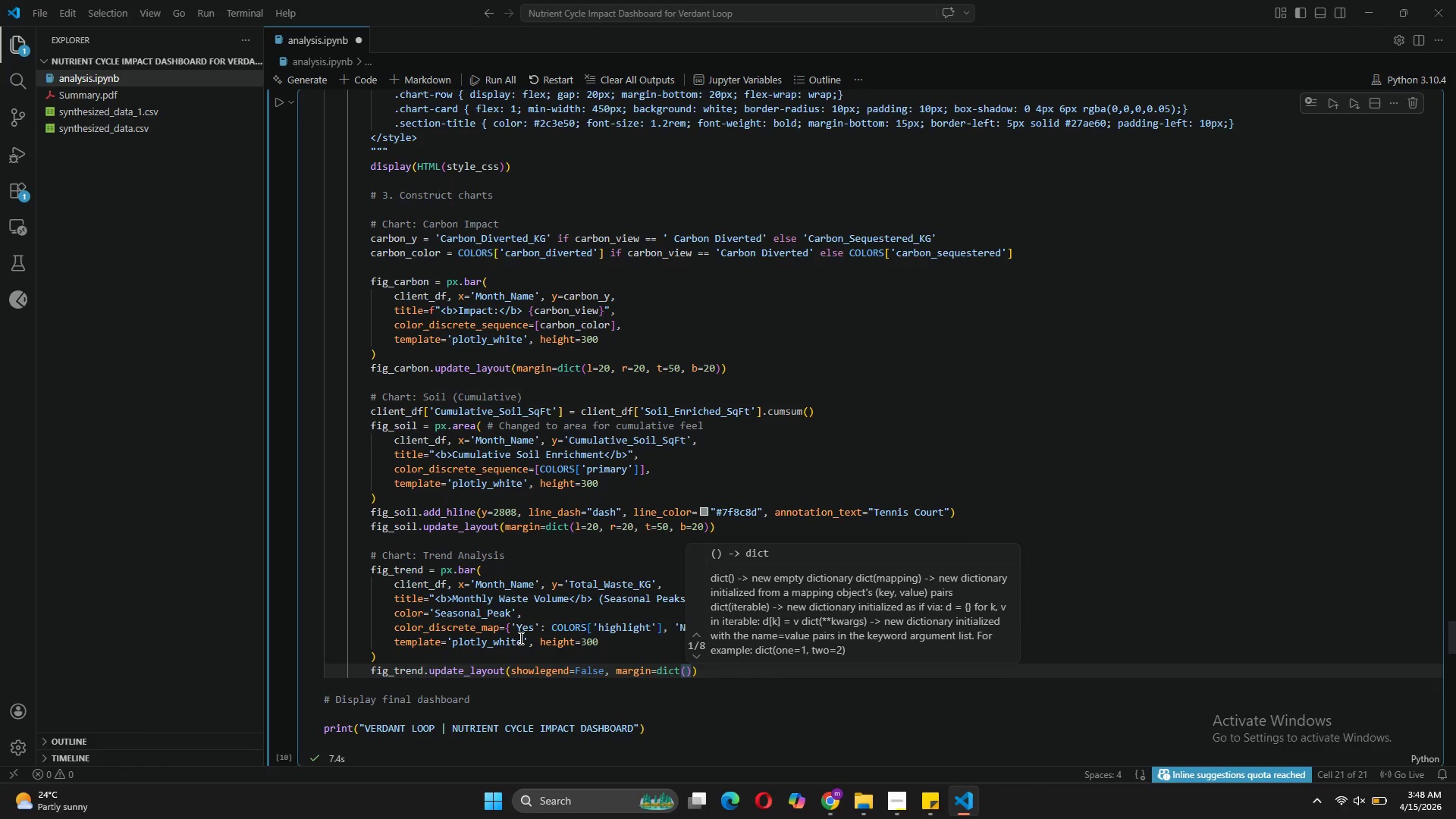 
type(l=20, r-)
key(Backspace)
type(=20, t=50, b=20)
 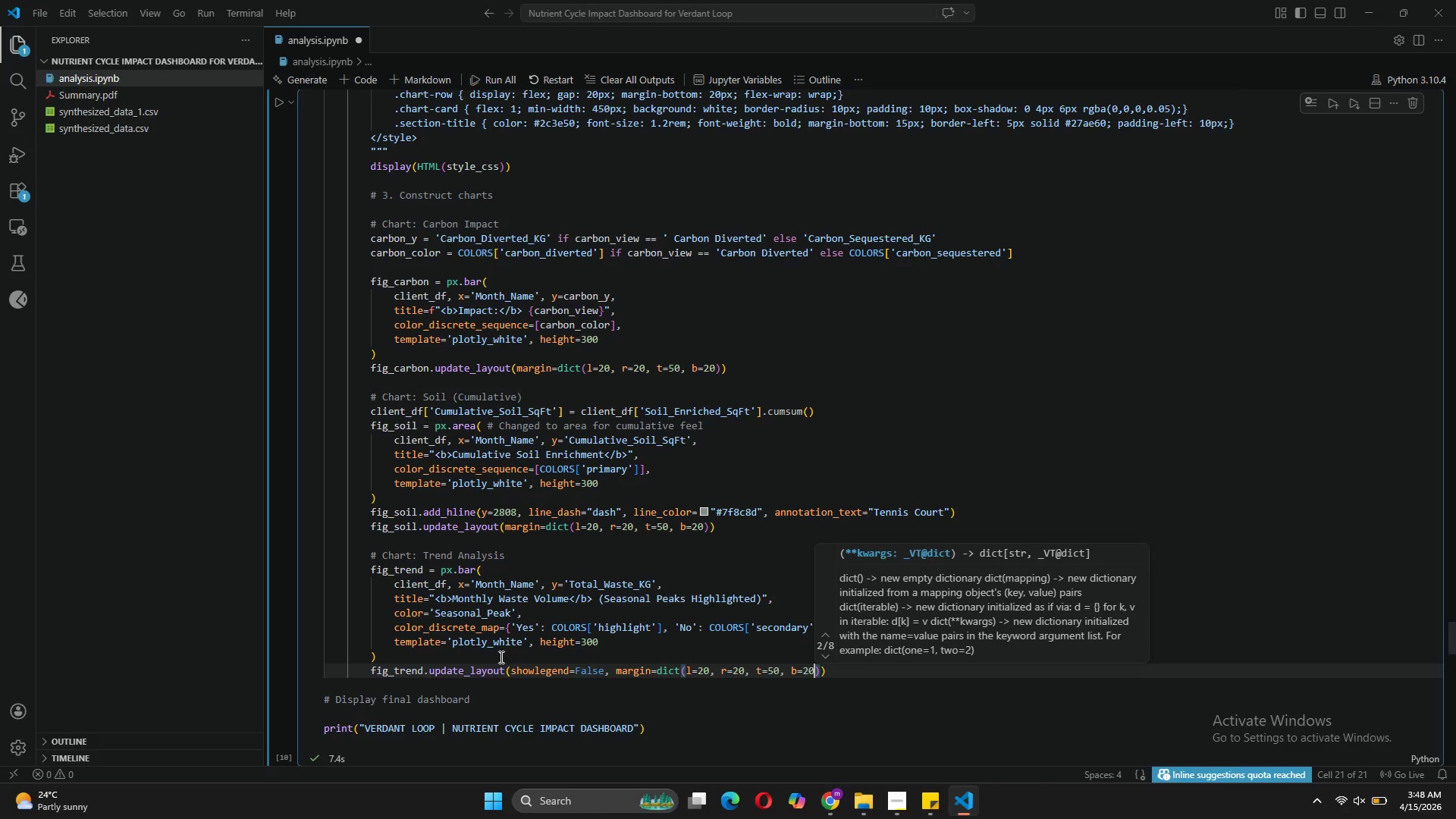 
wait(7.09)
 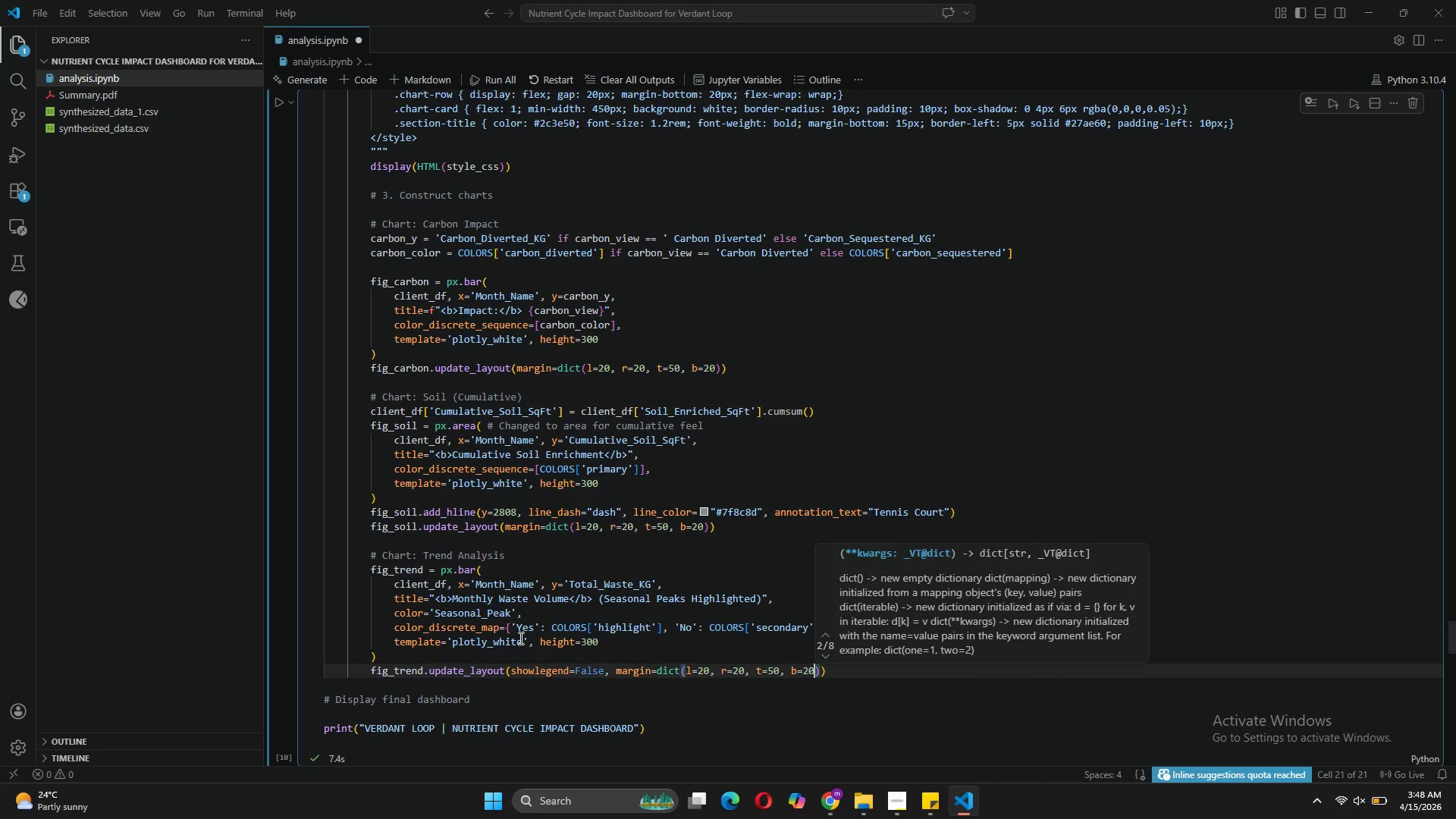 
left_click([828, 673])
 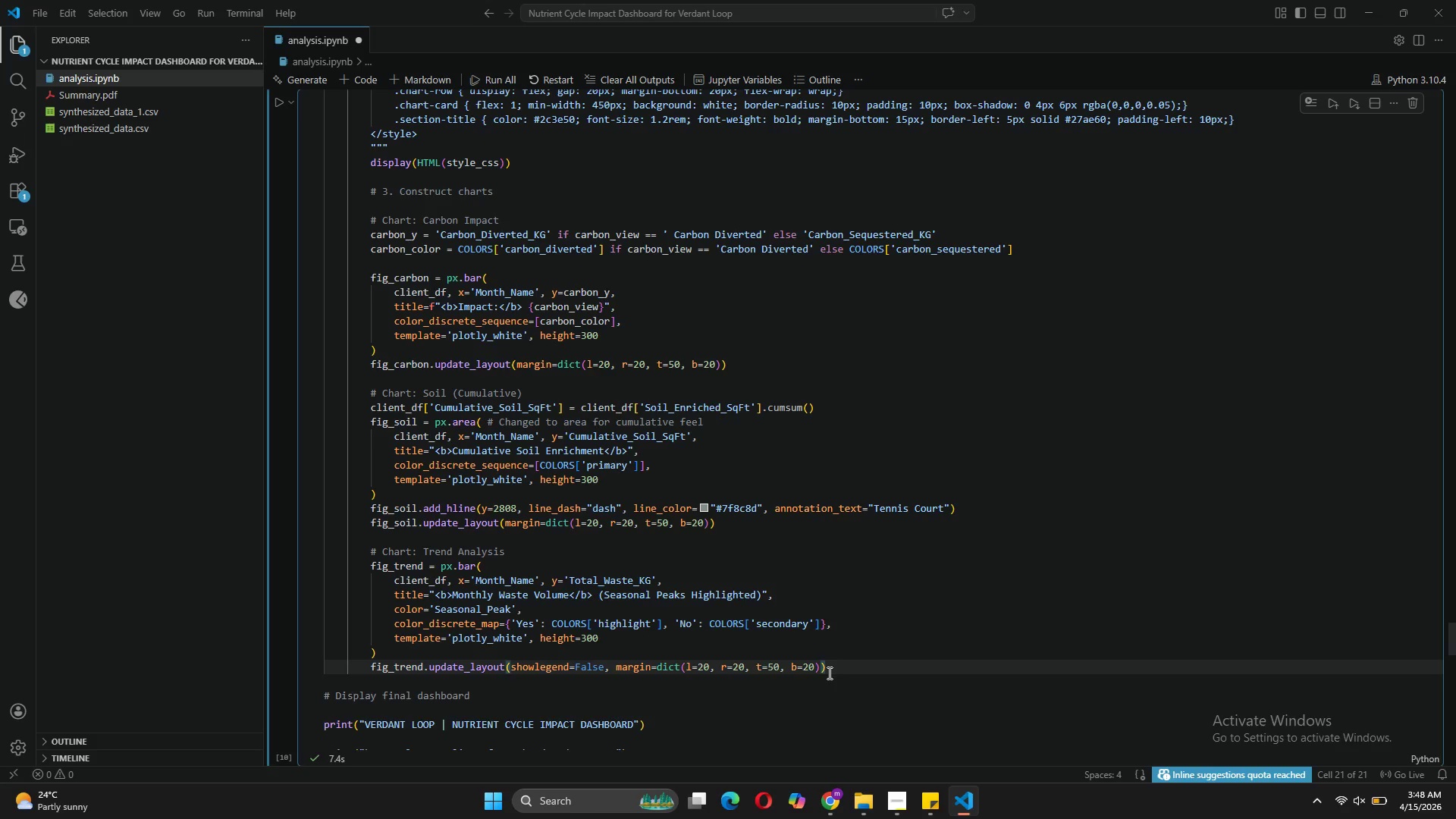 
key(Enter)
 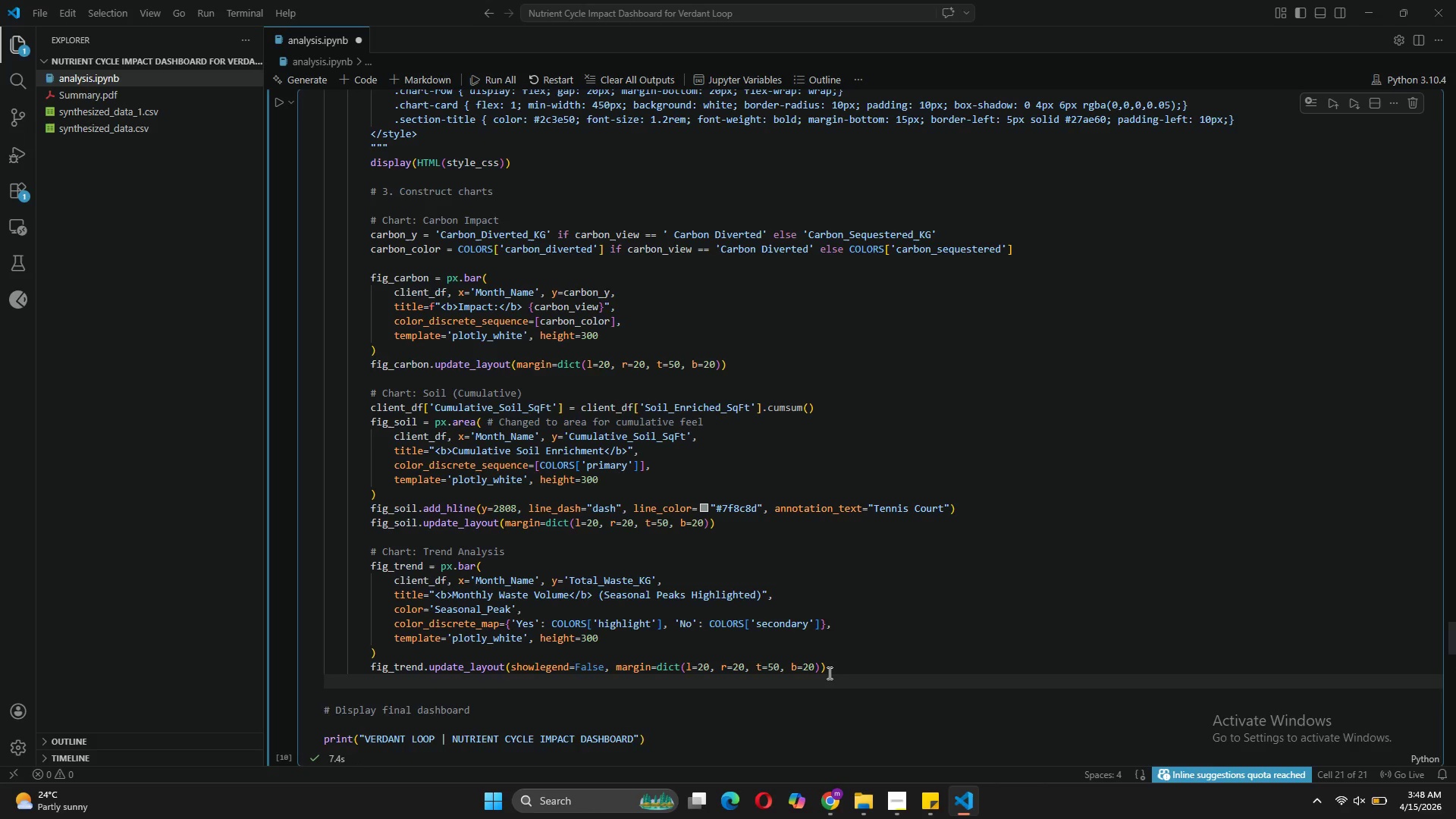 
key(Enter)
 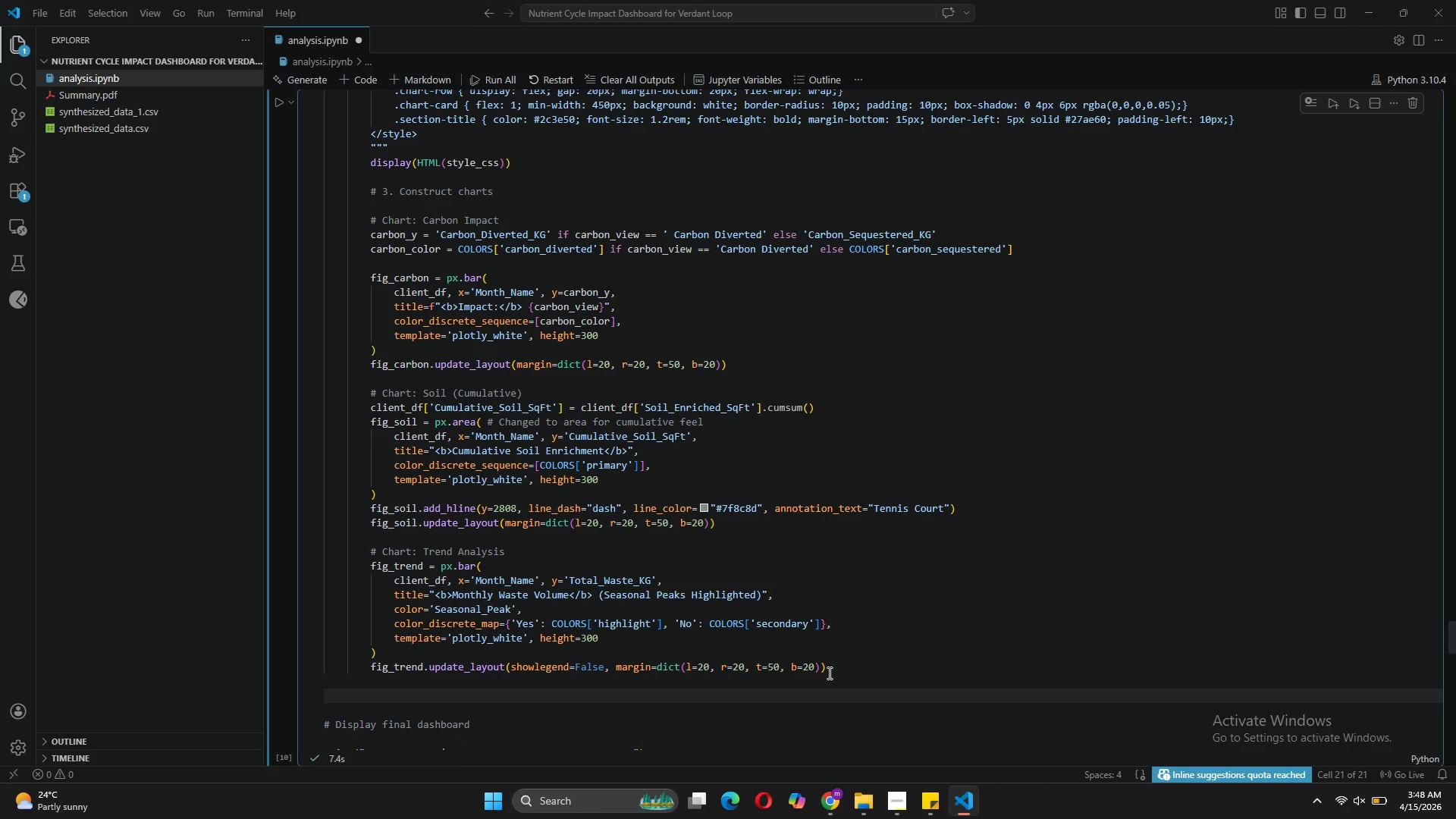 
key(Shift+3)
 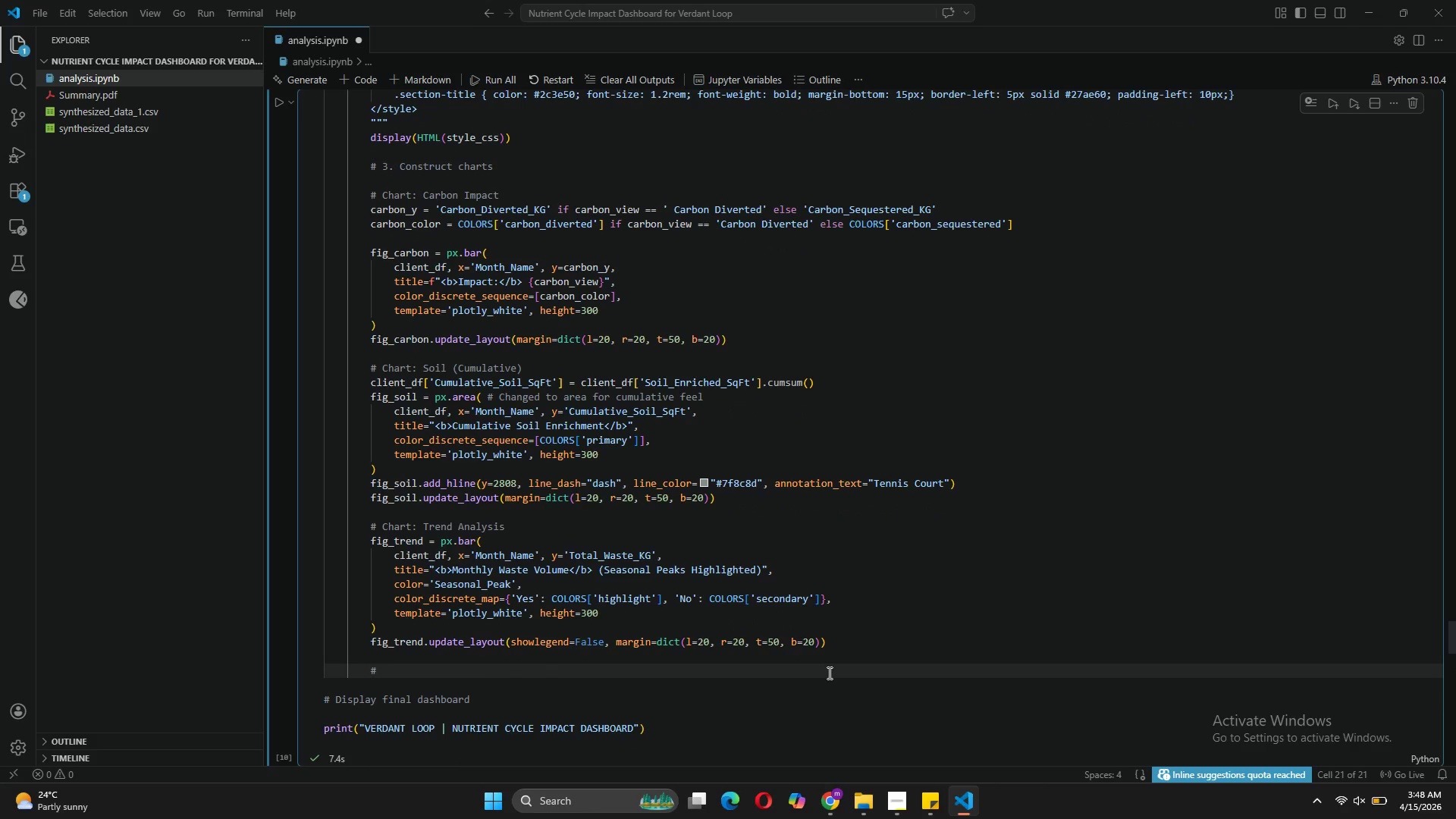 
key(Space)
 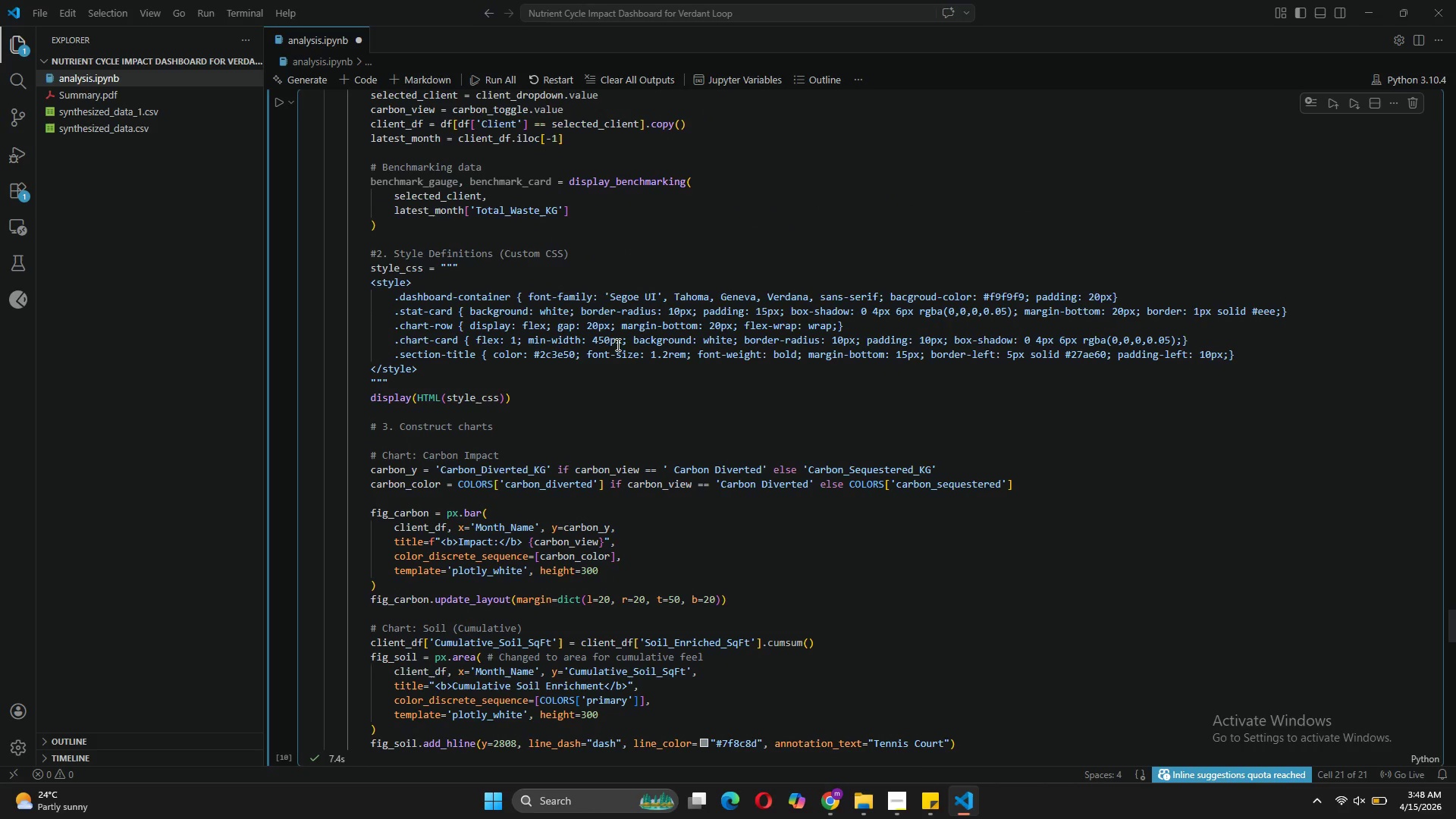 
wait(6.06)
 